 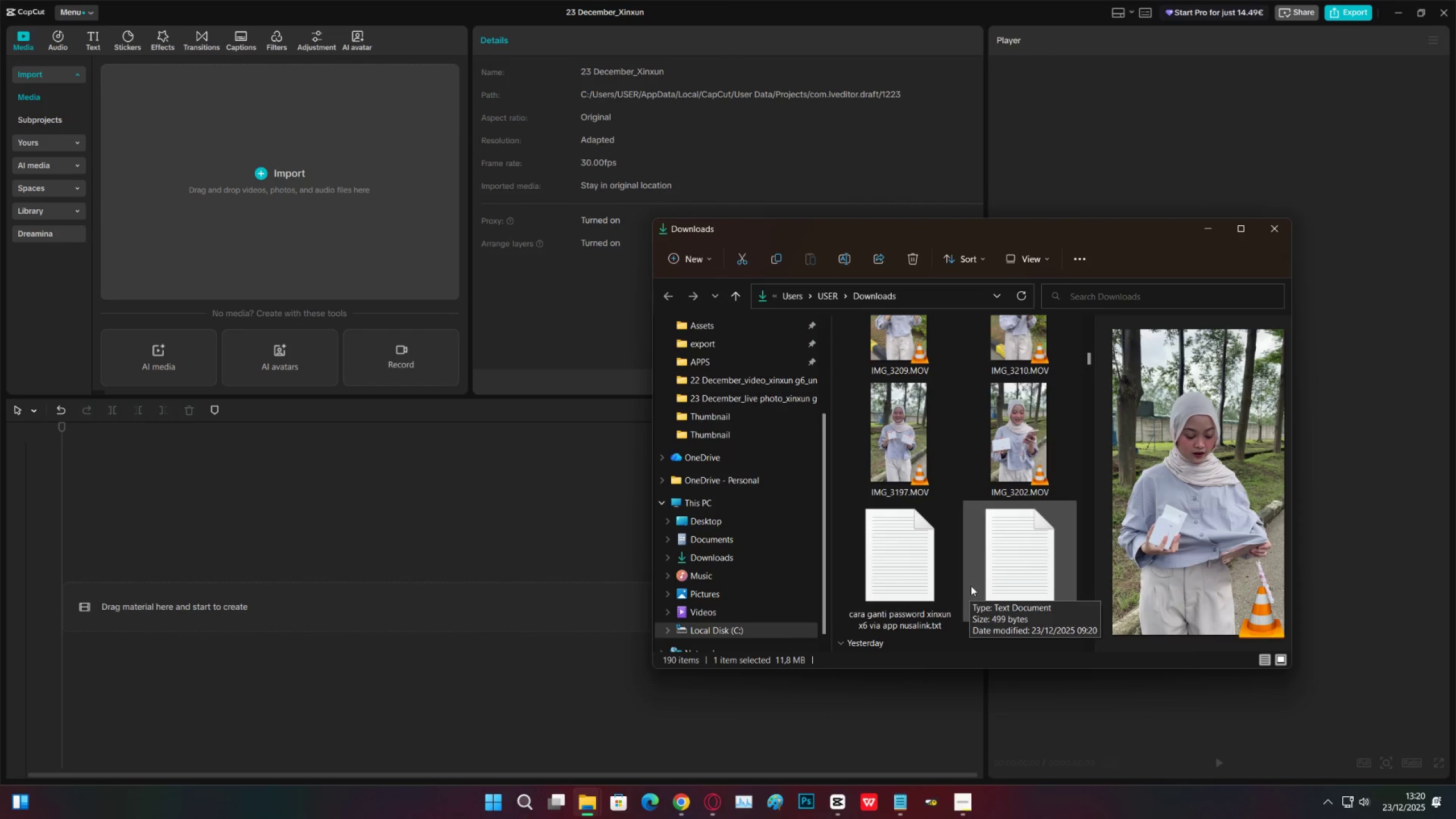 
hold_key(key=ShiftLeft, duration=0.5)
left_click([1006, 472])
 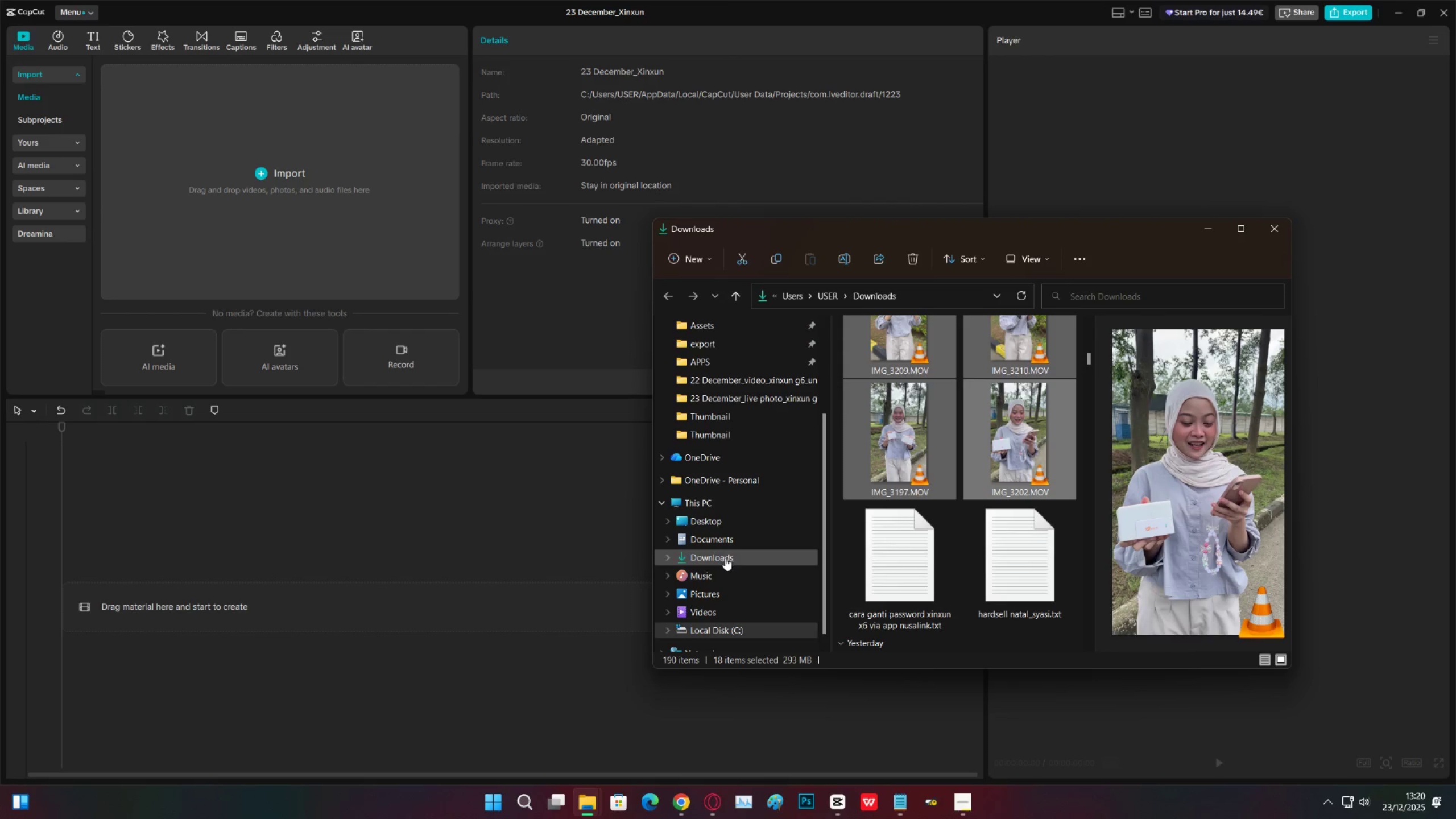 
scroll: coordinate [727, 432], scroll_direction: up, amount: 7.0
 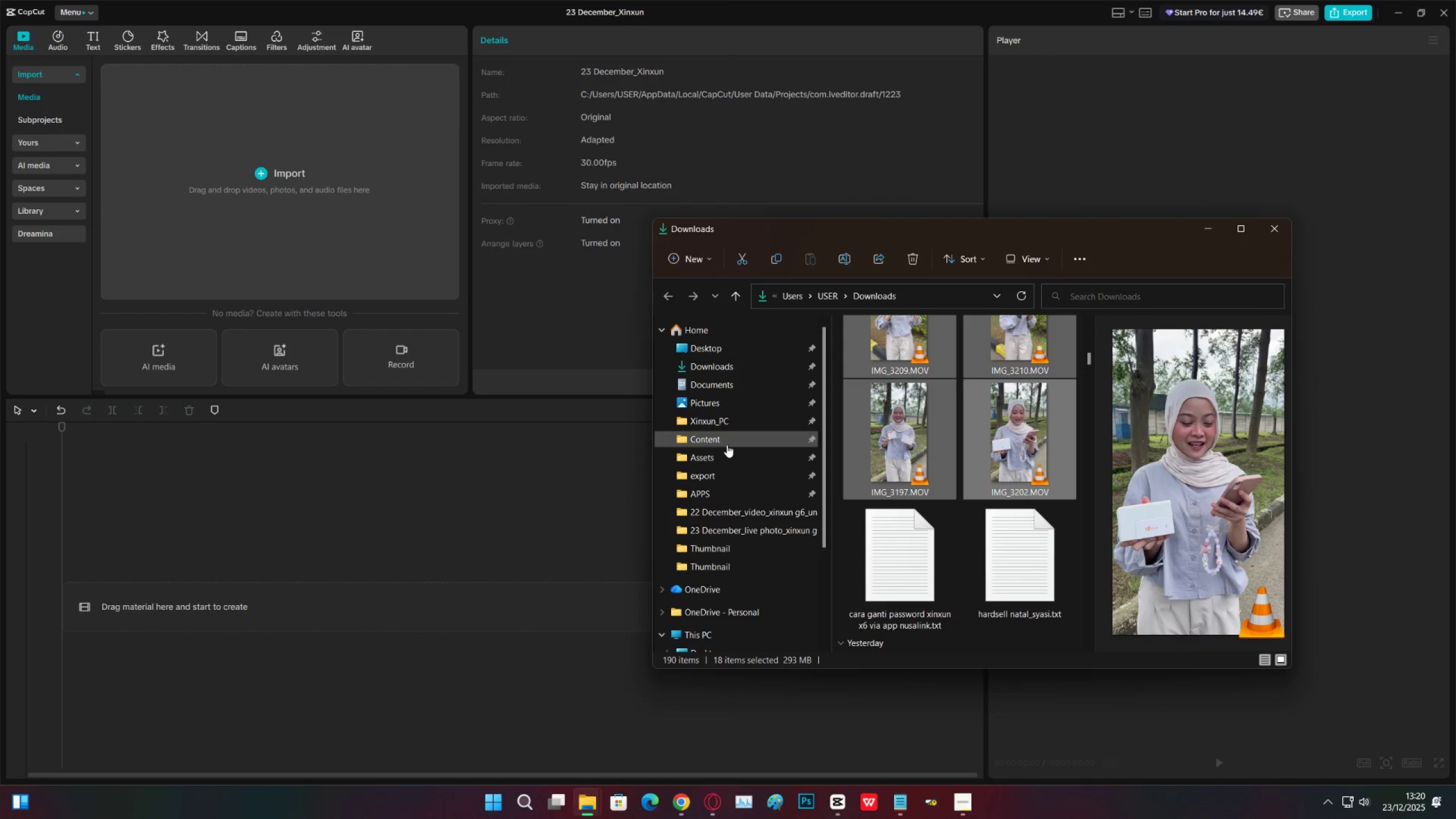 
left_click([726, 445])
 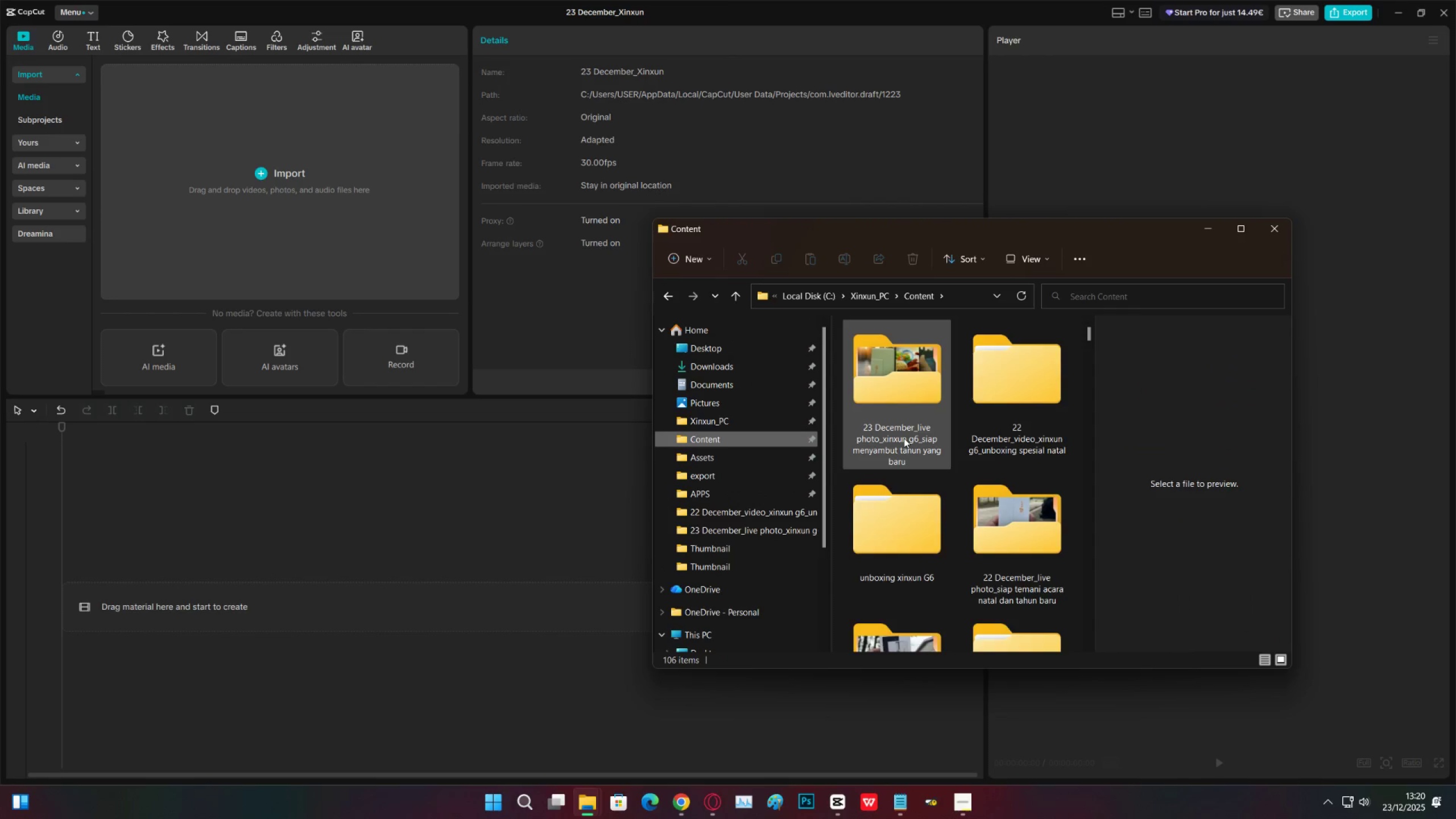 
scroll: coordinate [921, 465], scroll_direction: up, amount: 1.0
 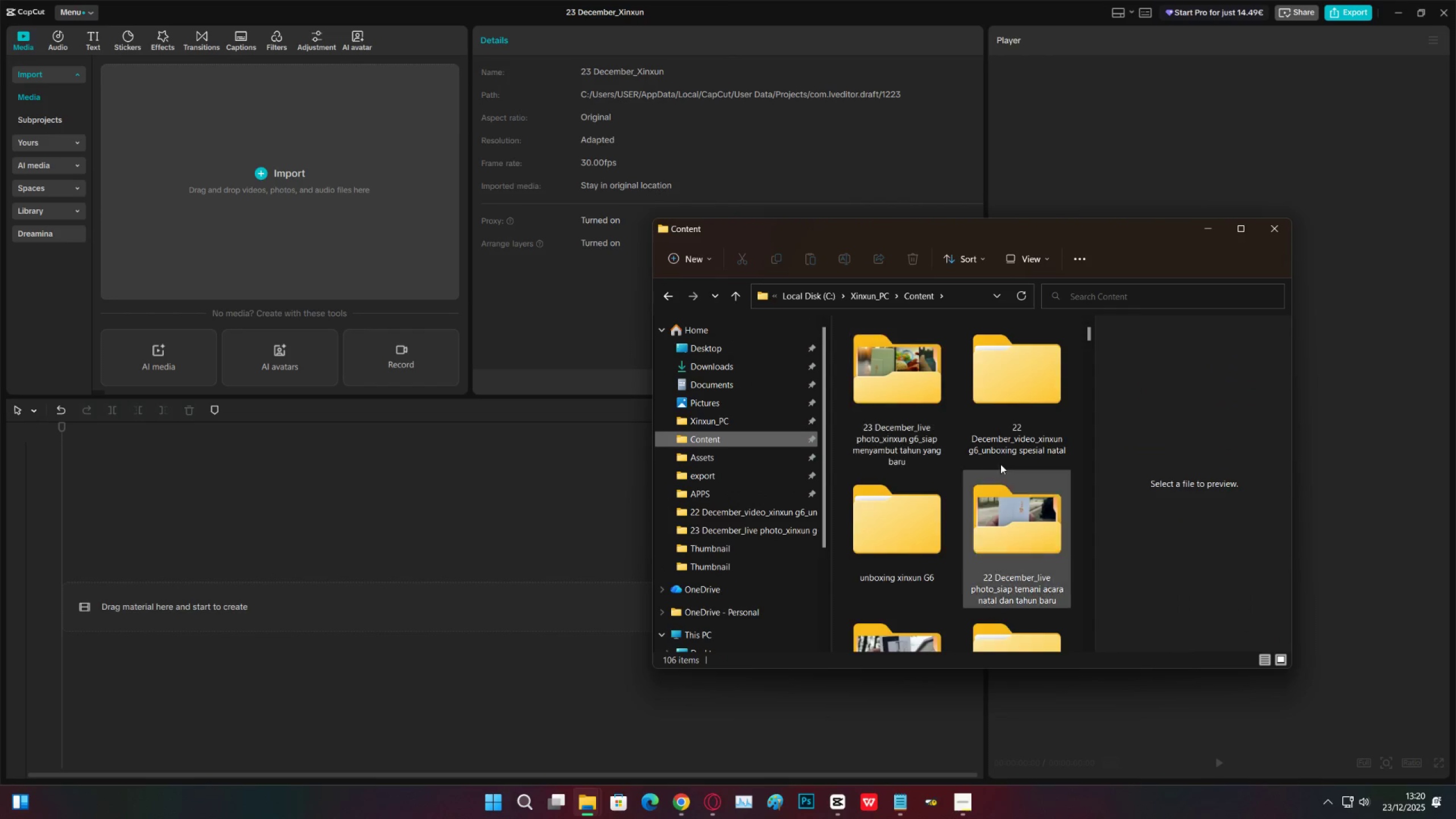 
mouse_move([996, 450])
 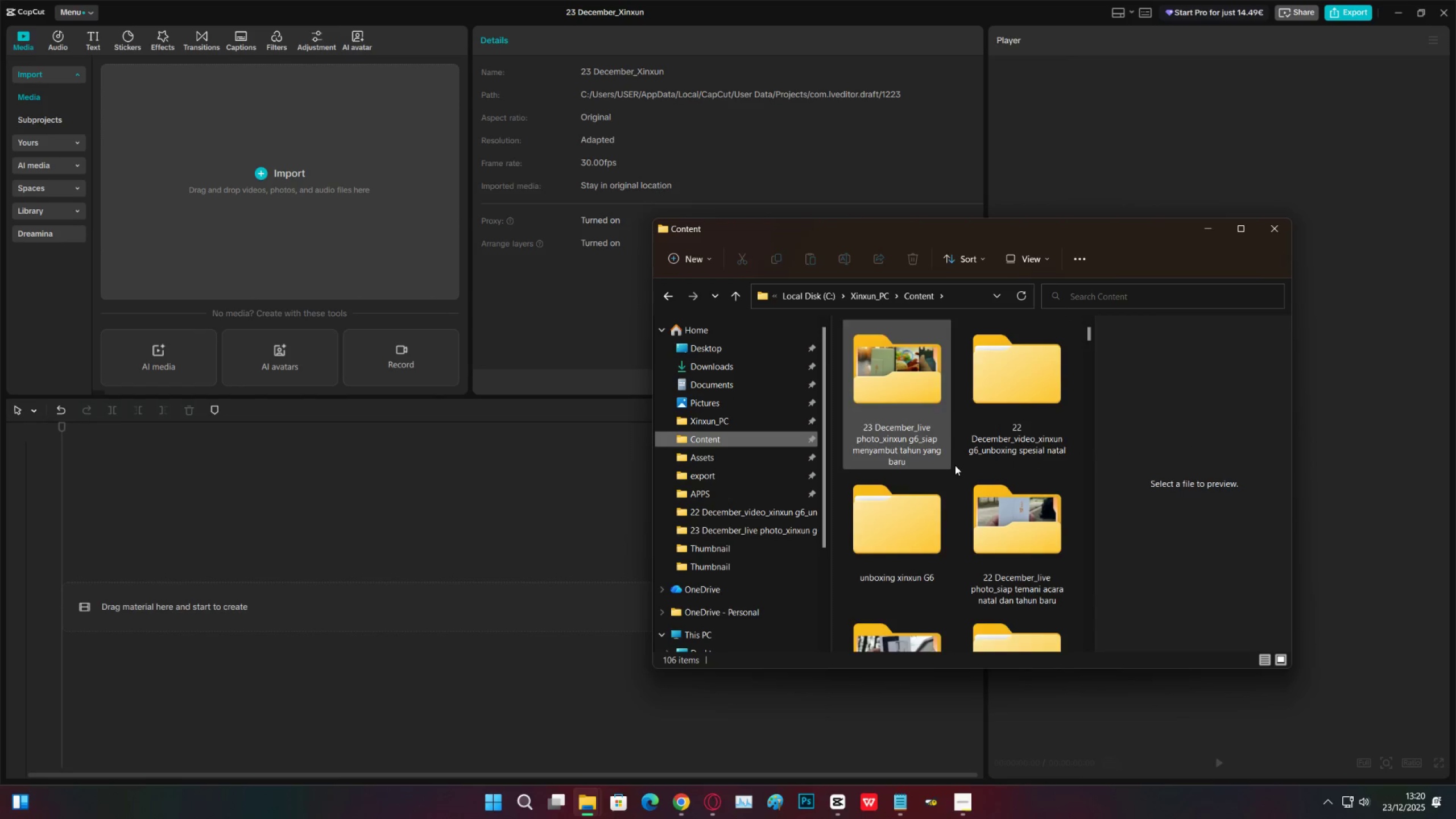 
left_click([961, 469])
 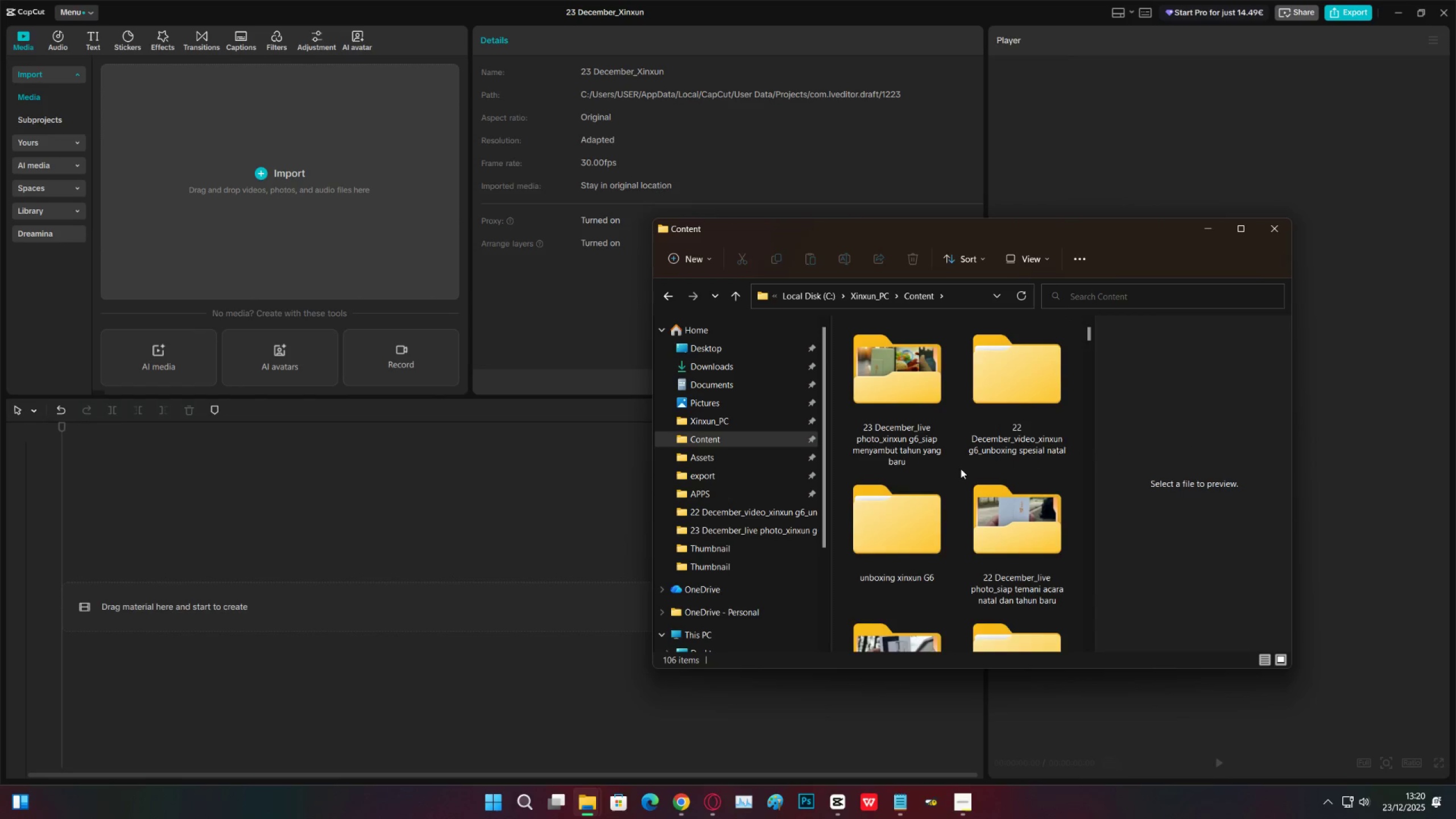 
key(Control+Shift+N)
 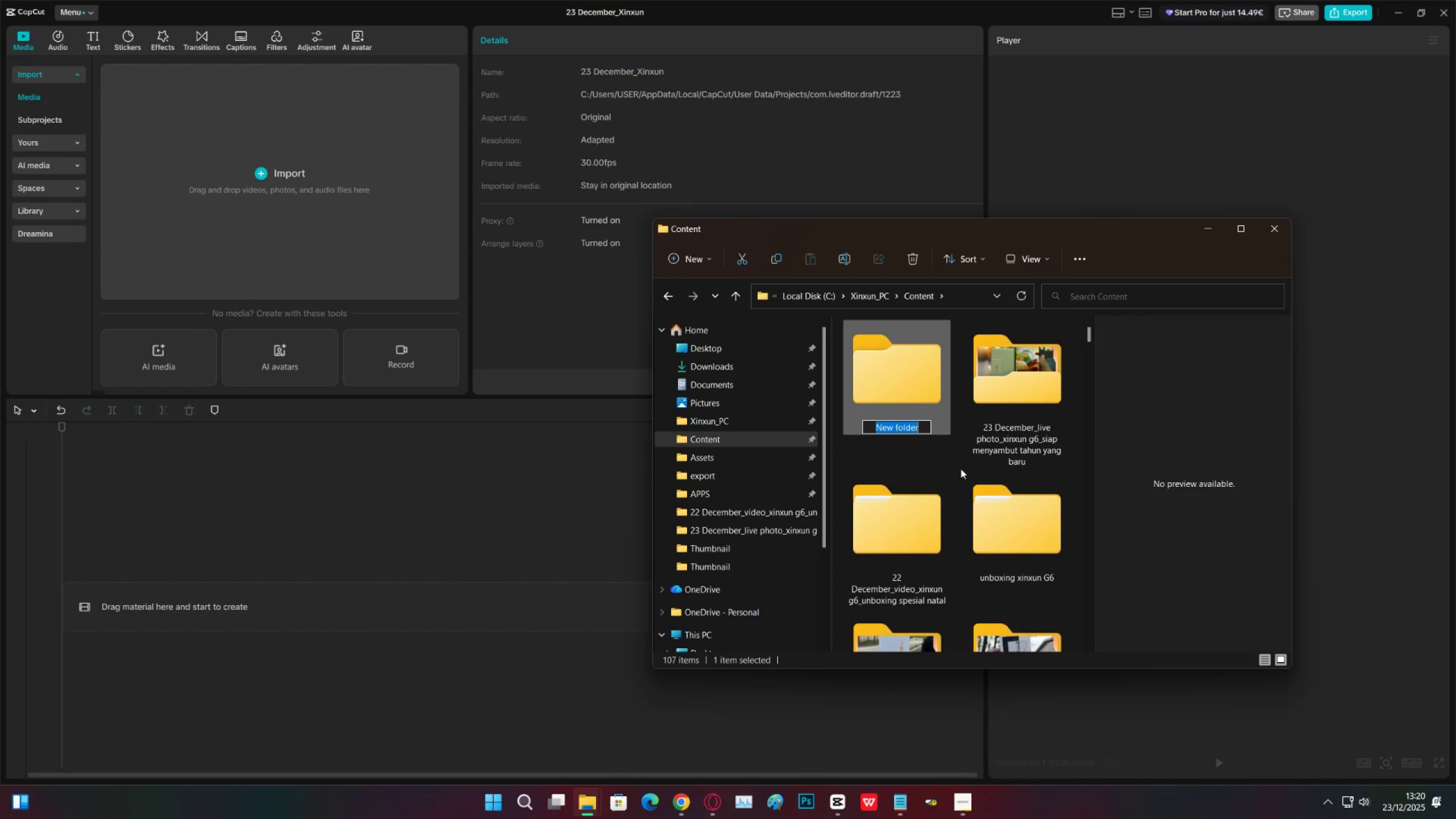 
key(Control+Shift+2)
 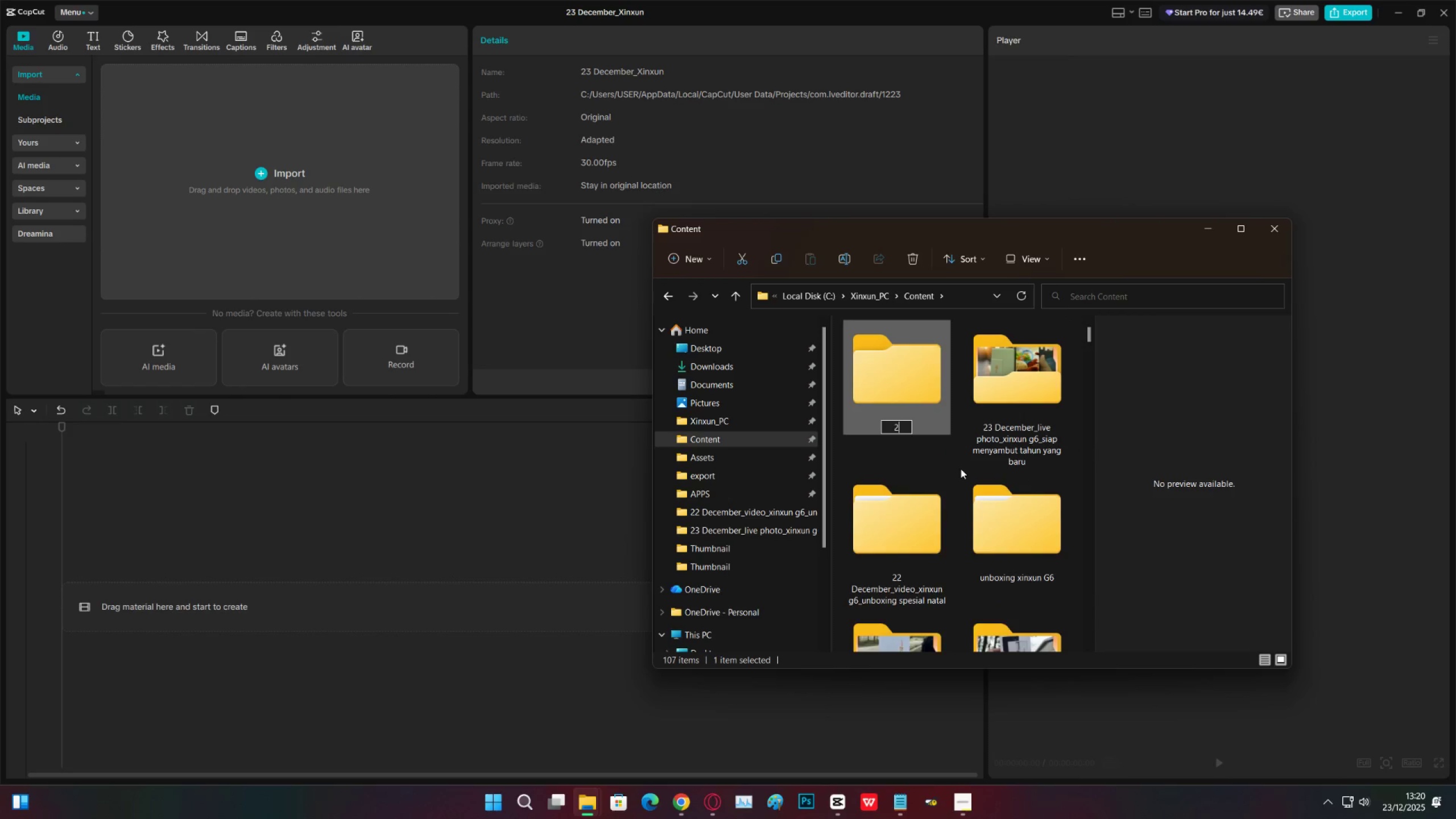 
key(Control+Shift+3)
 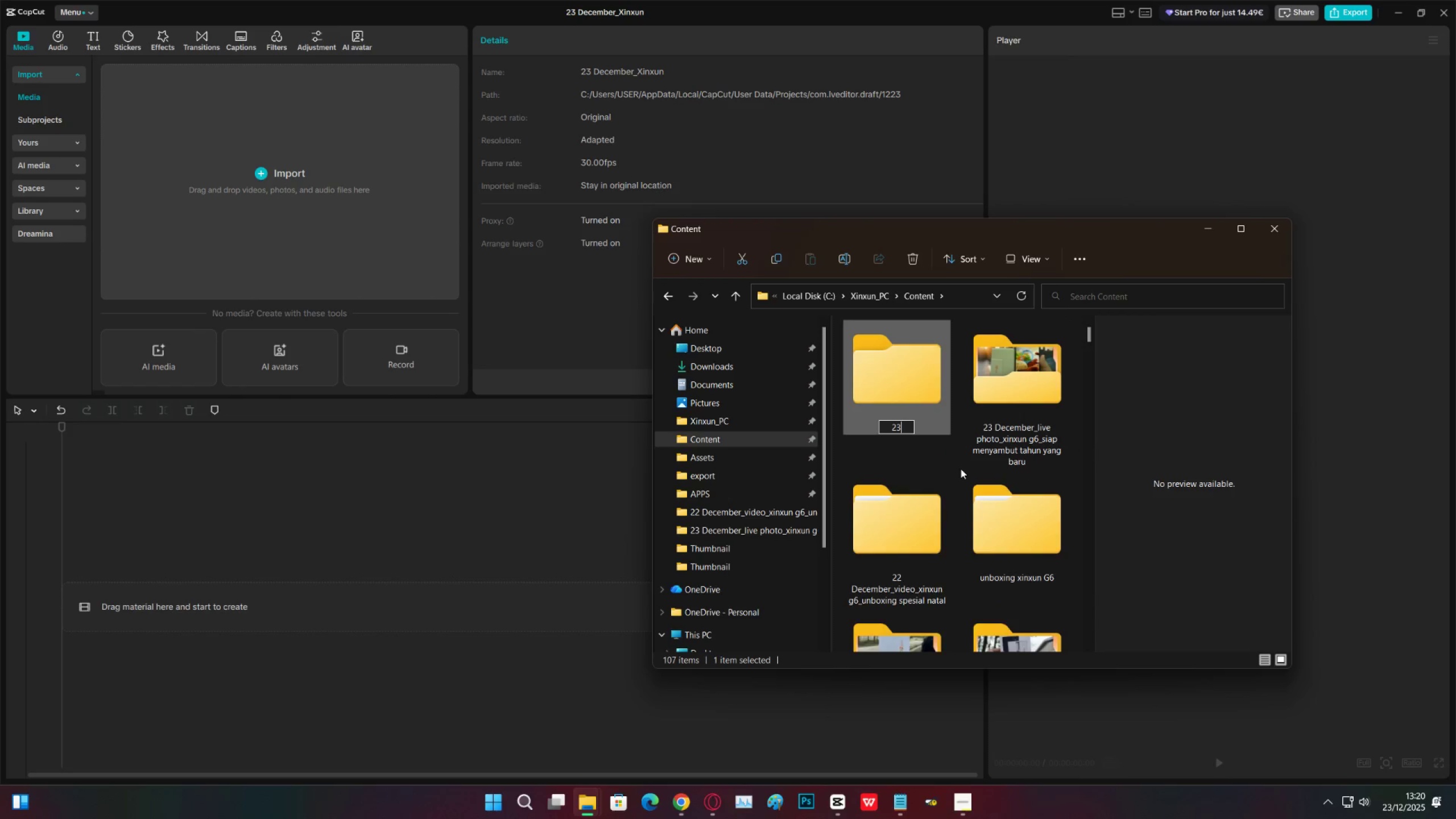 
key(Control+Shift+Space)
 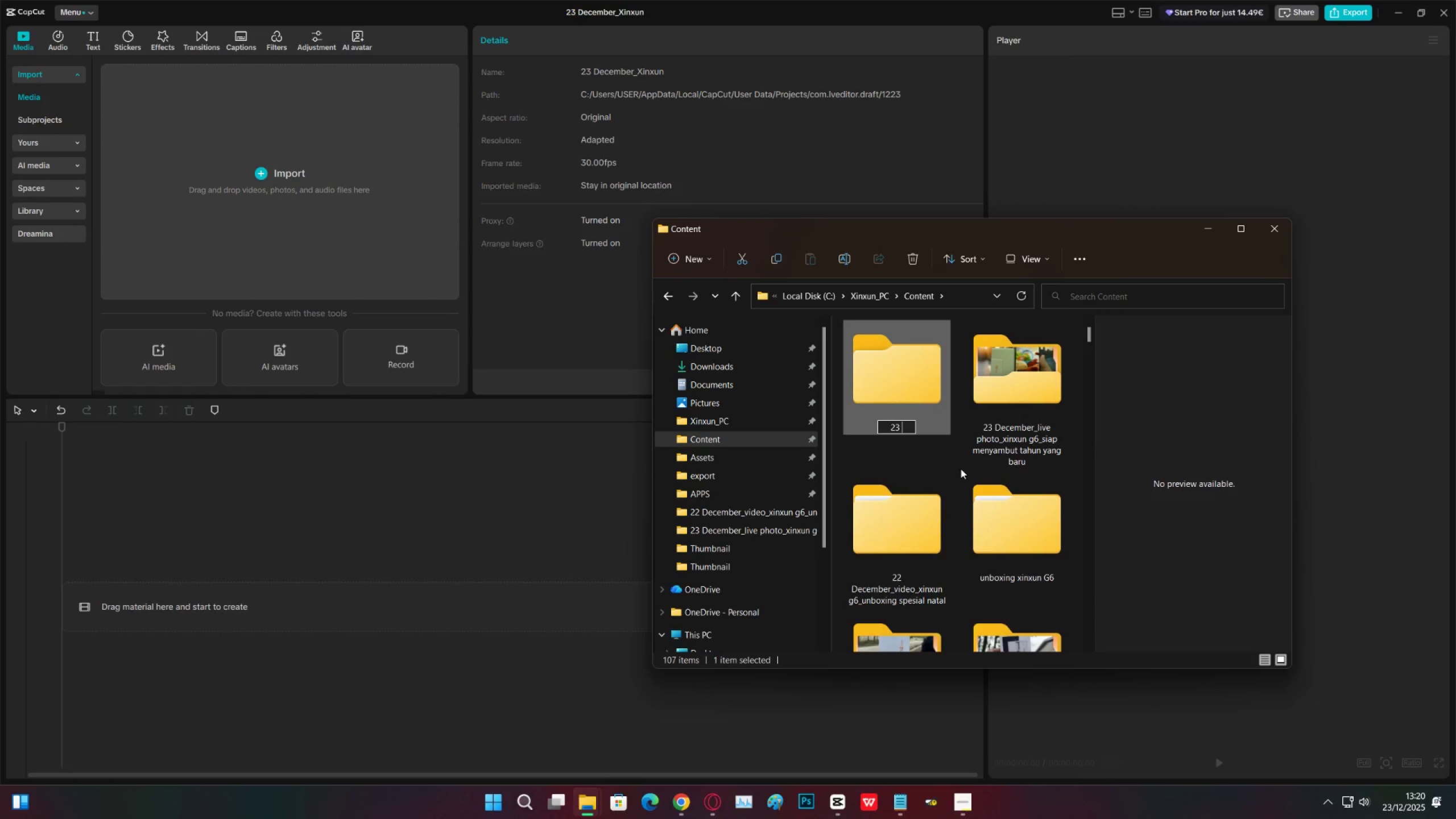 
key(Control+Shift+CapsLock)
 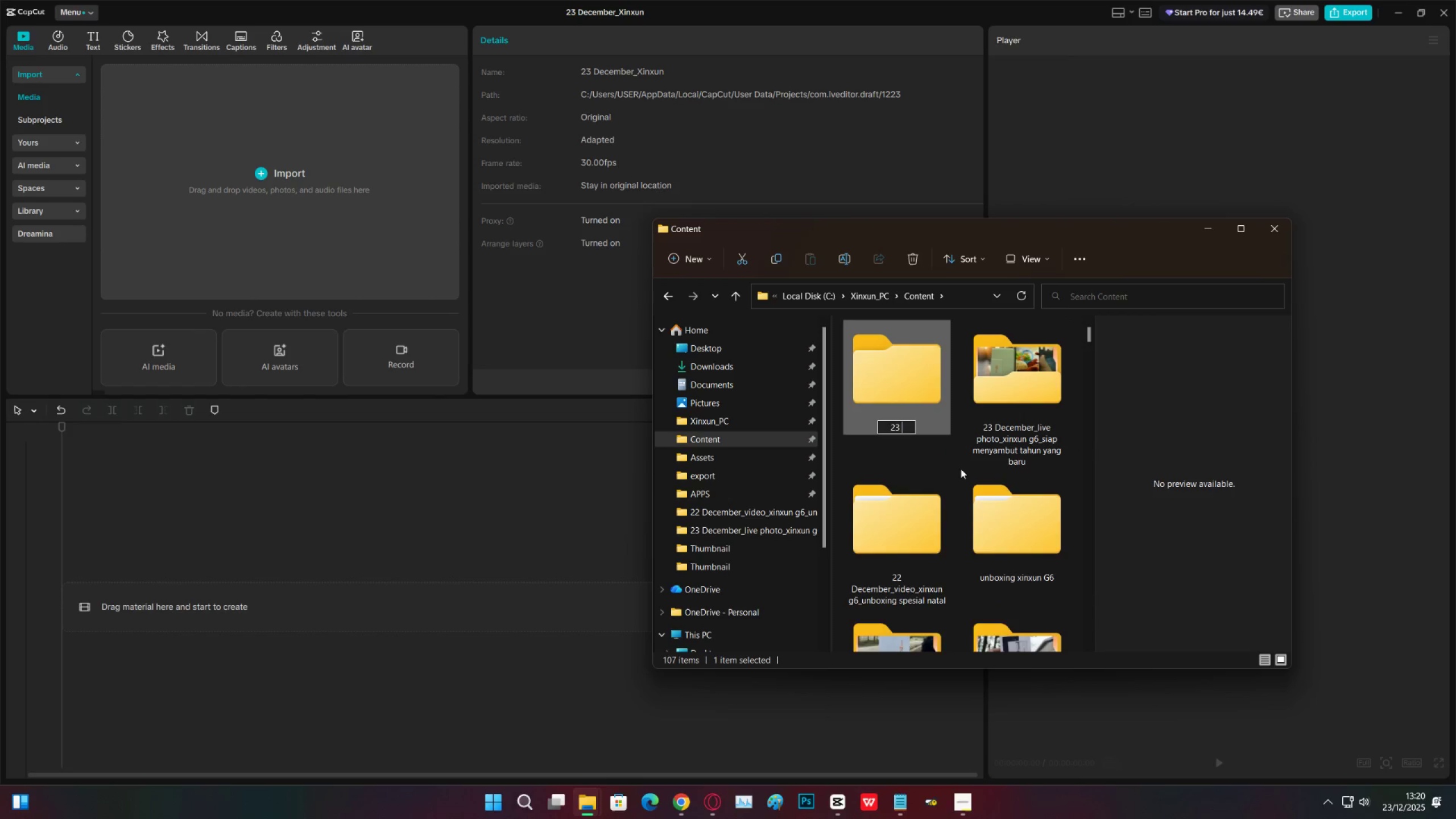 
key(Control+Shift+D)
 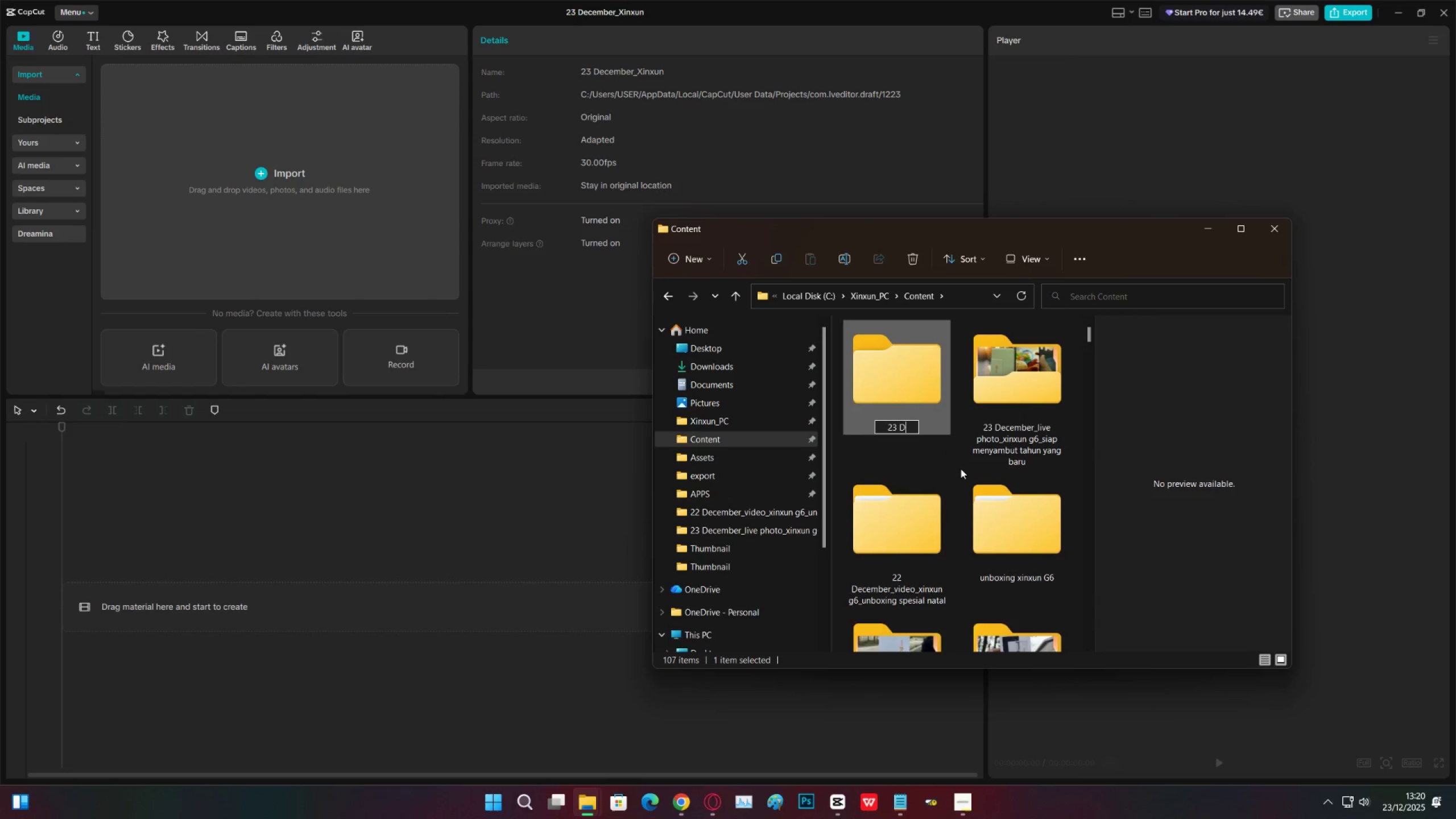 
key(Control+Shift+CapsLock)
 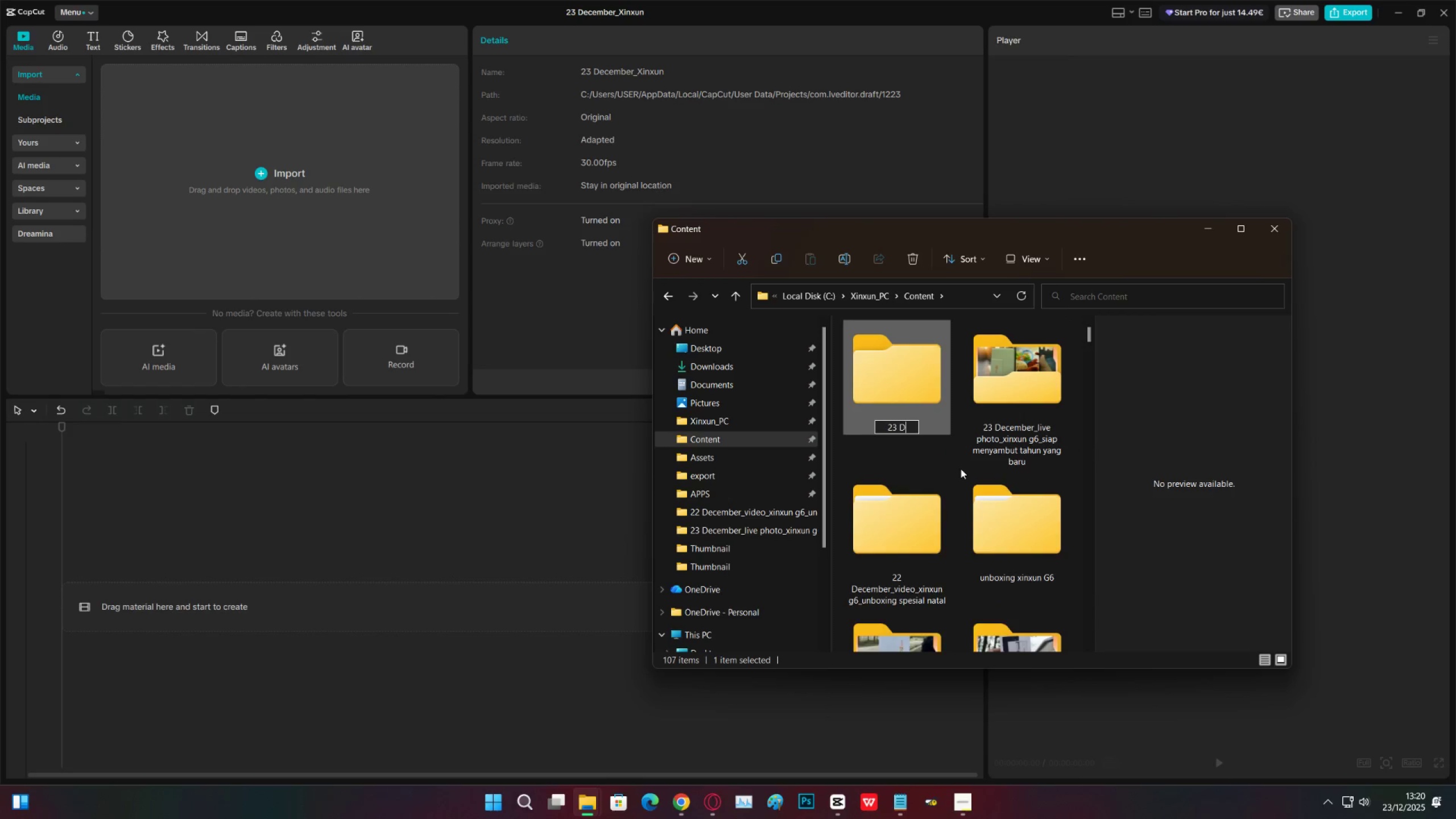 
key(Control+Shift+E)
 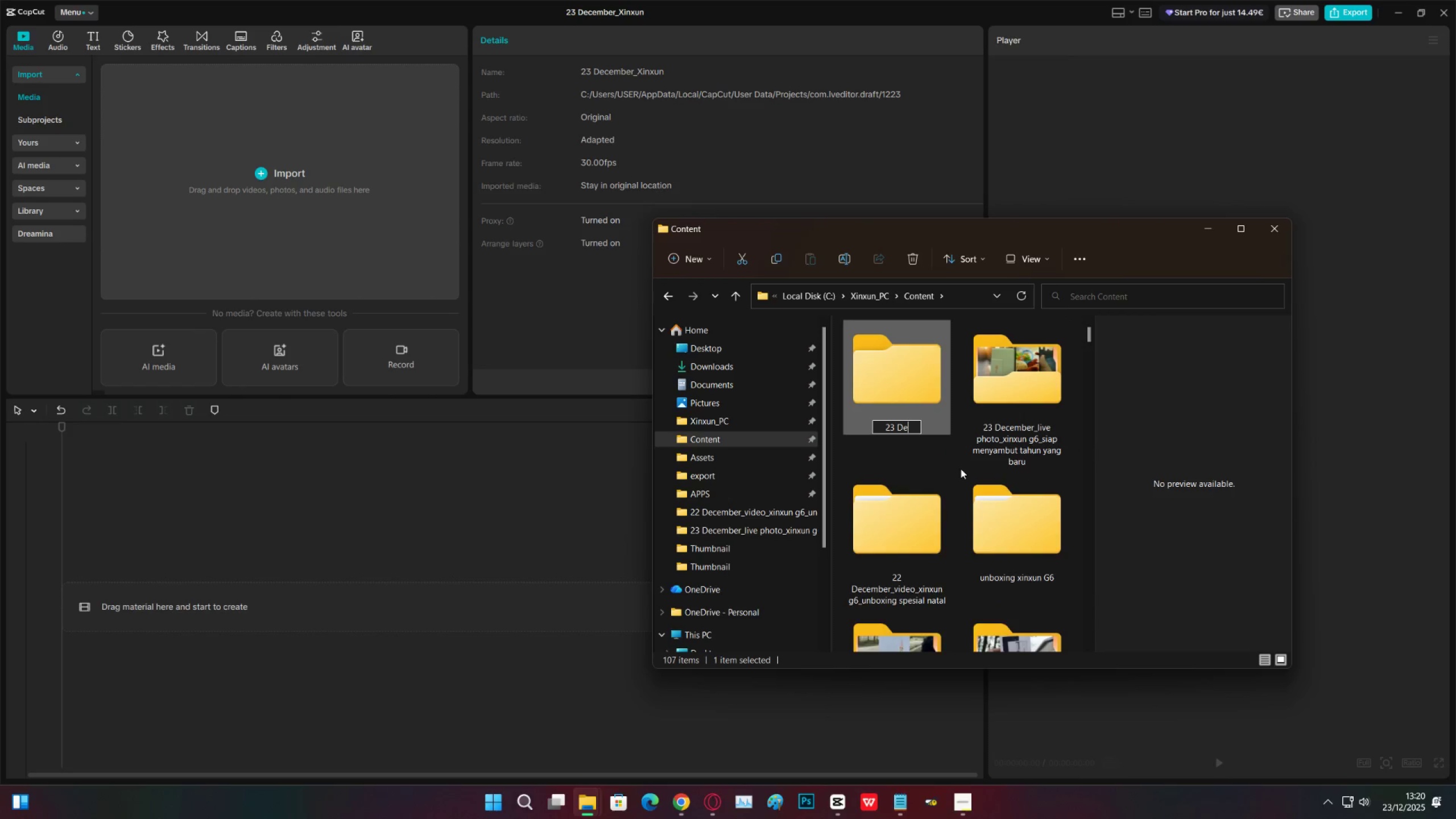 
key(Control+Shift+C)
 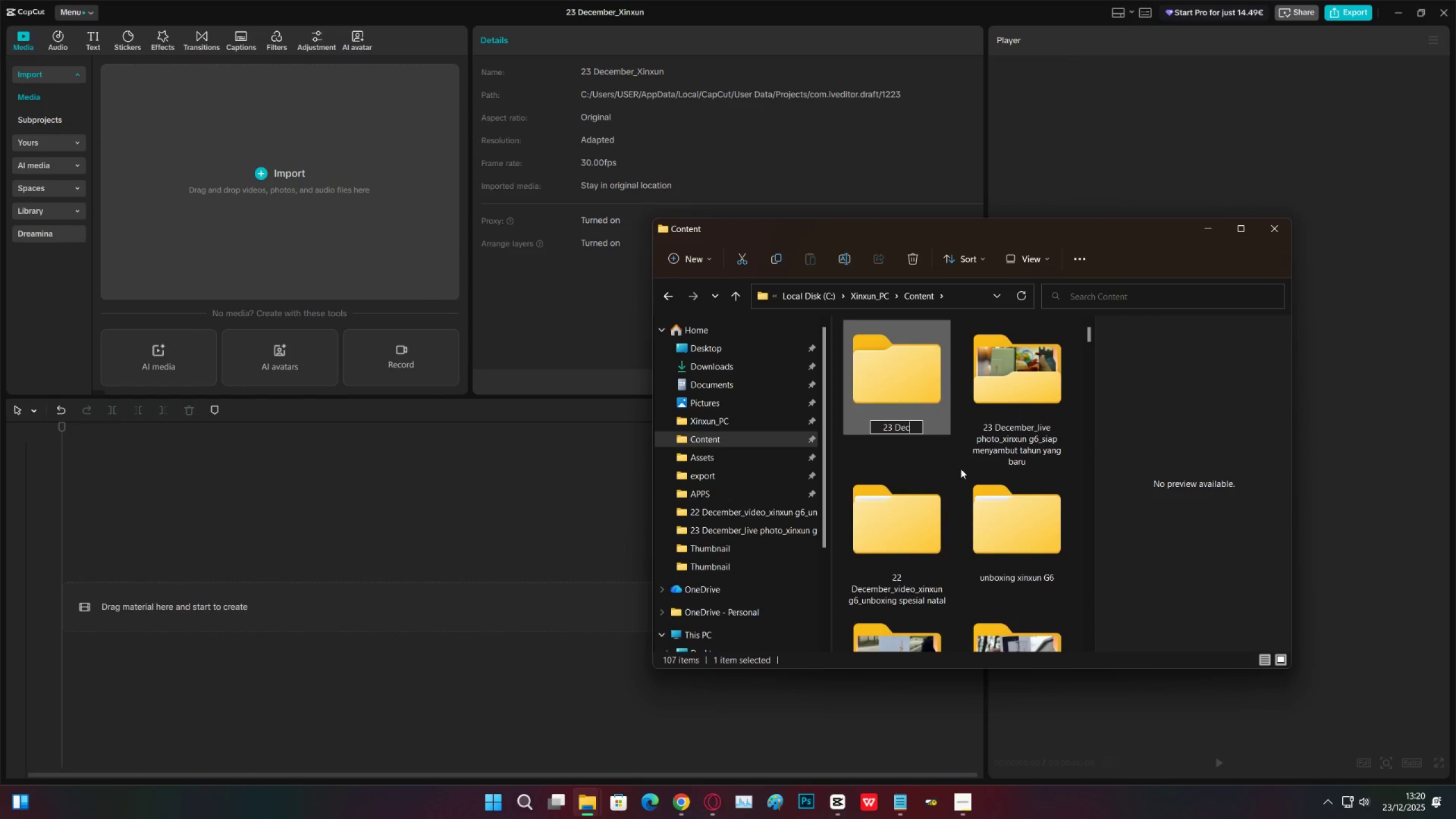 
key(Control+Shift+E)
 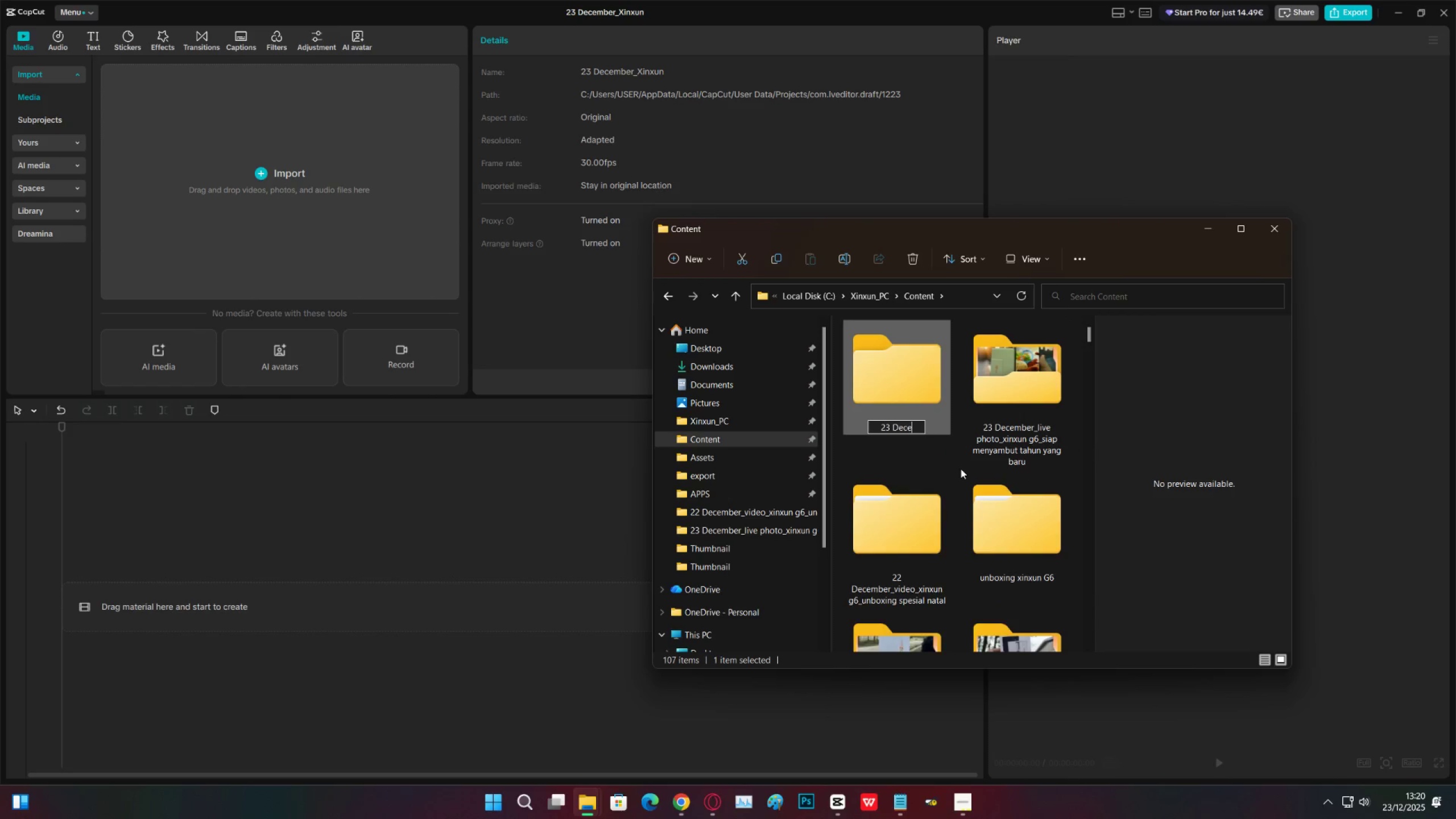 
key(Control+Shift+M)
 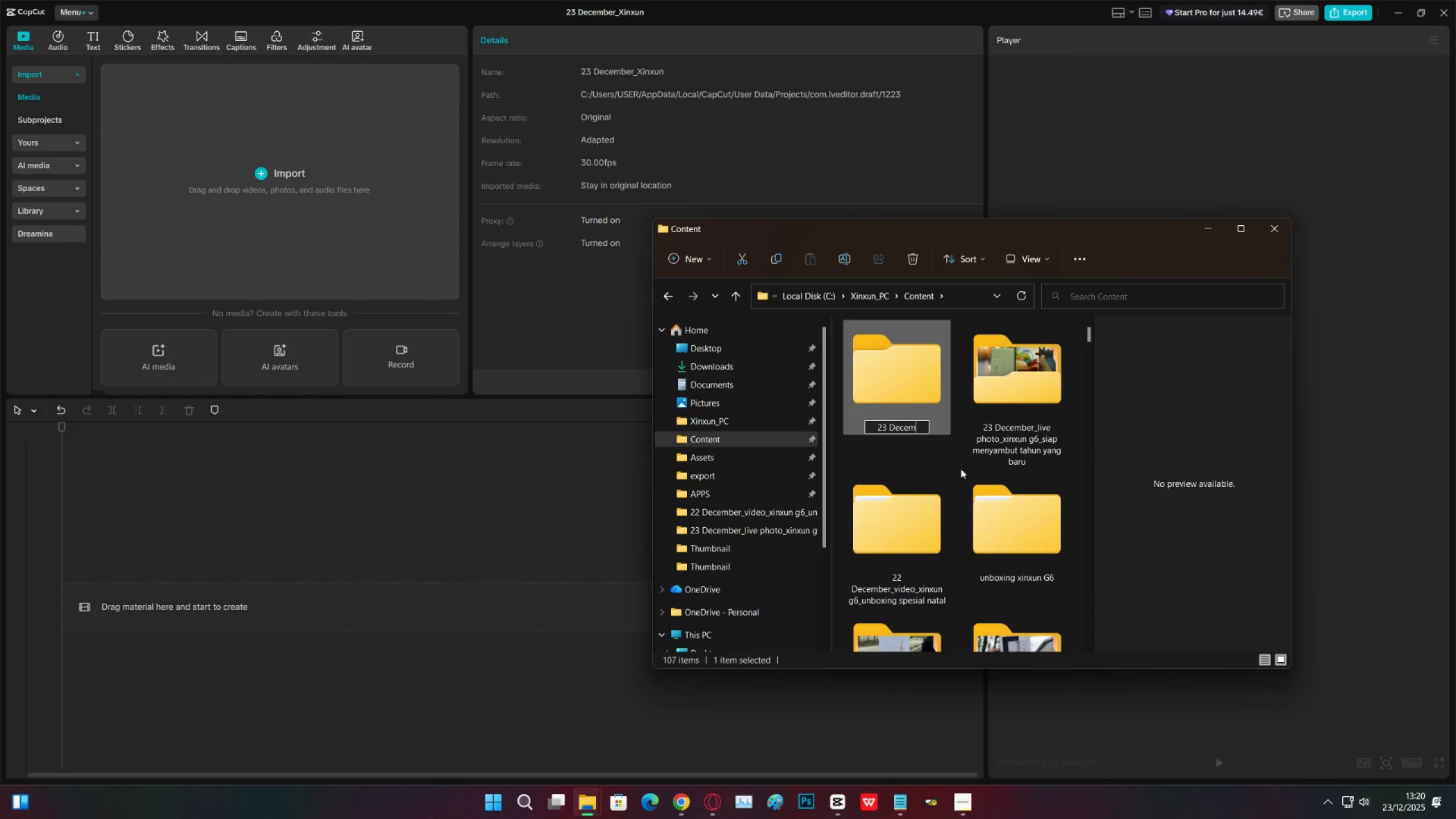 
key(Control+Shift+B)
 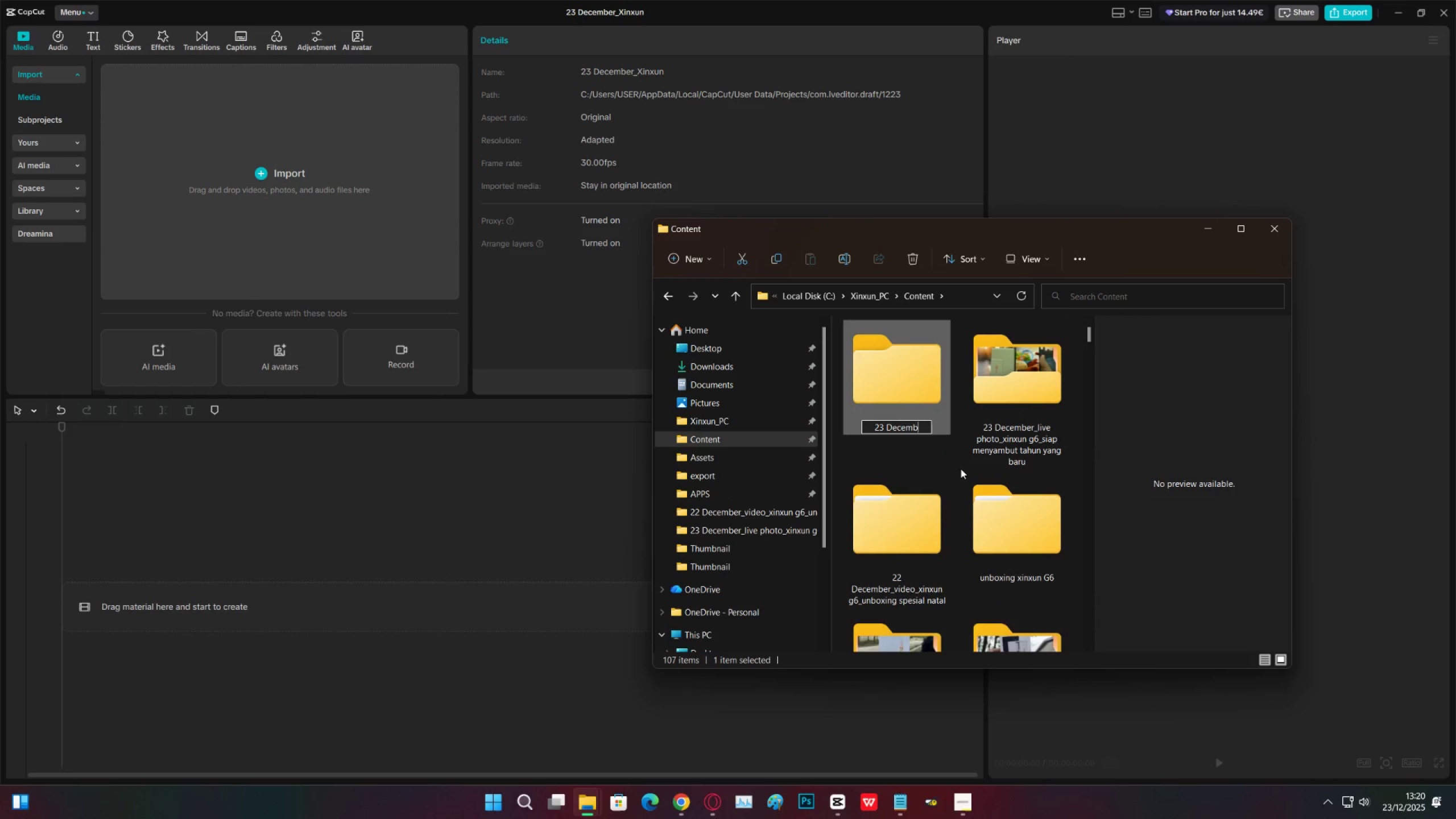 
key(Control+Shift+E)
 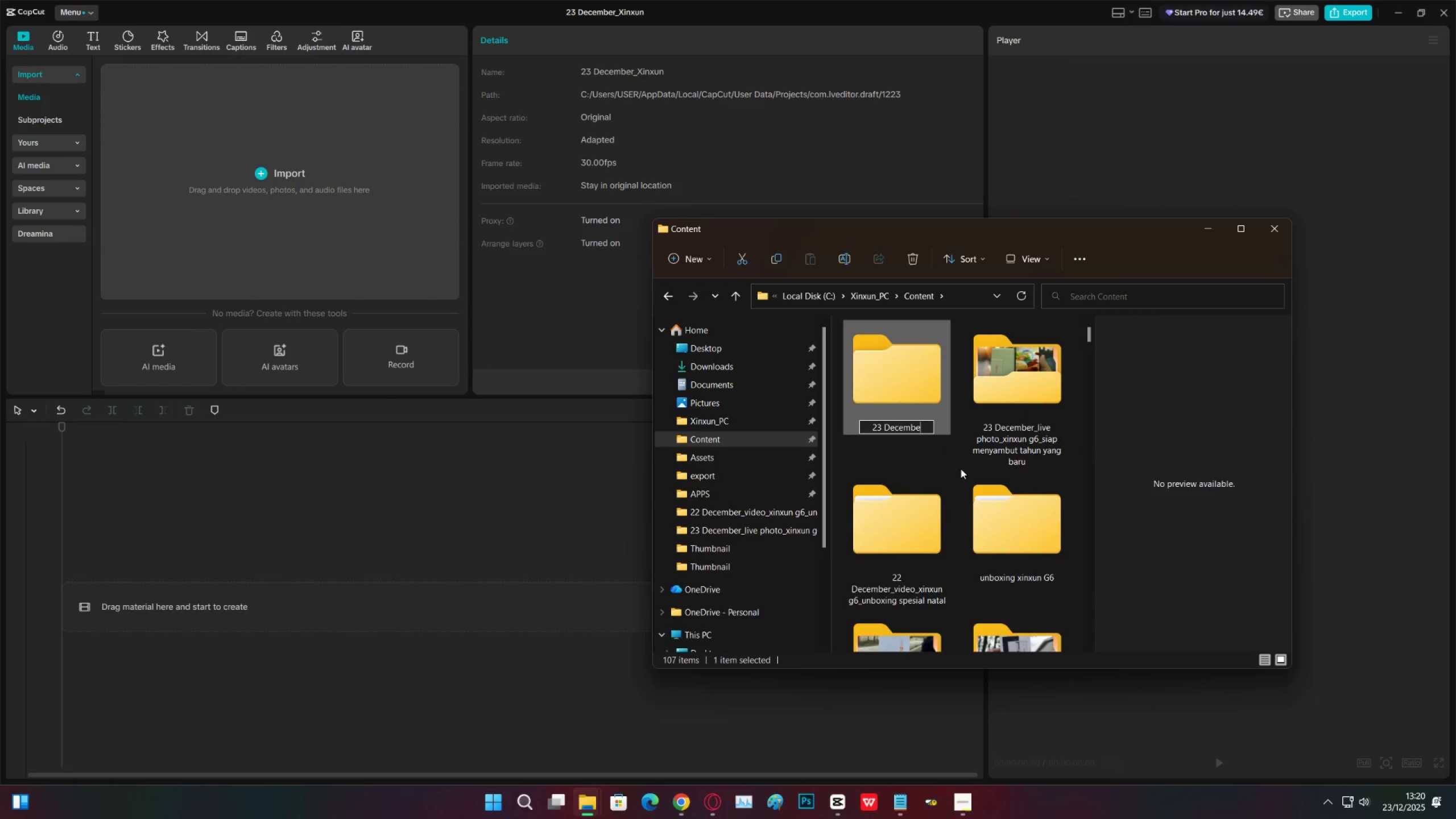 
key(Control+Shift+R)
 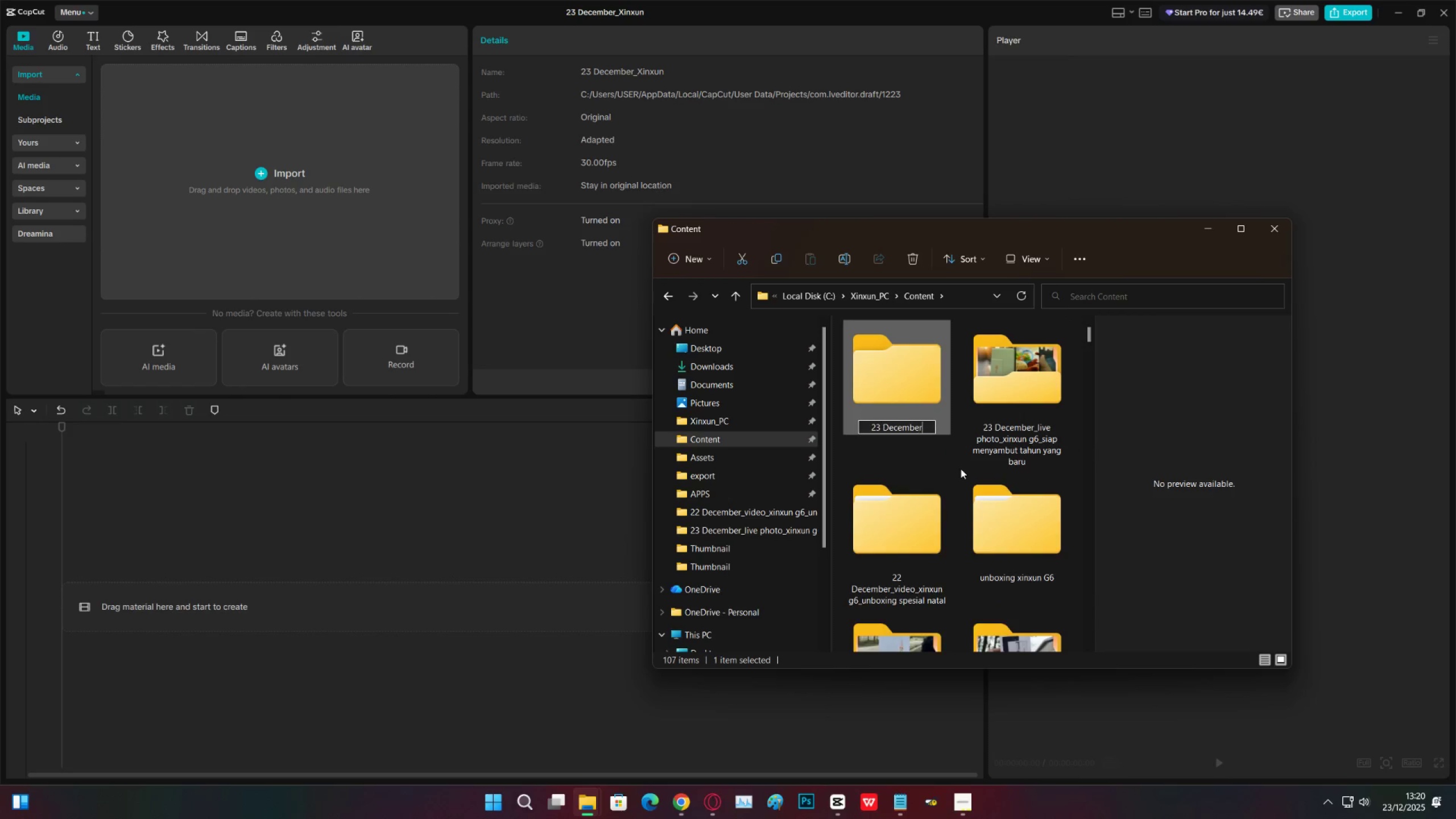 
key(Control+Shift+Minus)
 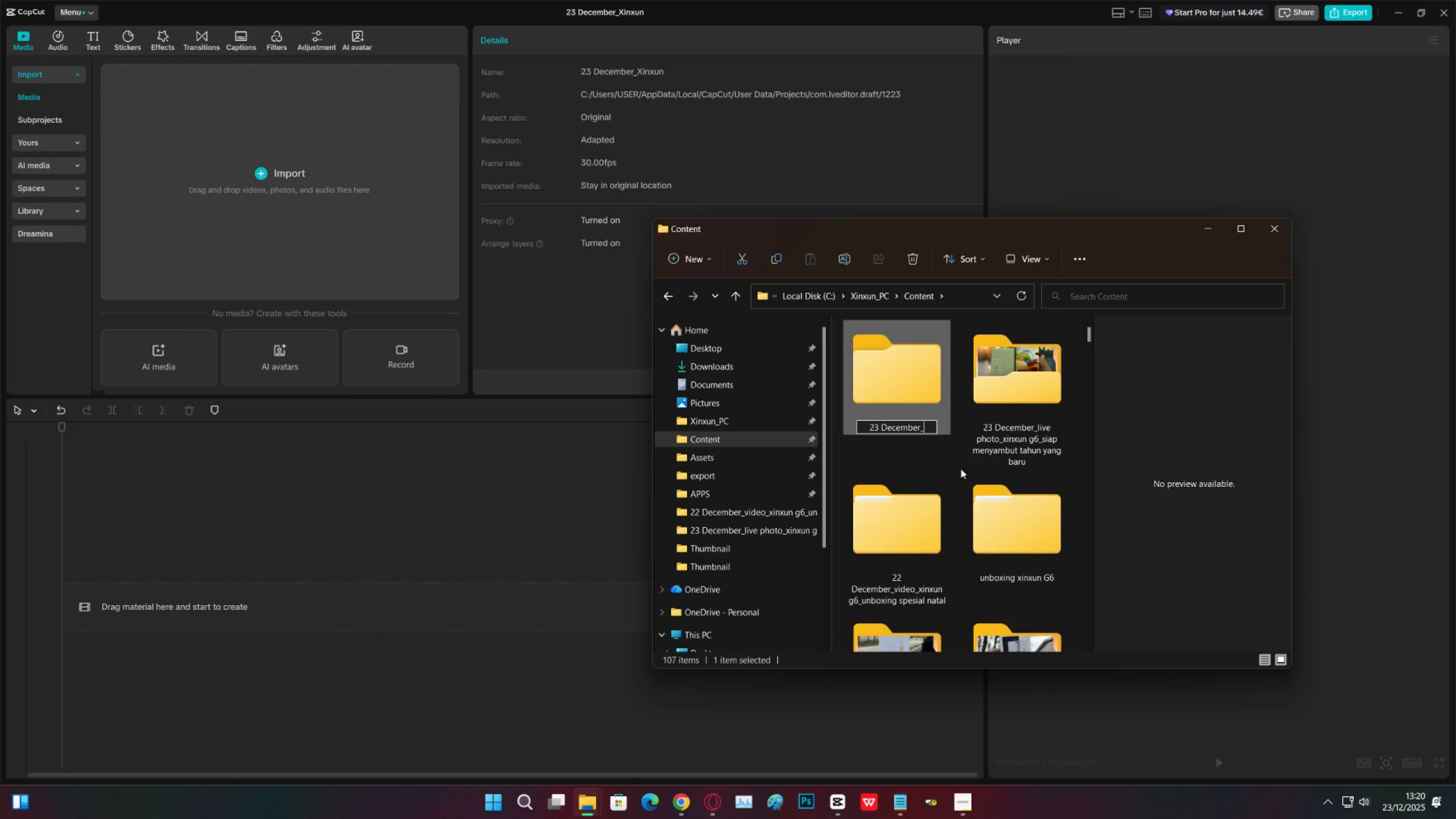 
key(Control+Shift+H)
 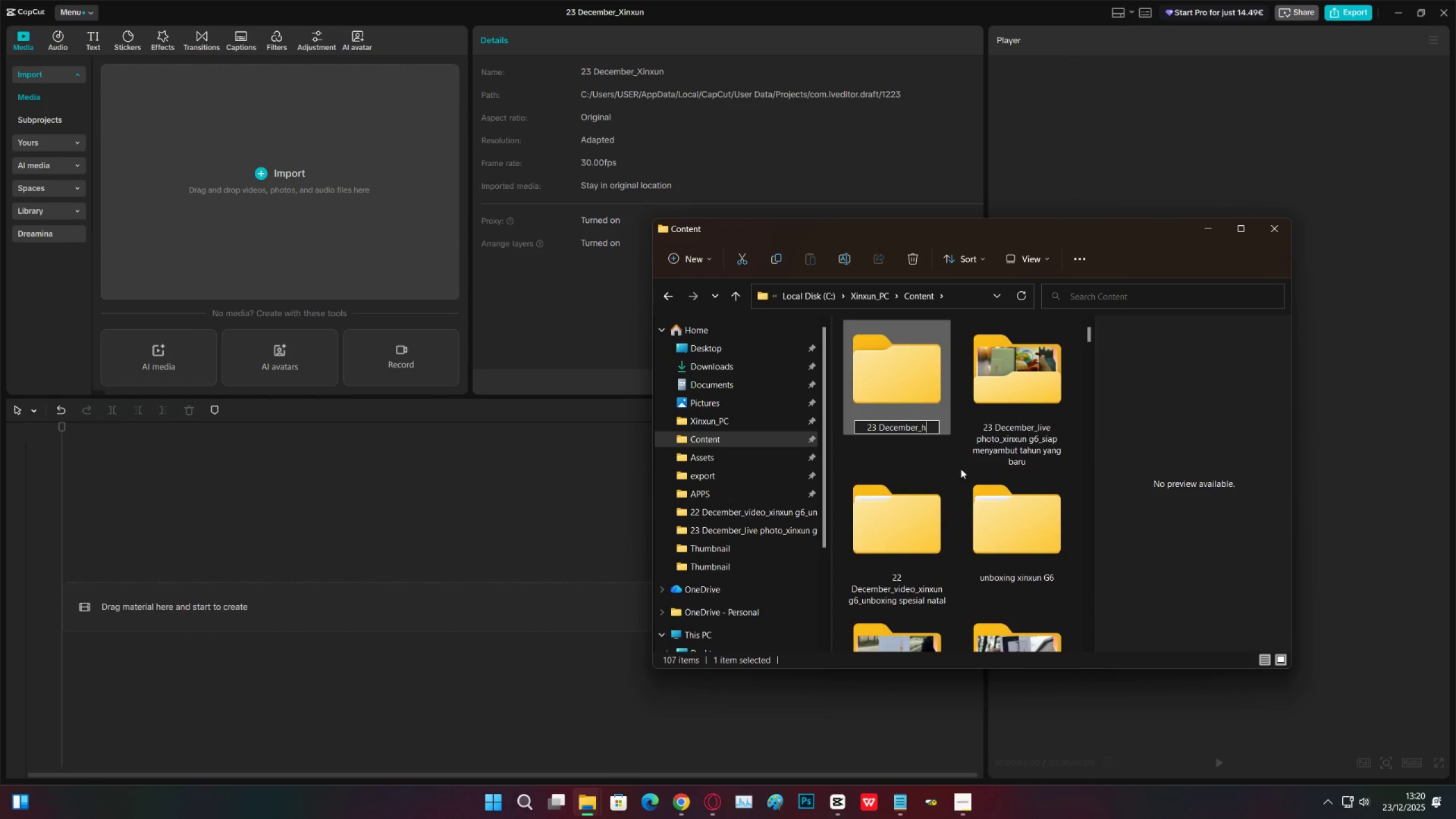 
key(Control+Shift+A)
 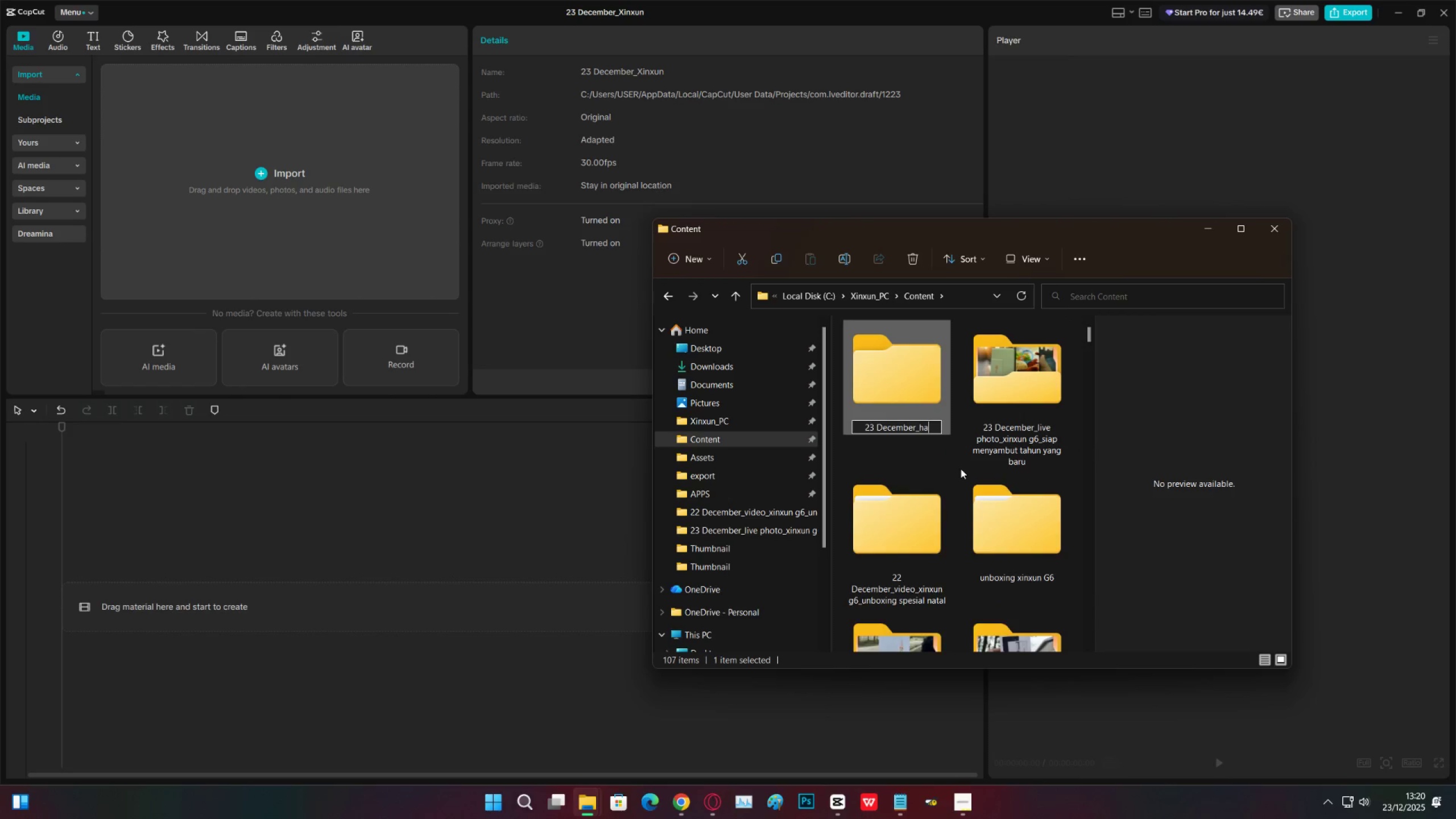 
key(Control+Shift+R)
 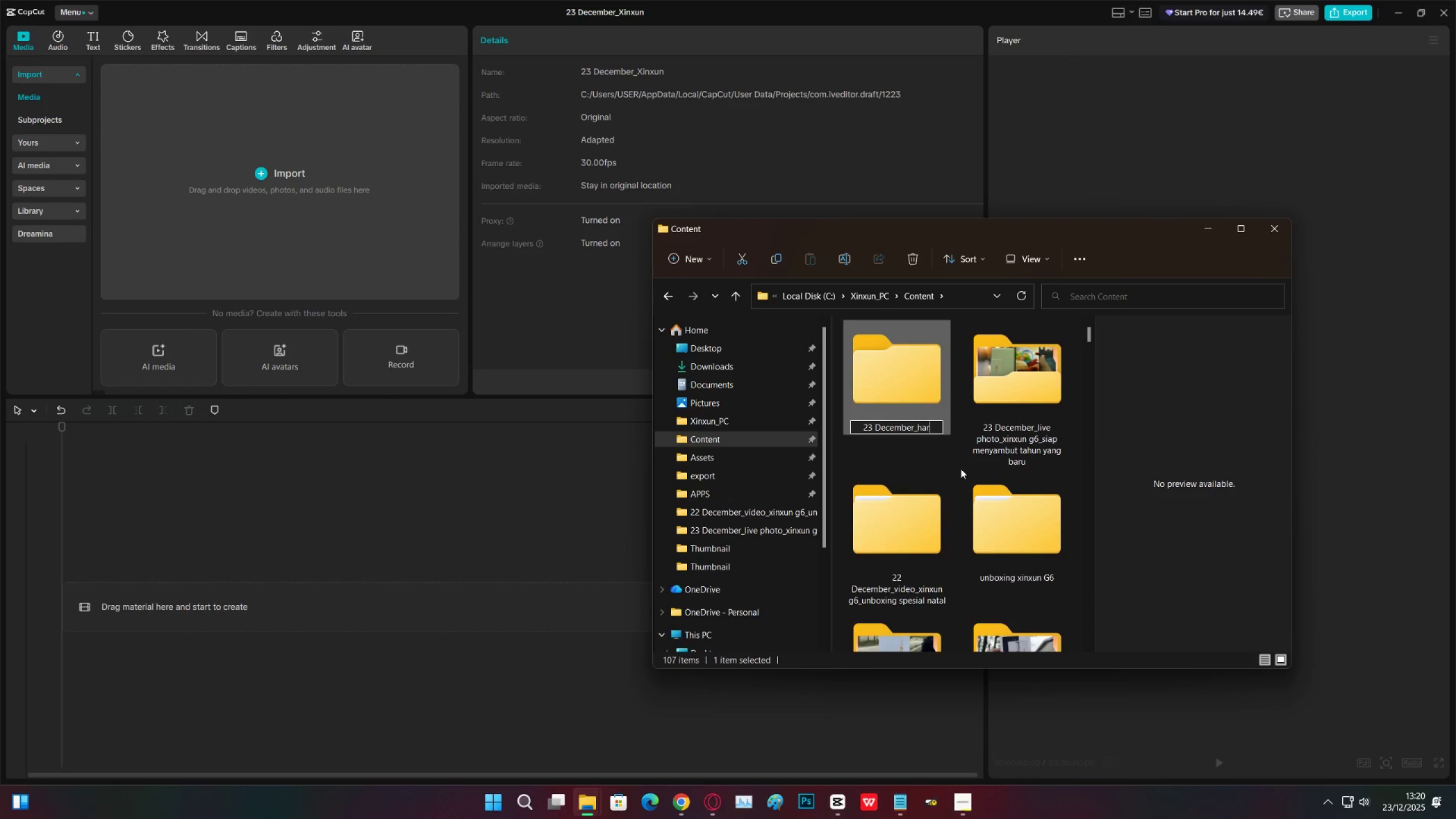 
key(Control+Shift+Backspace)
 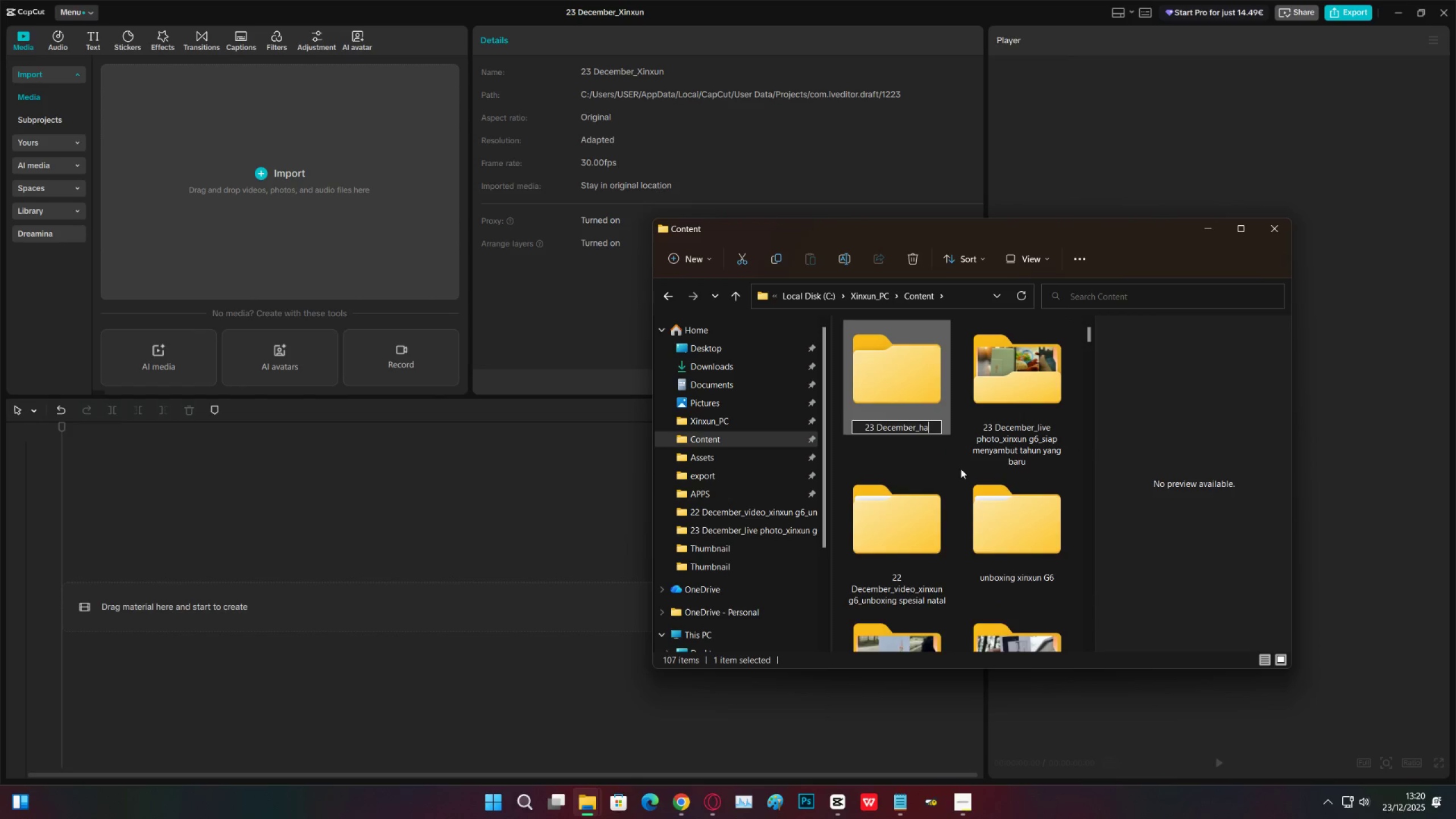 
key(Control+Shift+Backspace)
 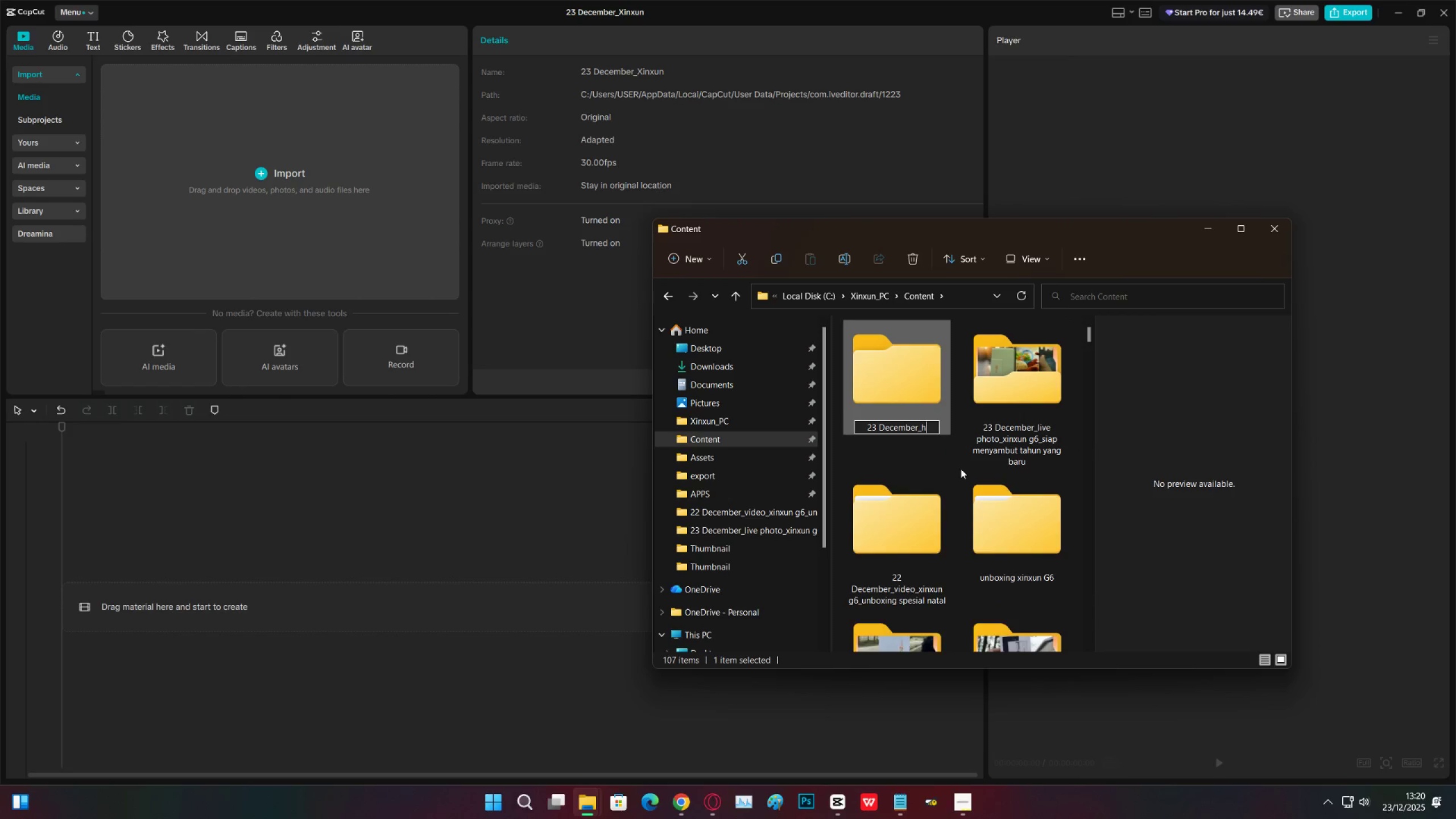 
key(Control+Shift+Backspace)
 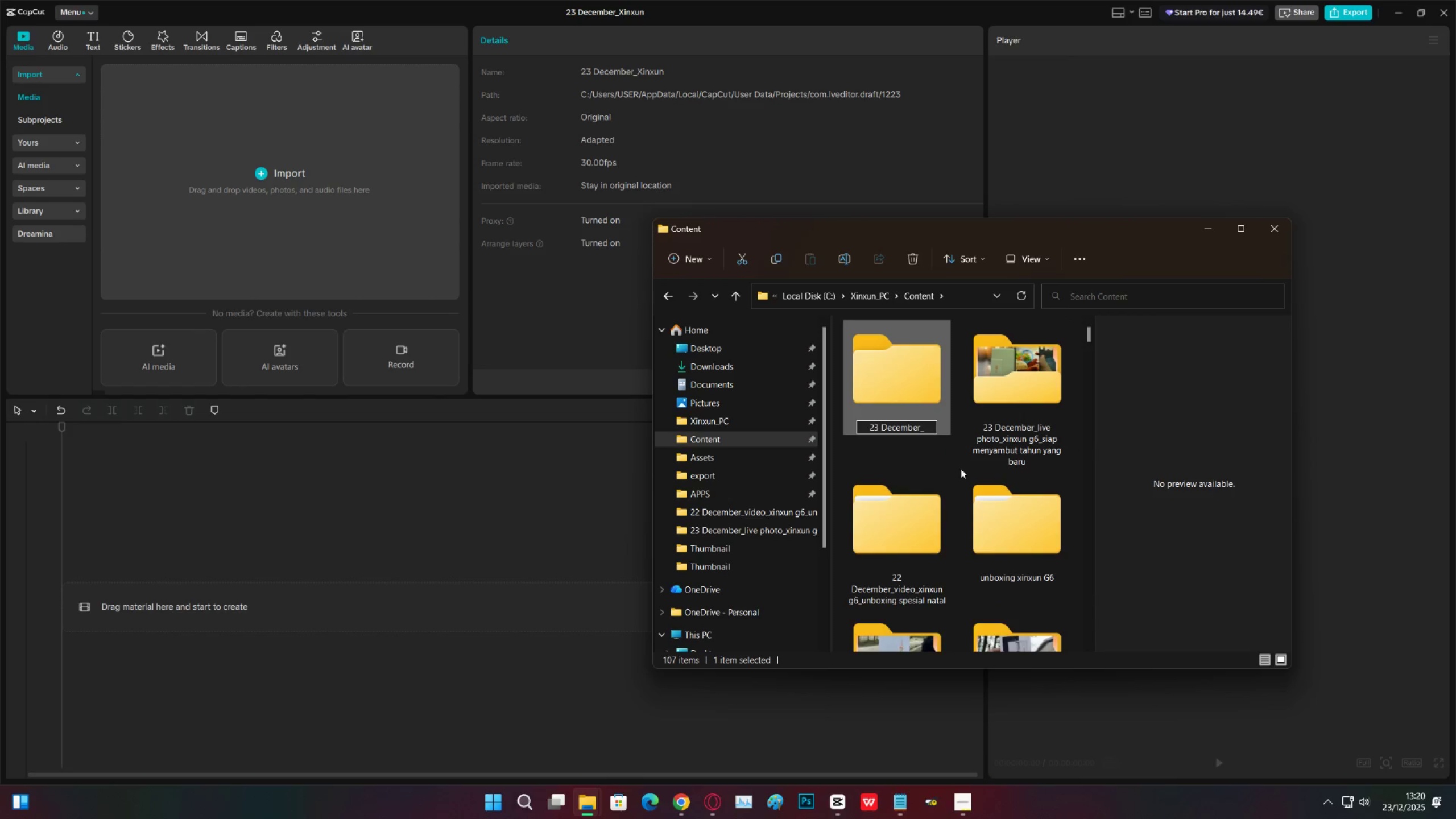 
key(Control+Shift+V)
 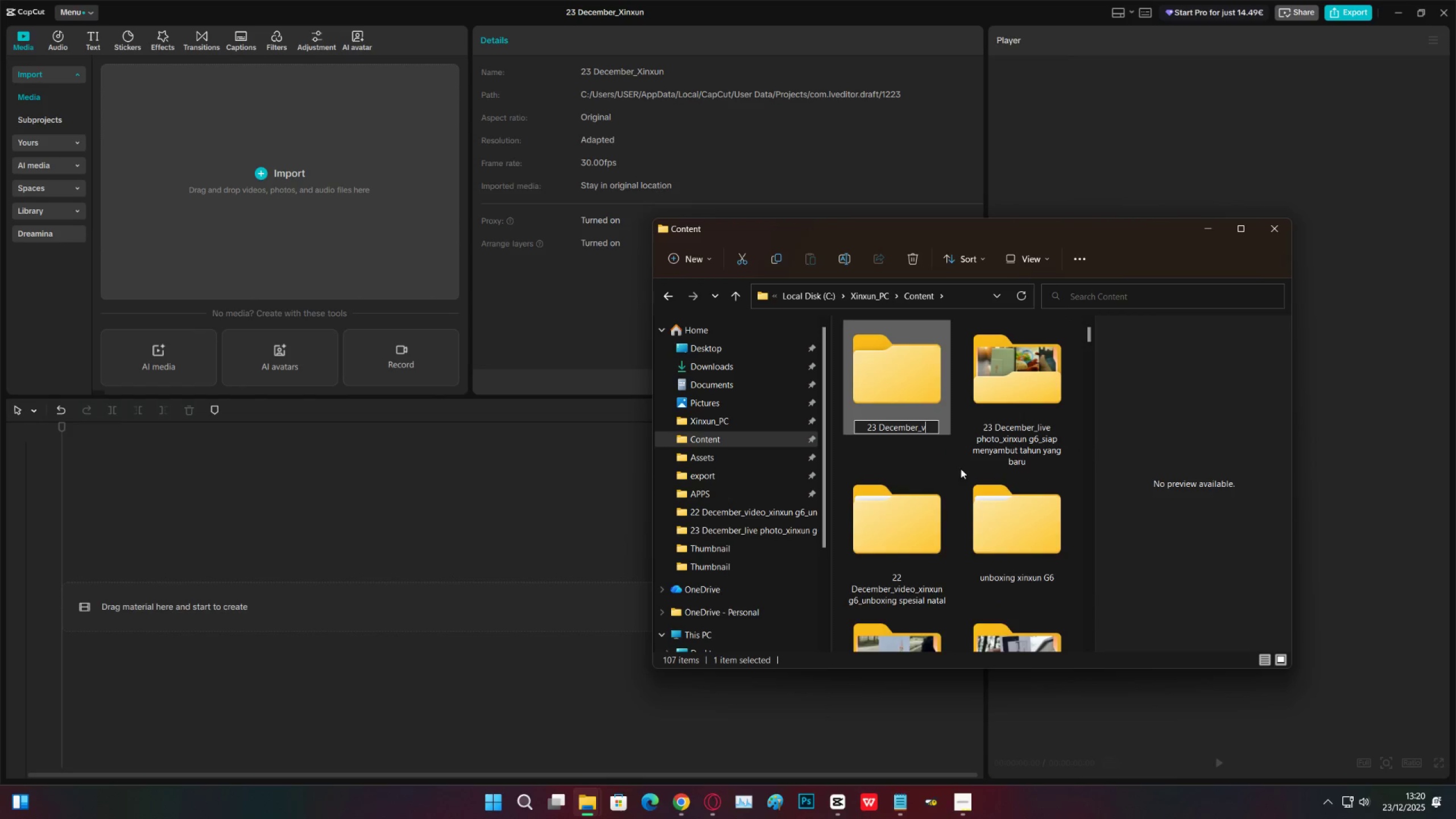 
key(Control+Shift+I)
 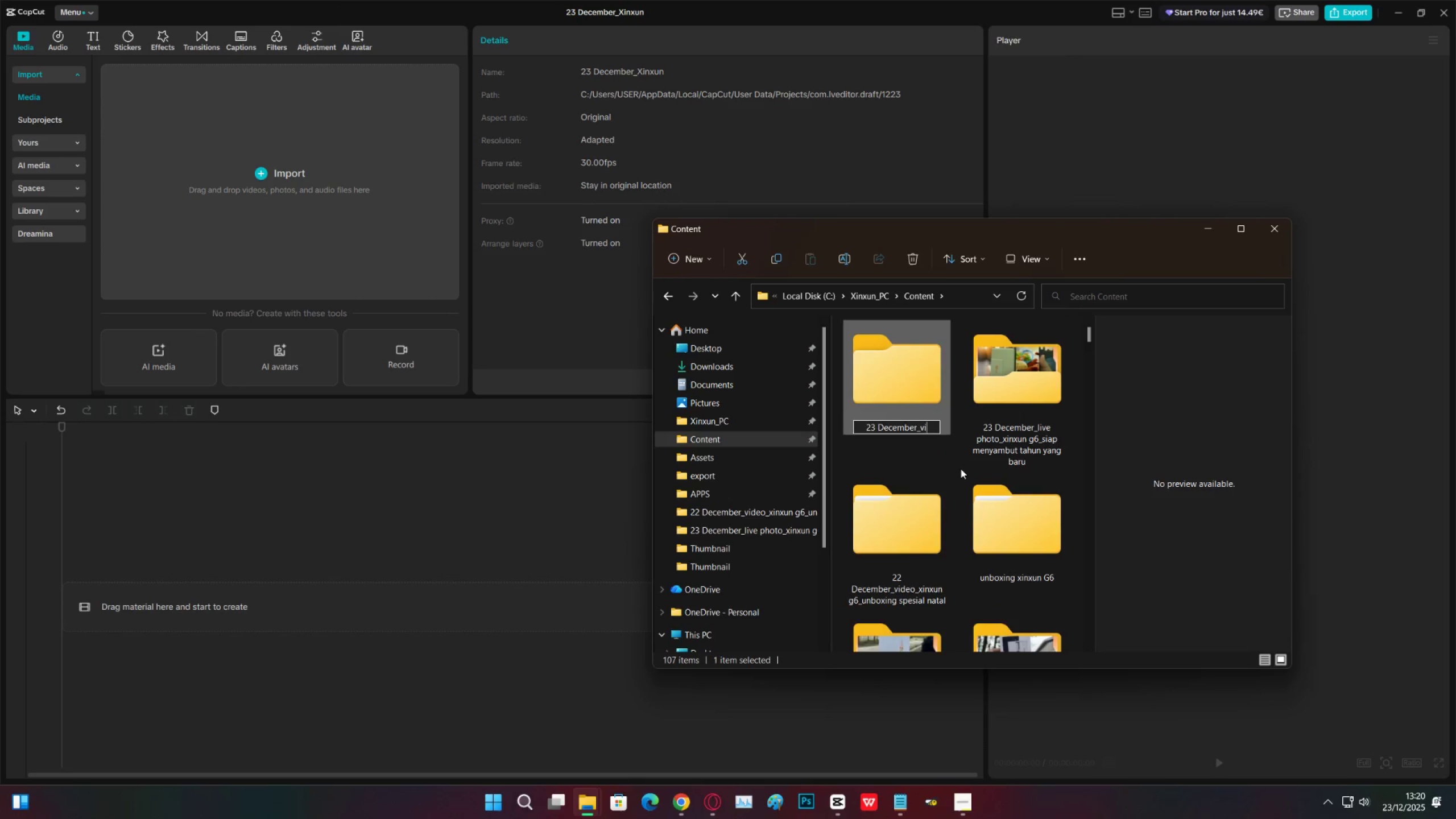 
key(Control+Shift+D)
 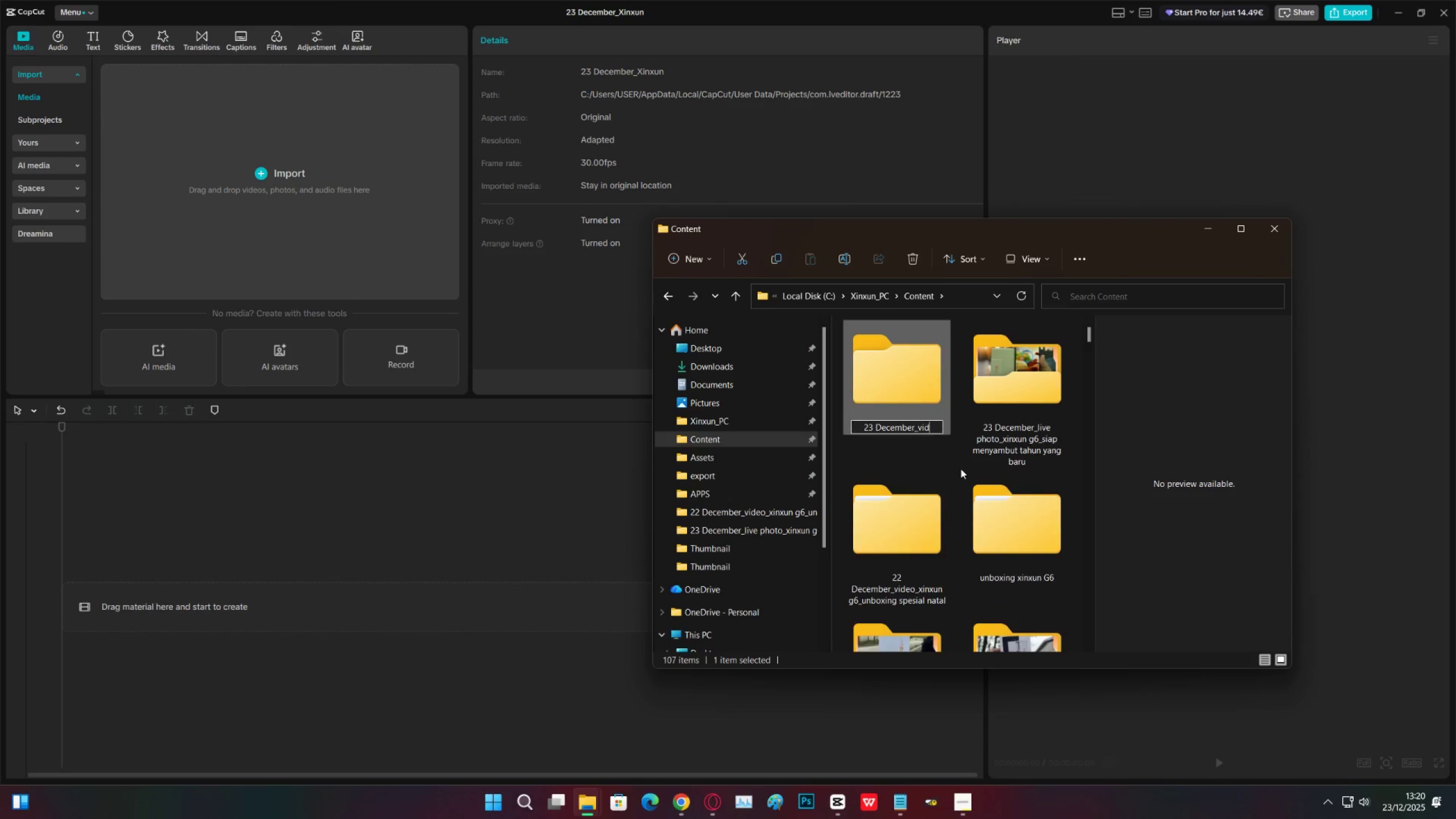 
key(Control+Shift+E)
 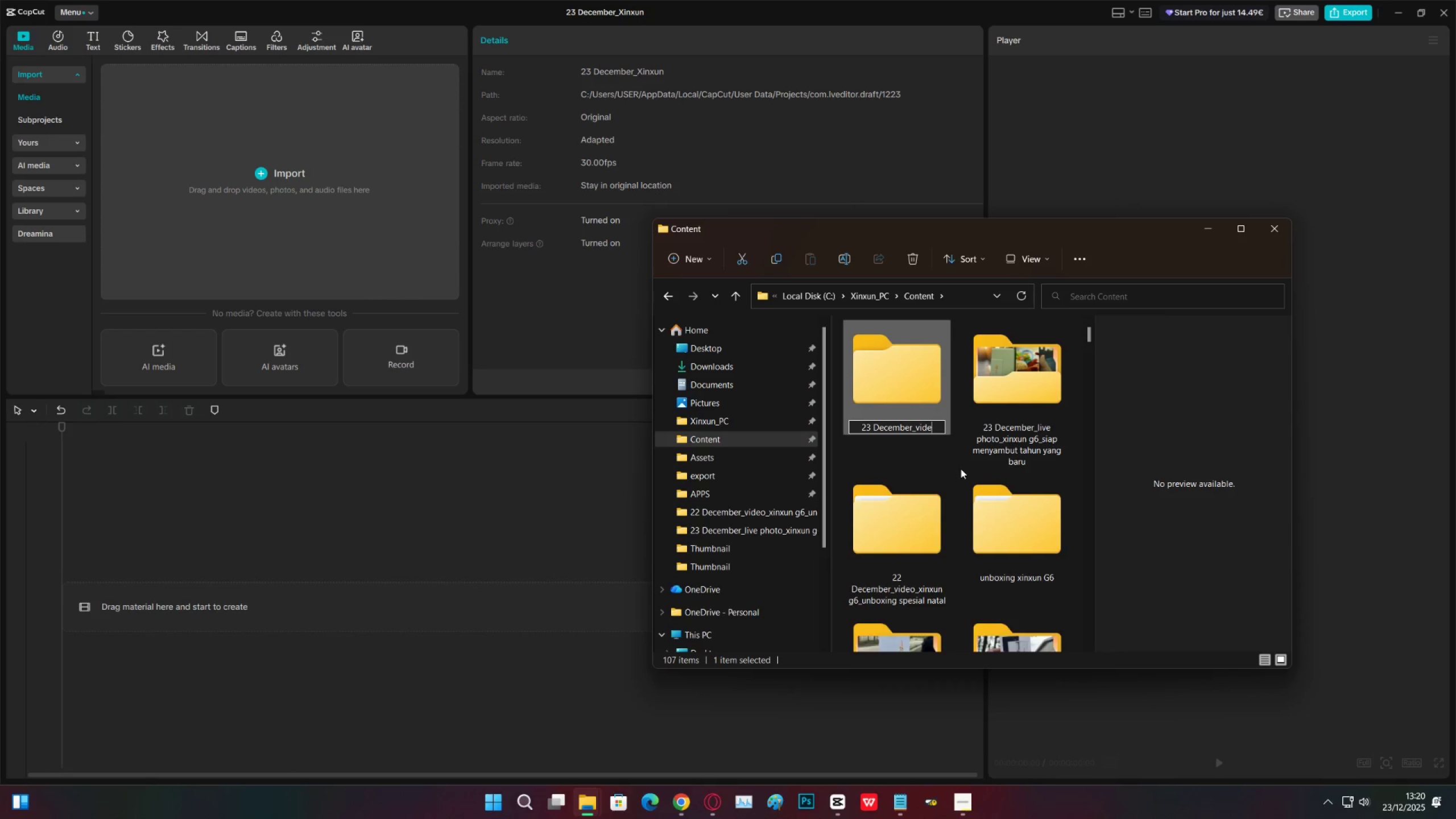 
key(Control+Shift+O)
 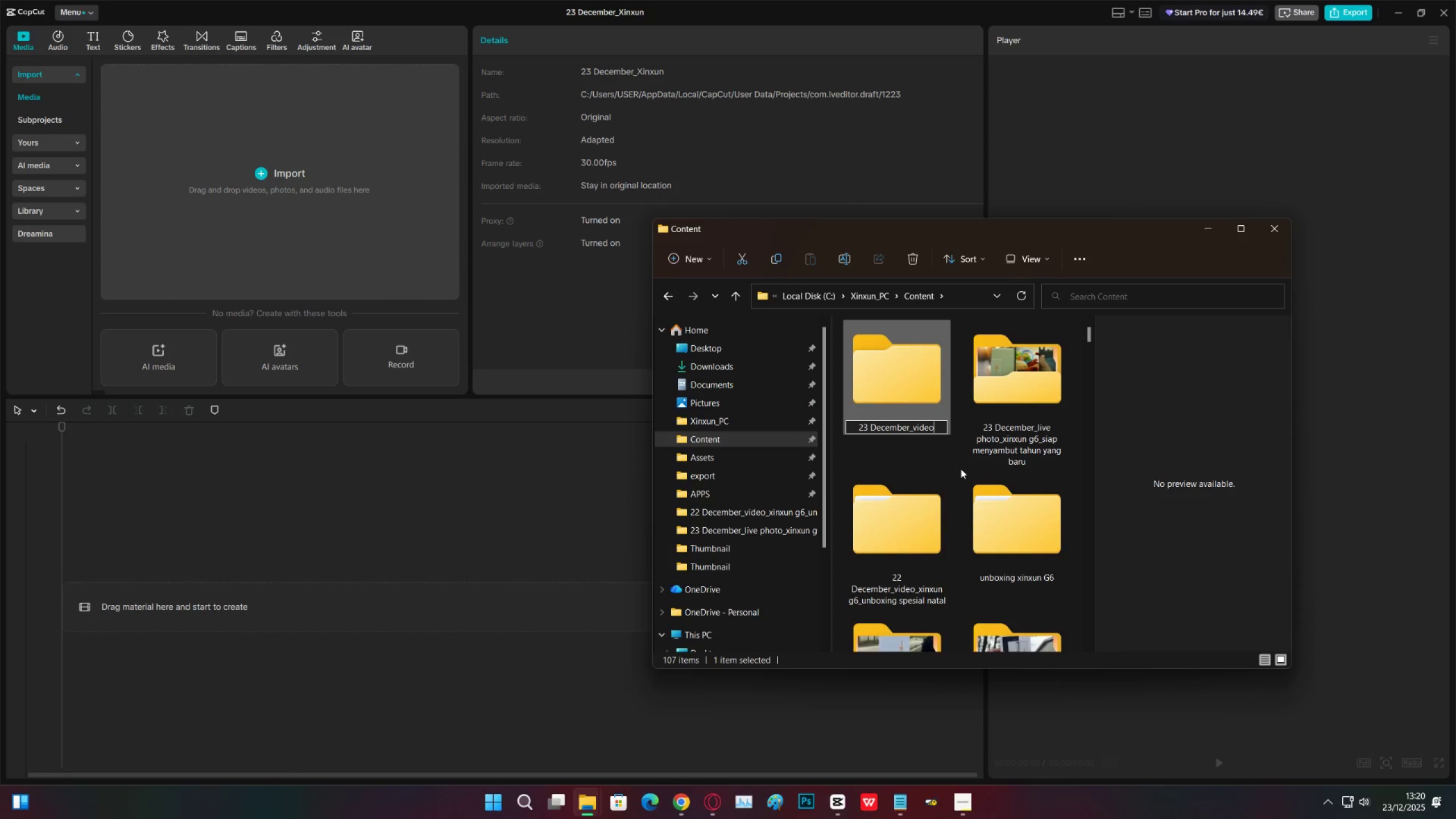 
key(Control+Shift+Minus)
 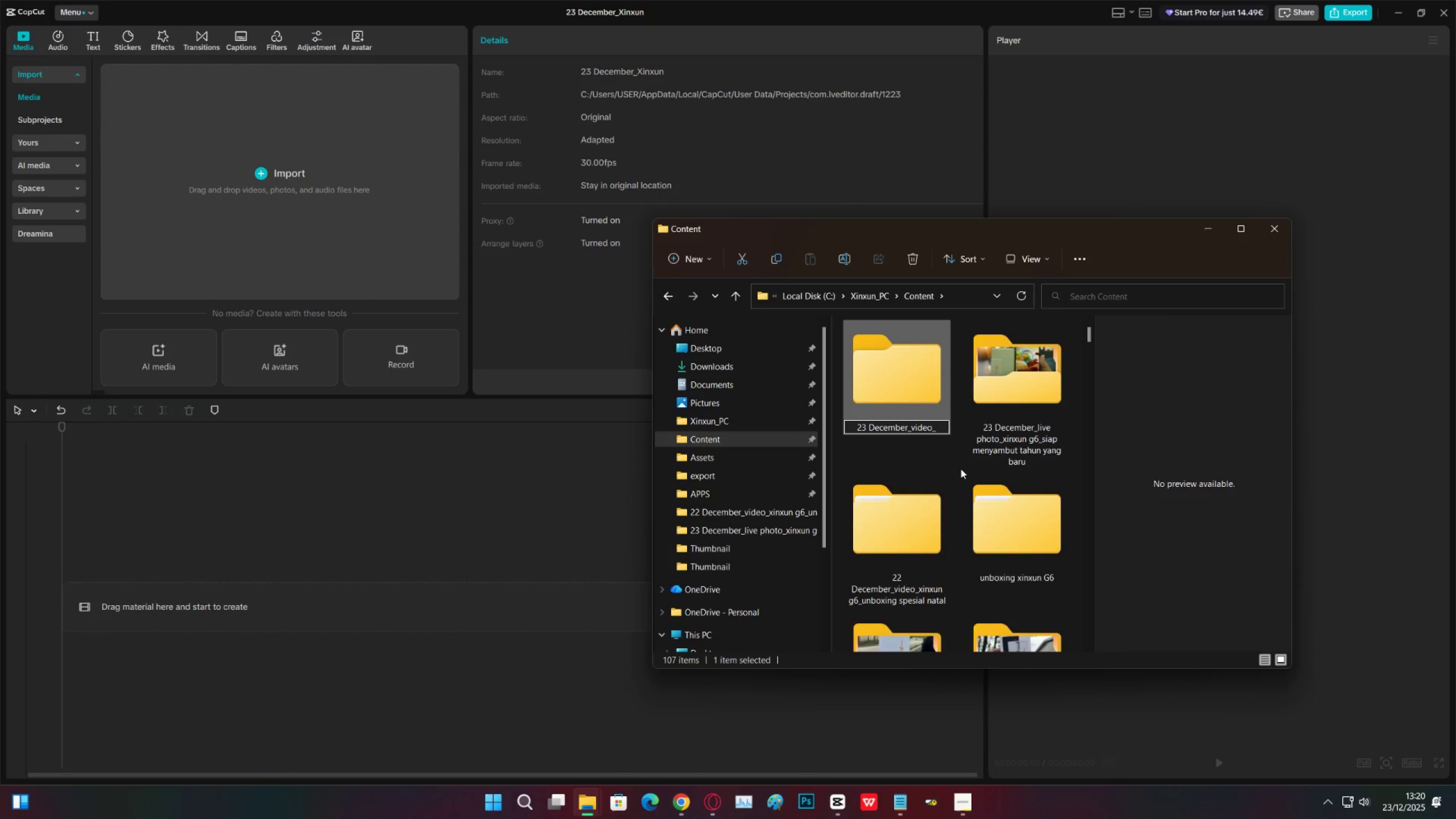 
key(Control+Shift+S)
 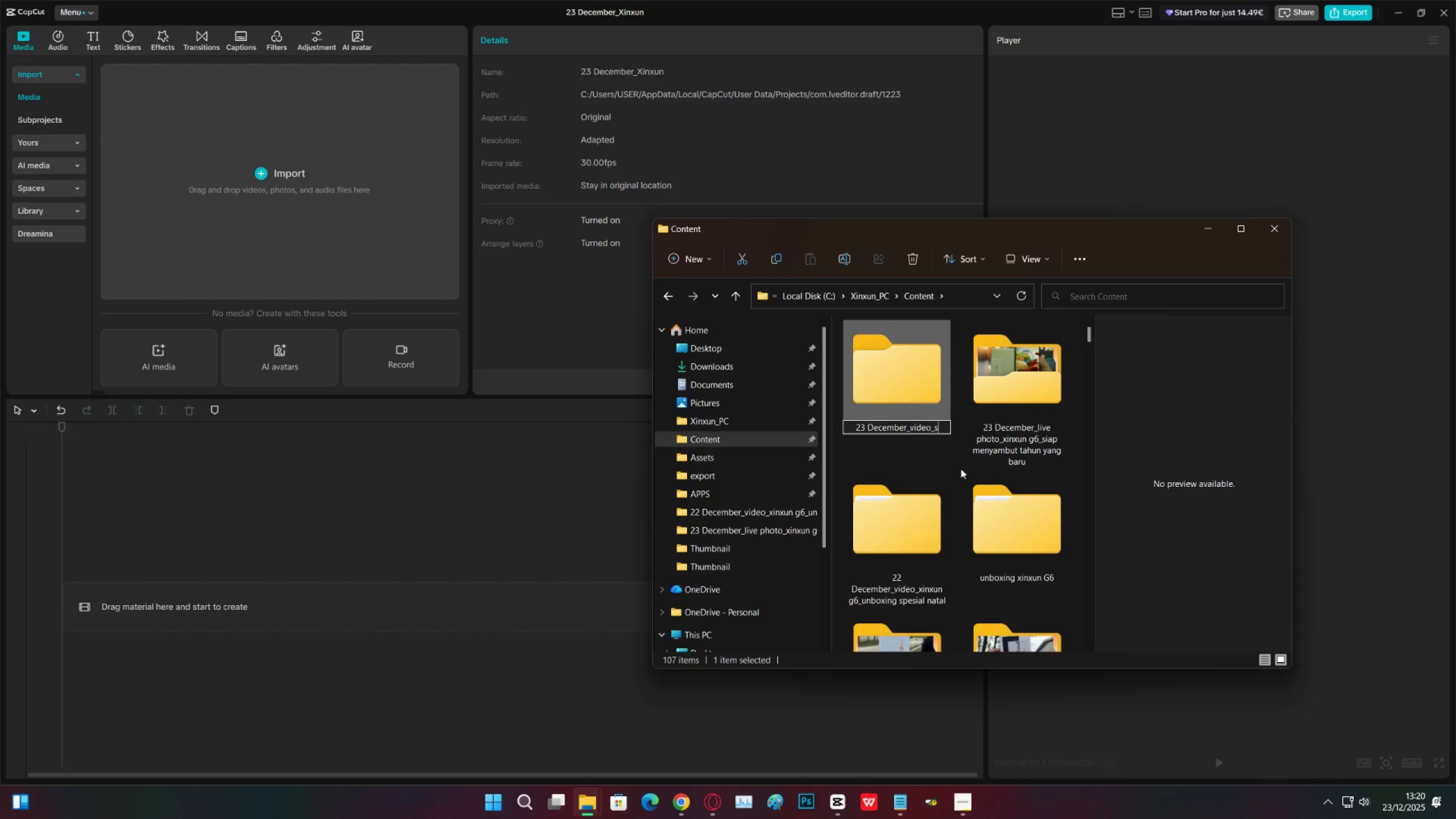 
key(Control+Shift+Y)
 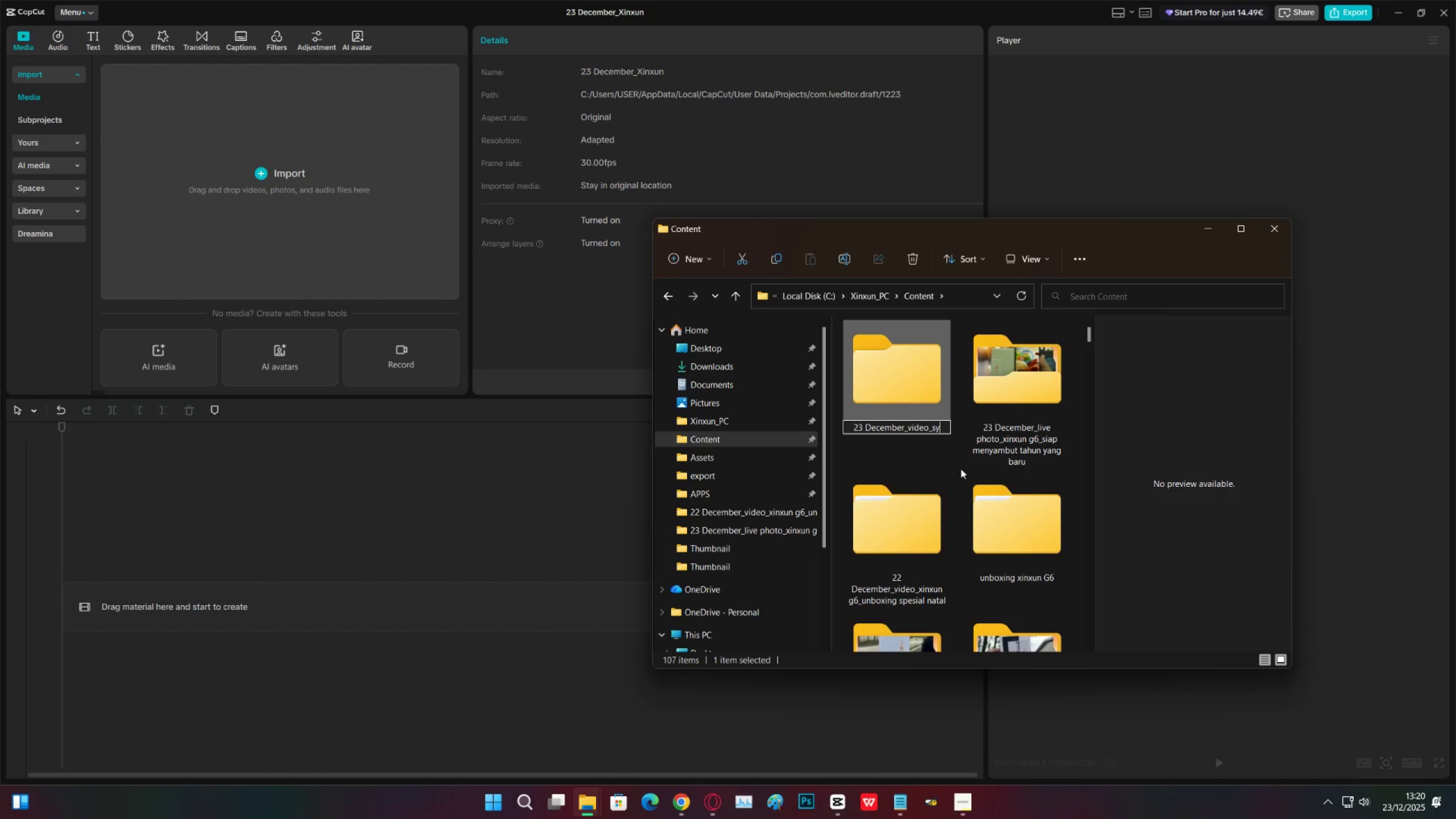 
key(Control+Shift+A)
 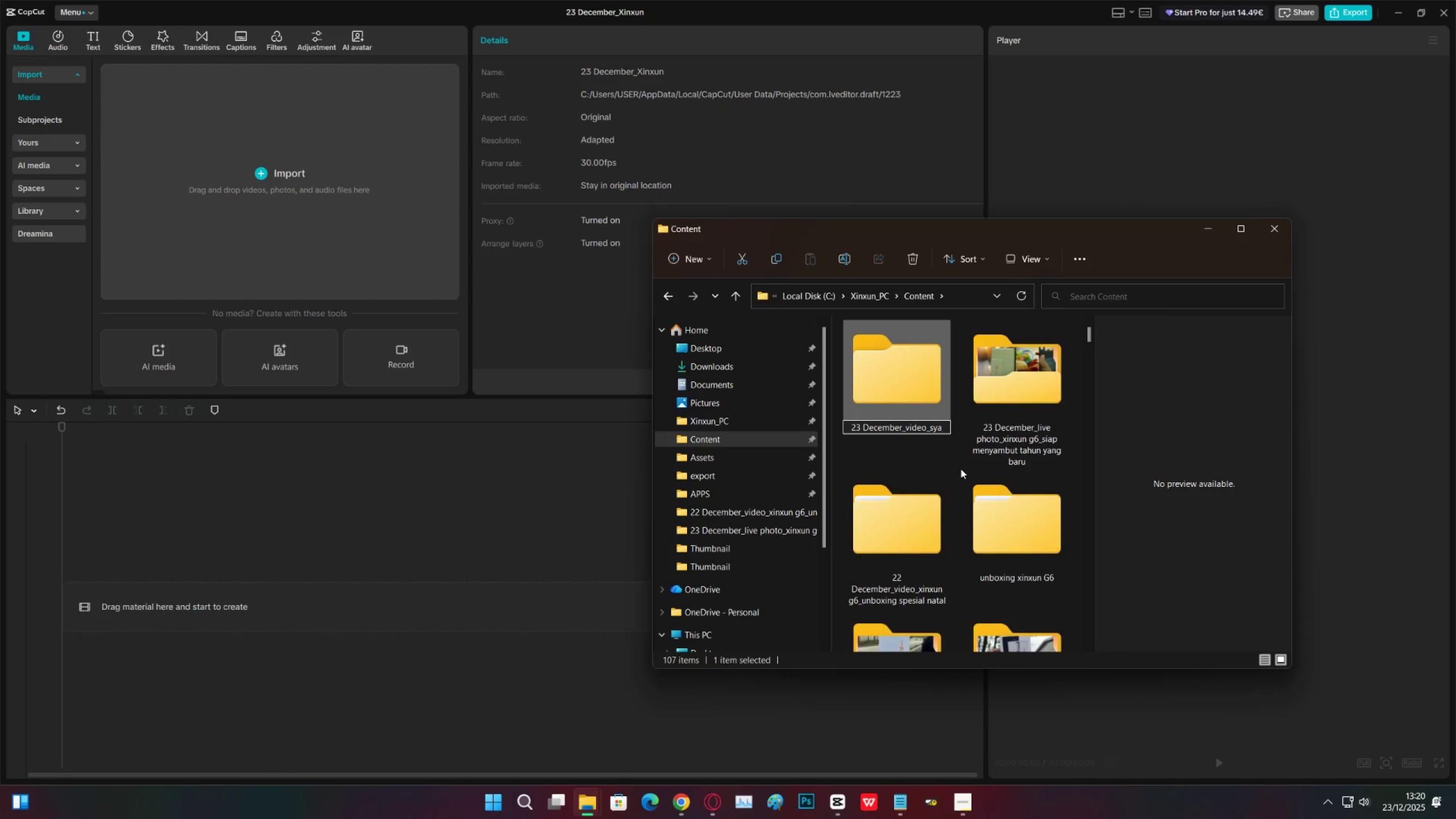 
key(Control+Shift+Backspace)
 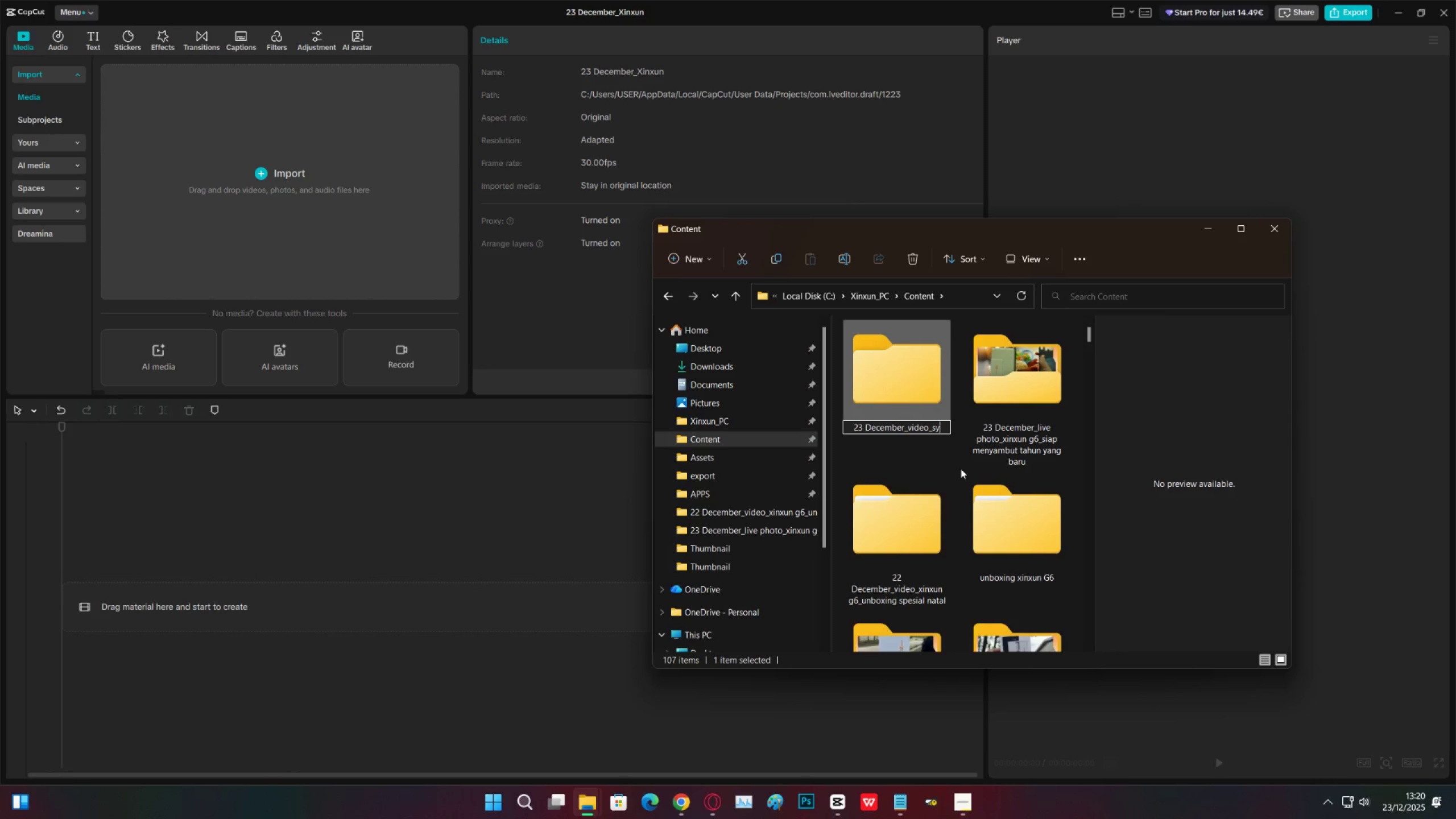 
key(Control+Shift+Backspace)
 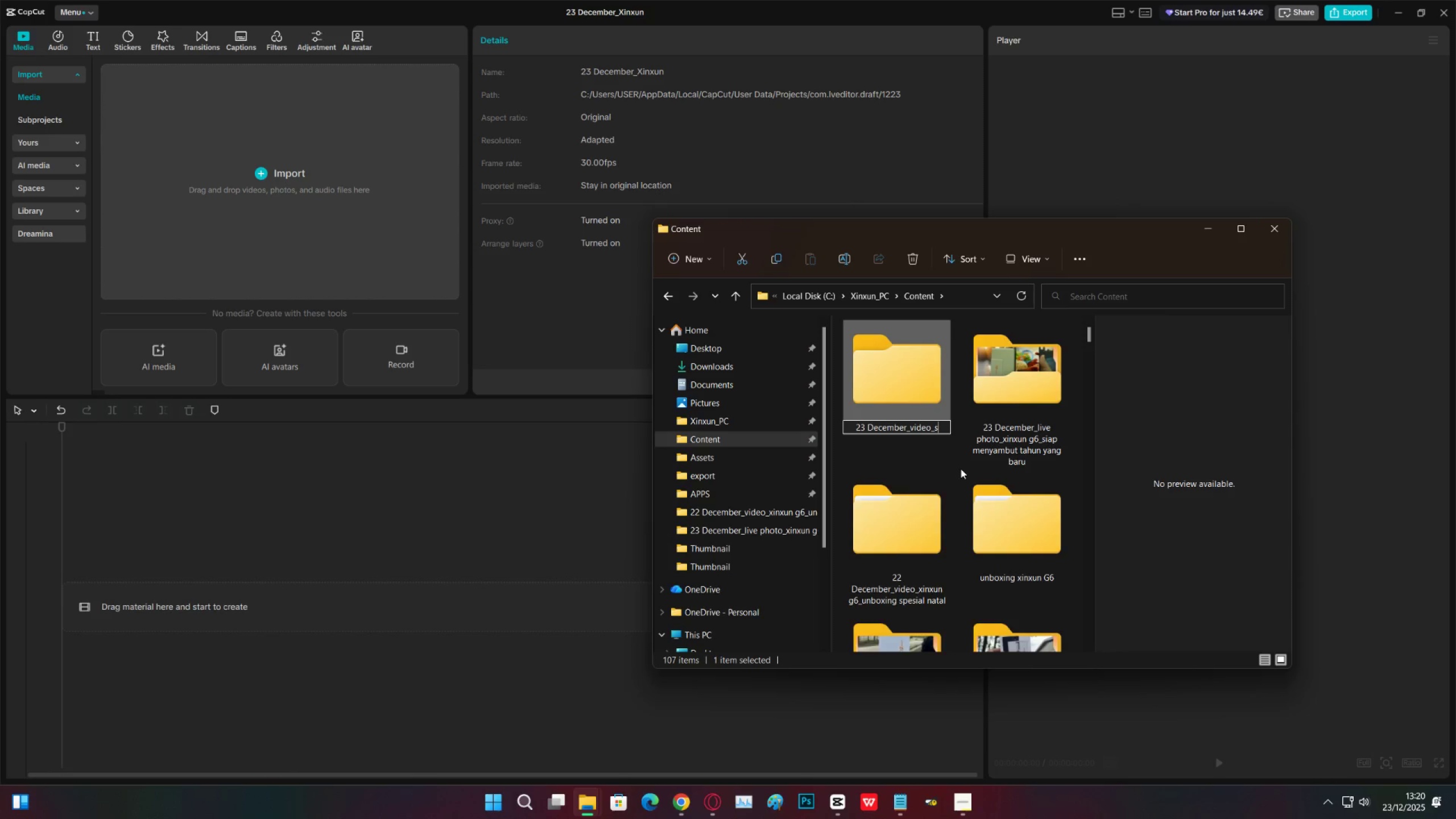 
key(Control+Shift+Backspace)
 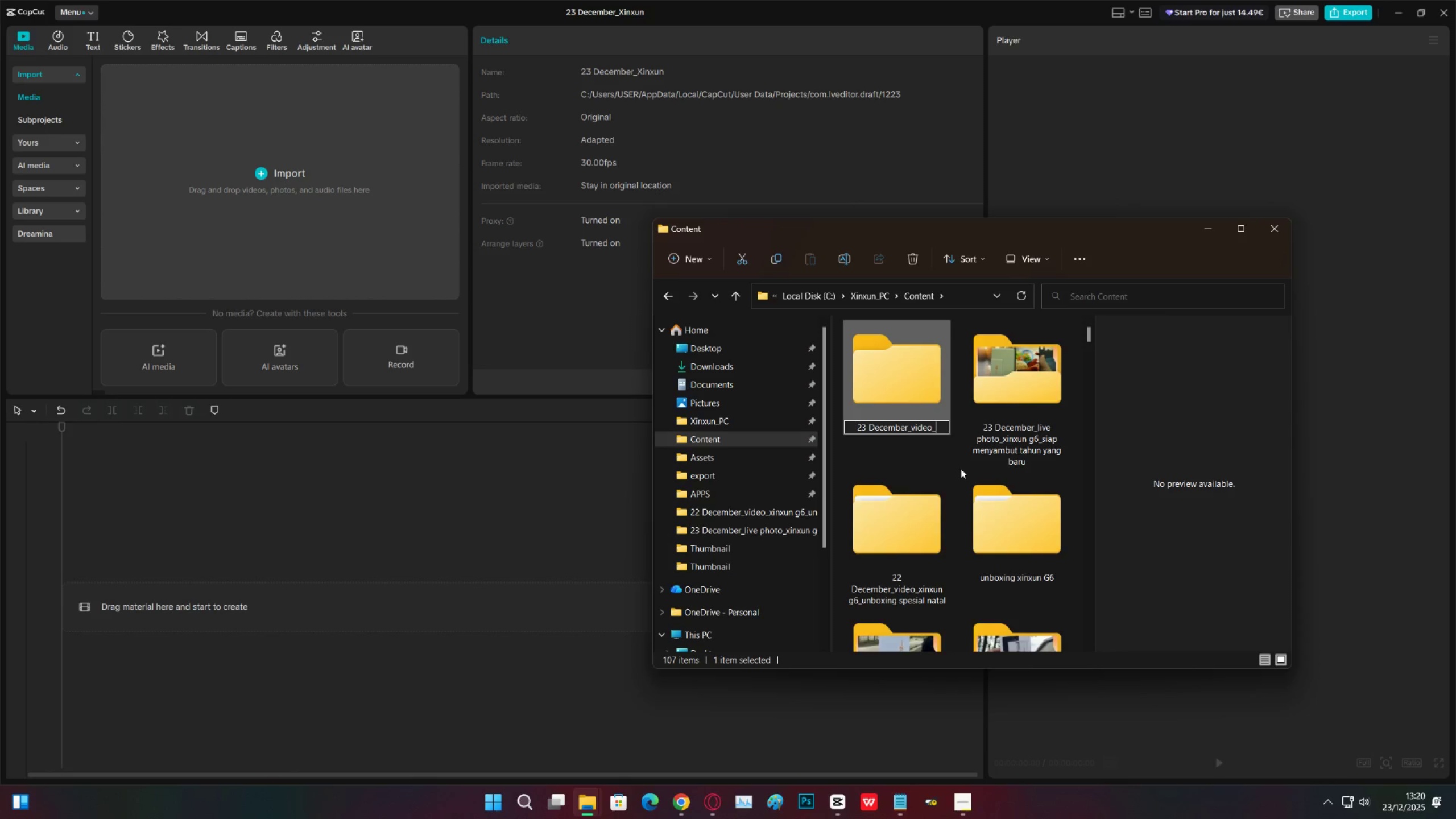 
key(Control+Shift+H)
 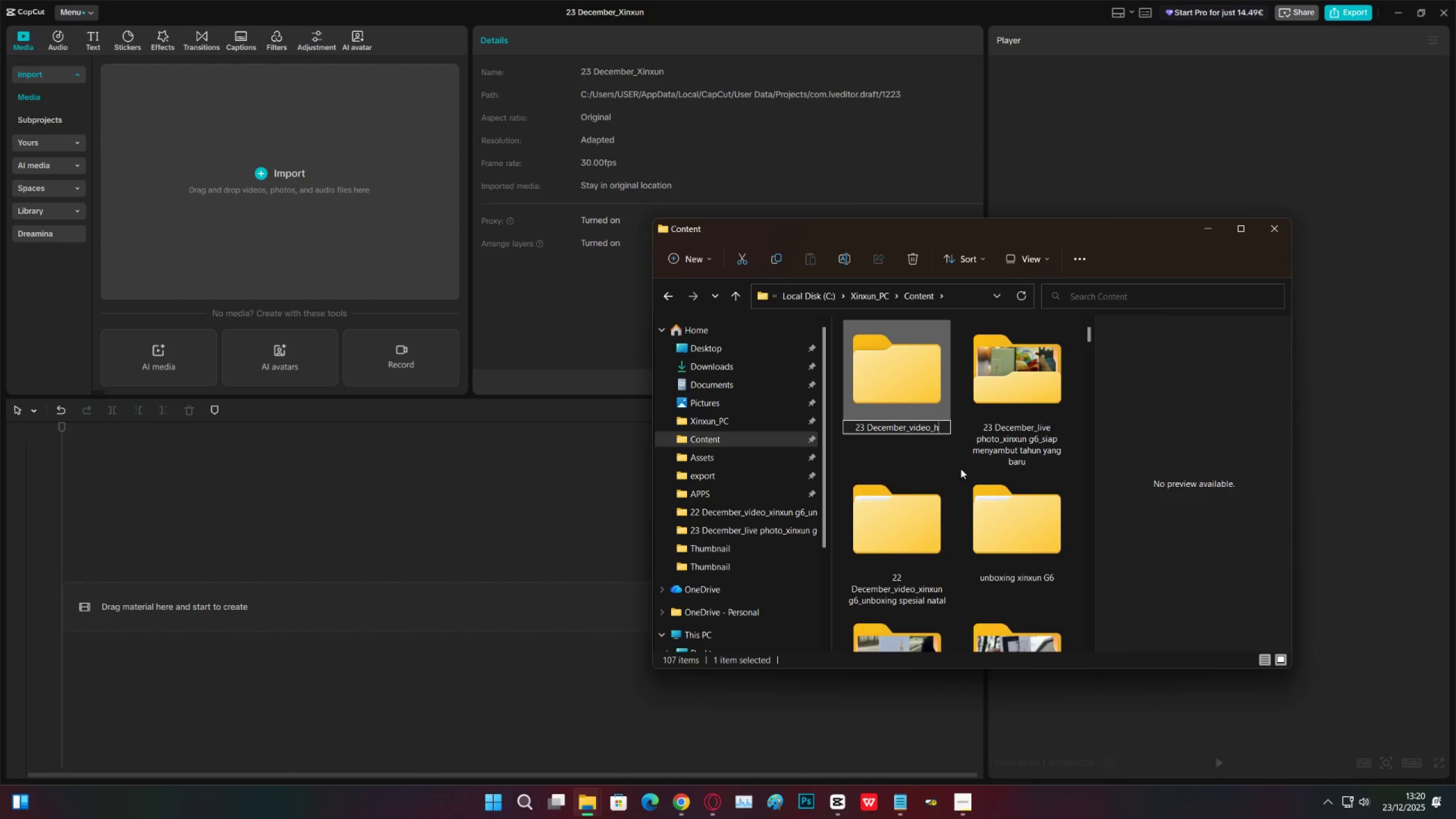 
key(Control+Shift+A)
 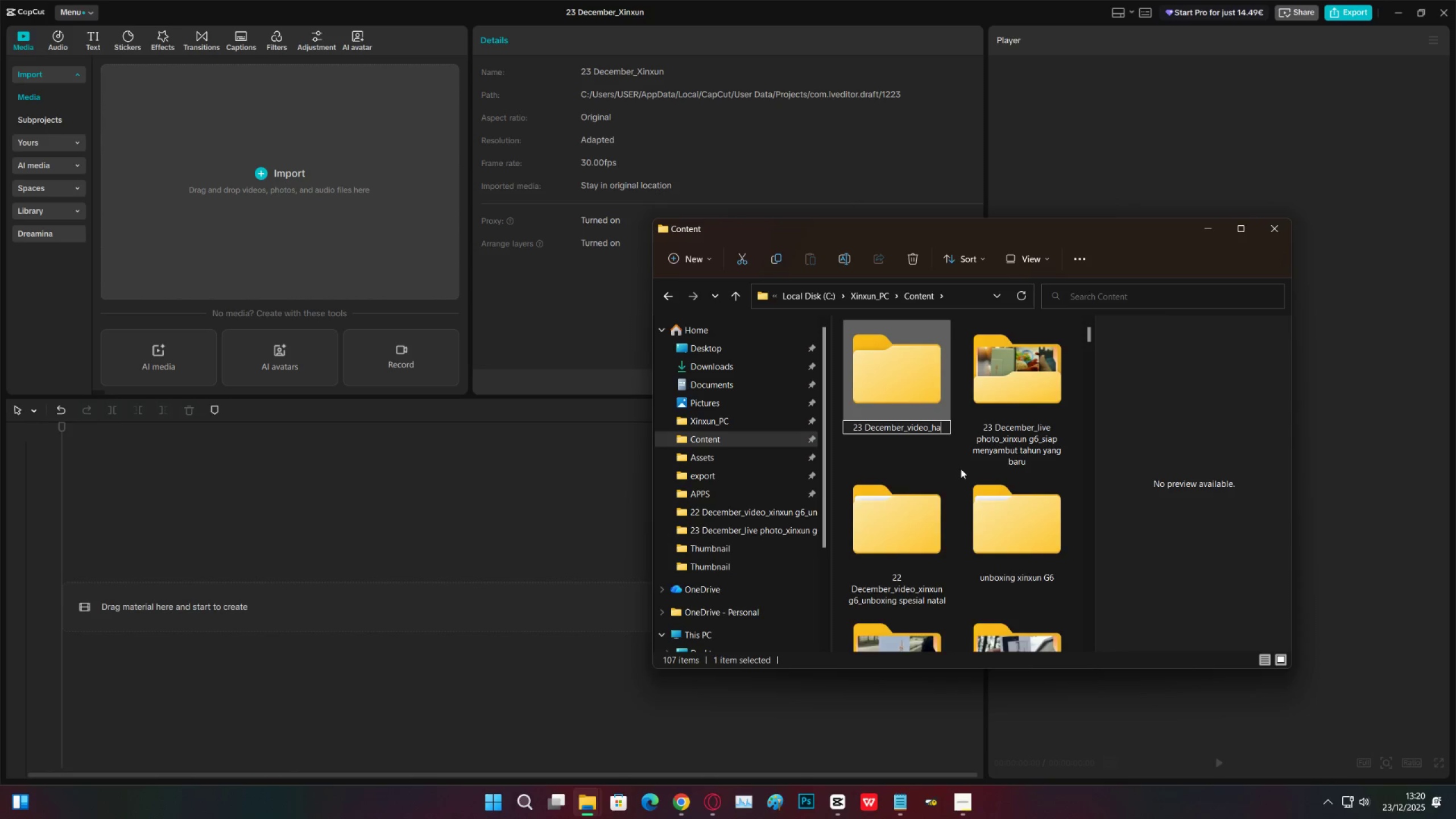 
key(Control+Shift+R)
 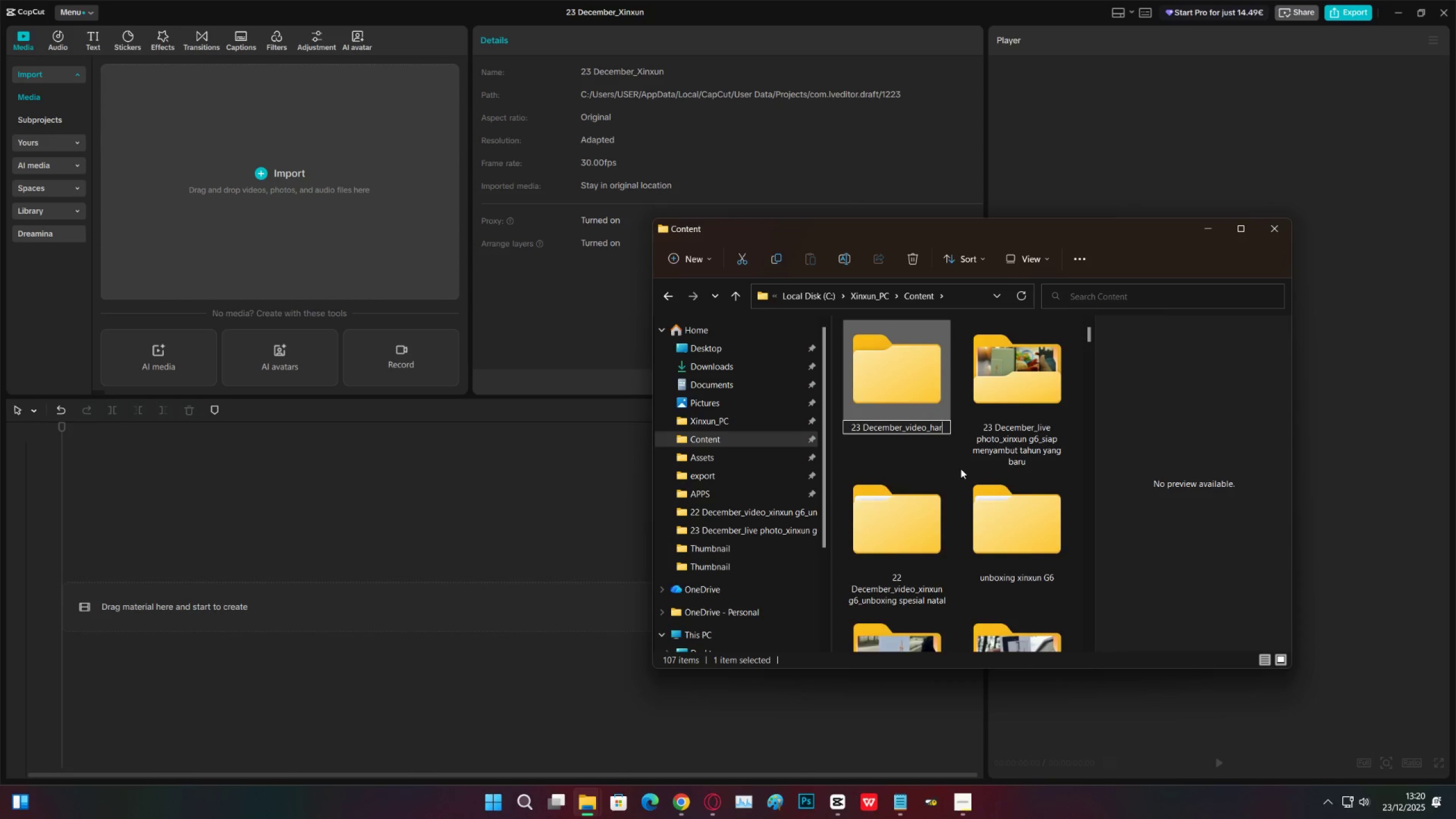 
key(Control+Shift+D)
 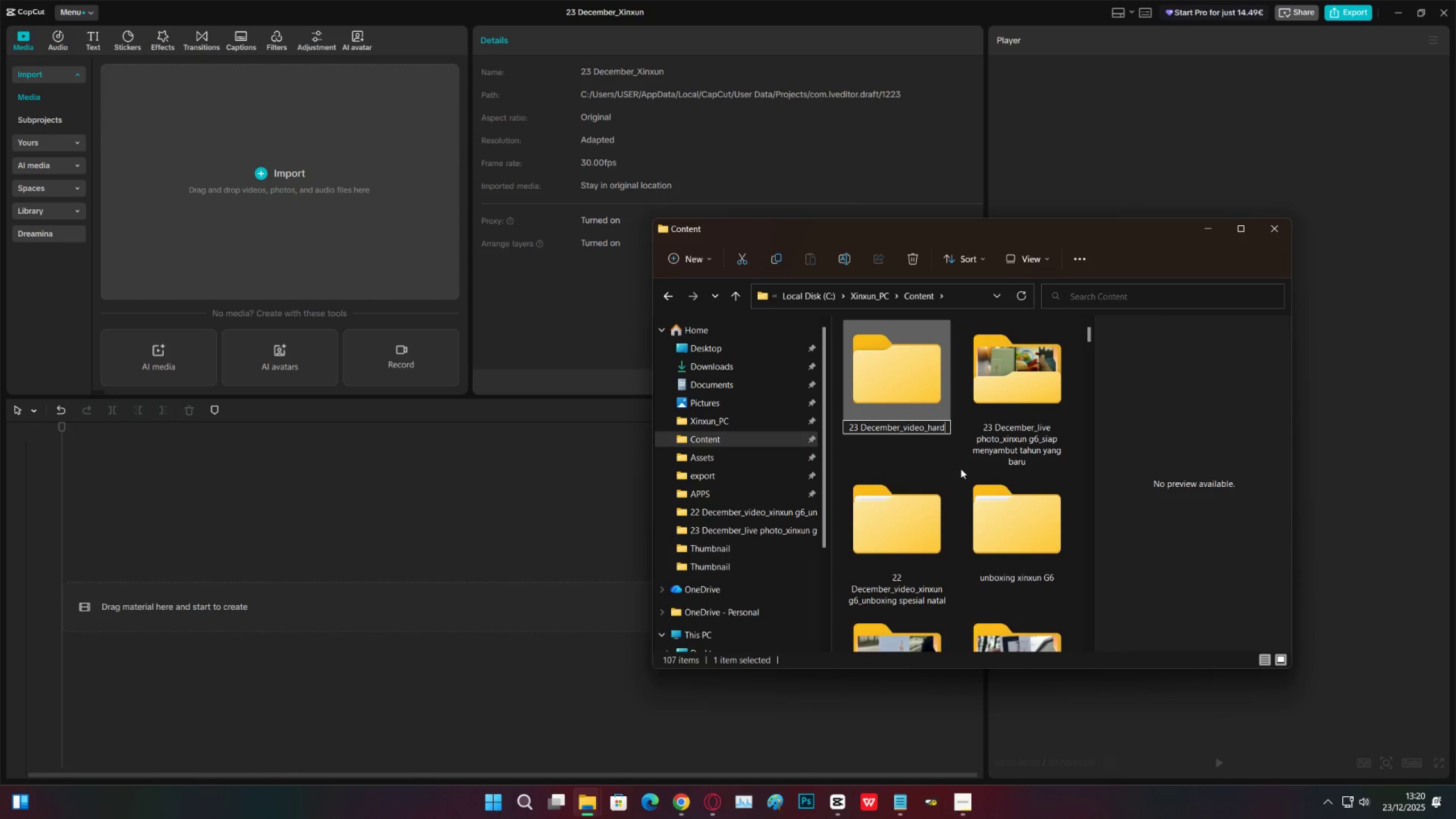 
key(Control+Shift+S)
 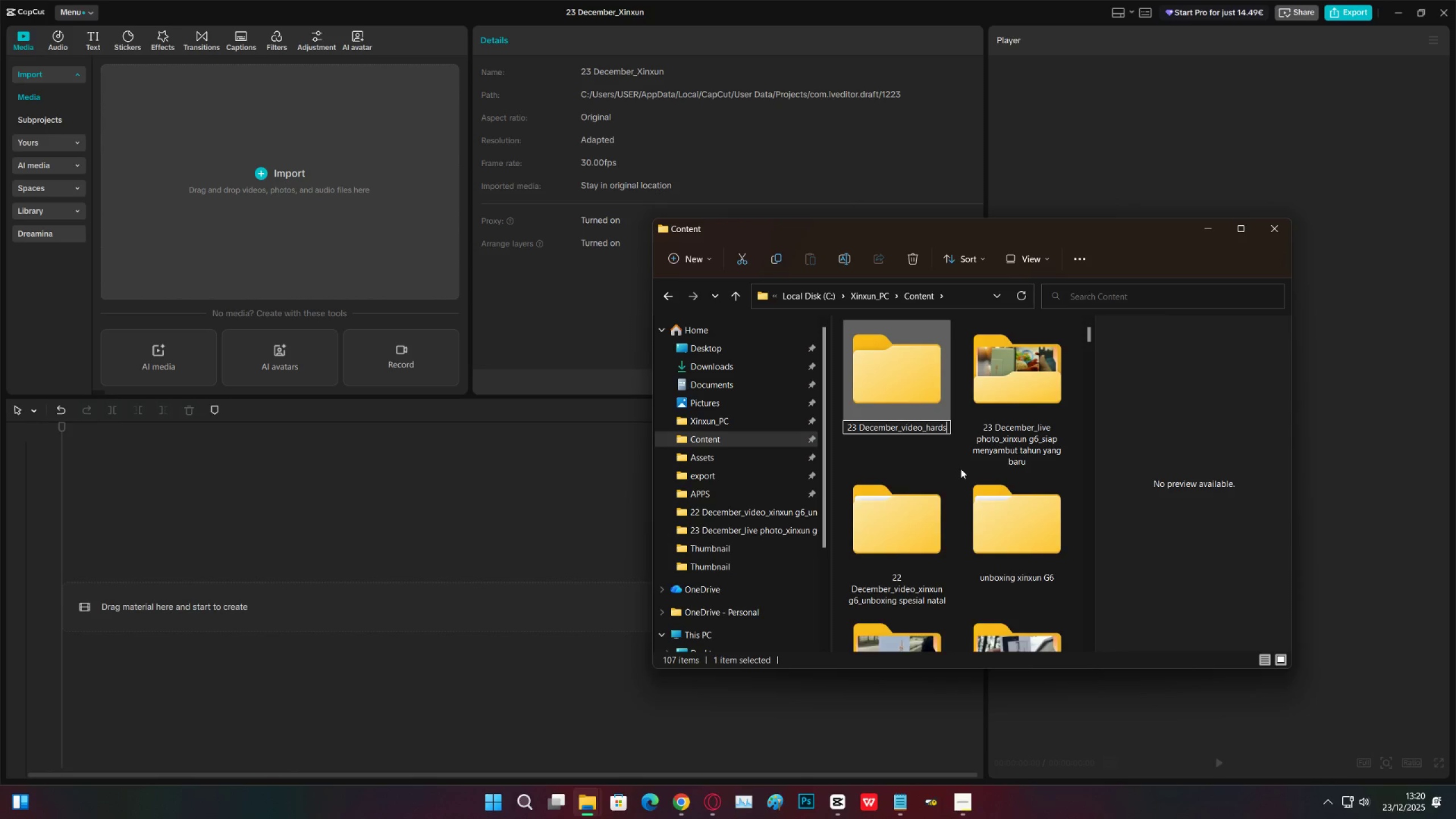 
key(Control+Shift+E)
 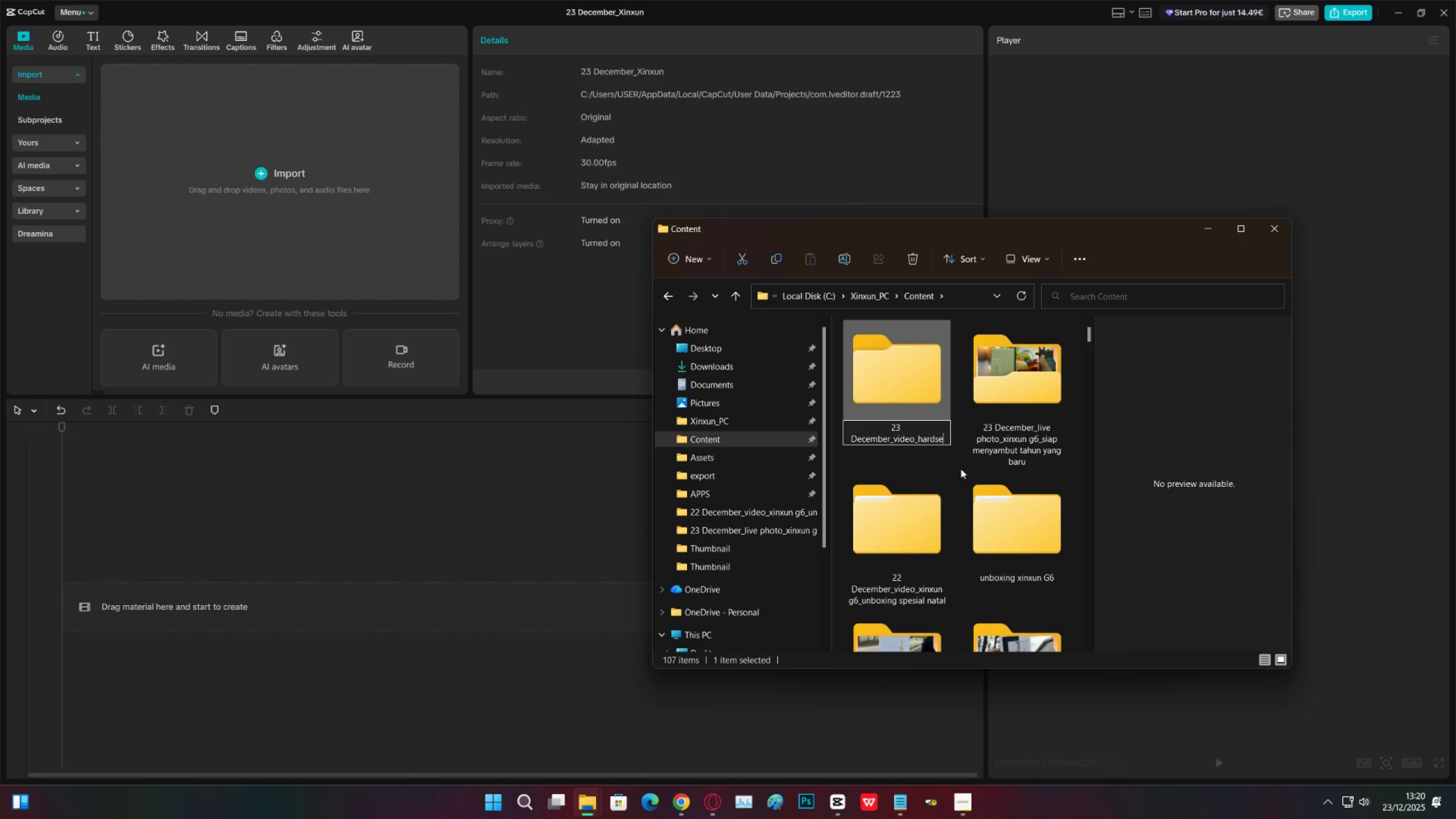 
key(Control+Shift+L)
 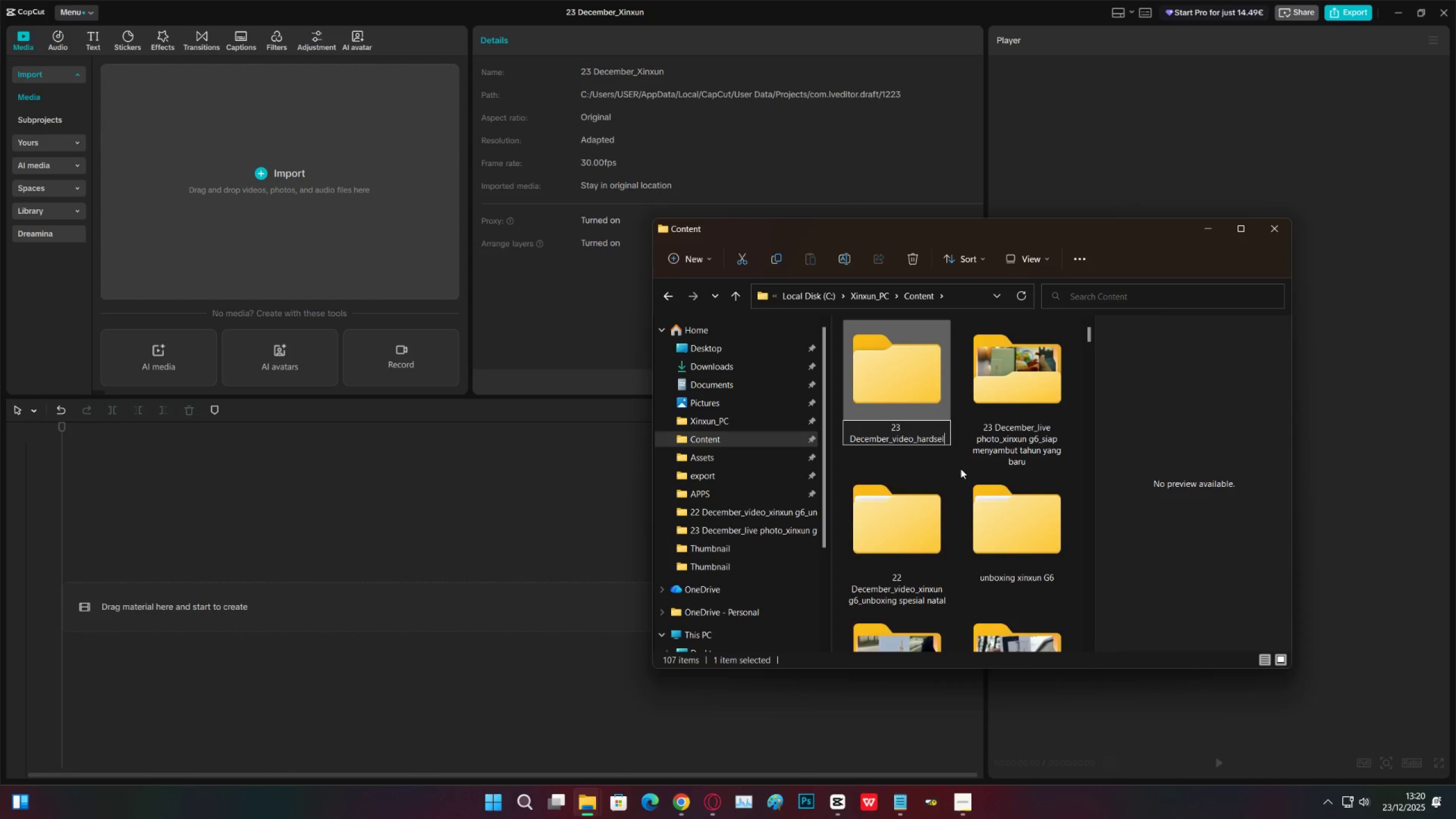 
key(Control+Shift+L)
 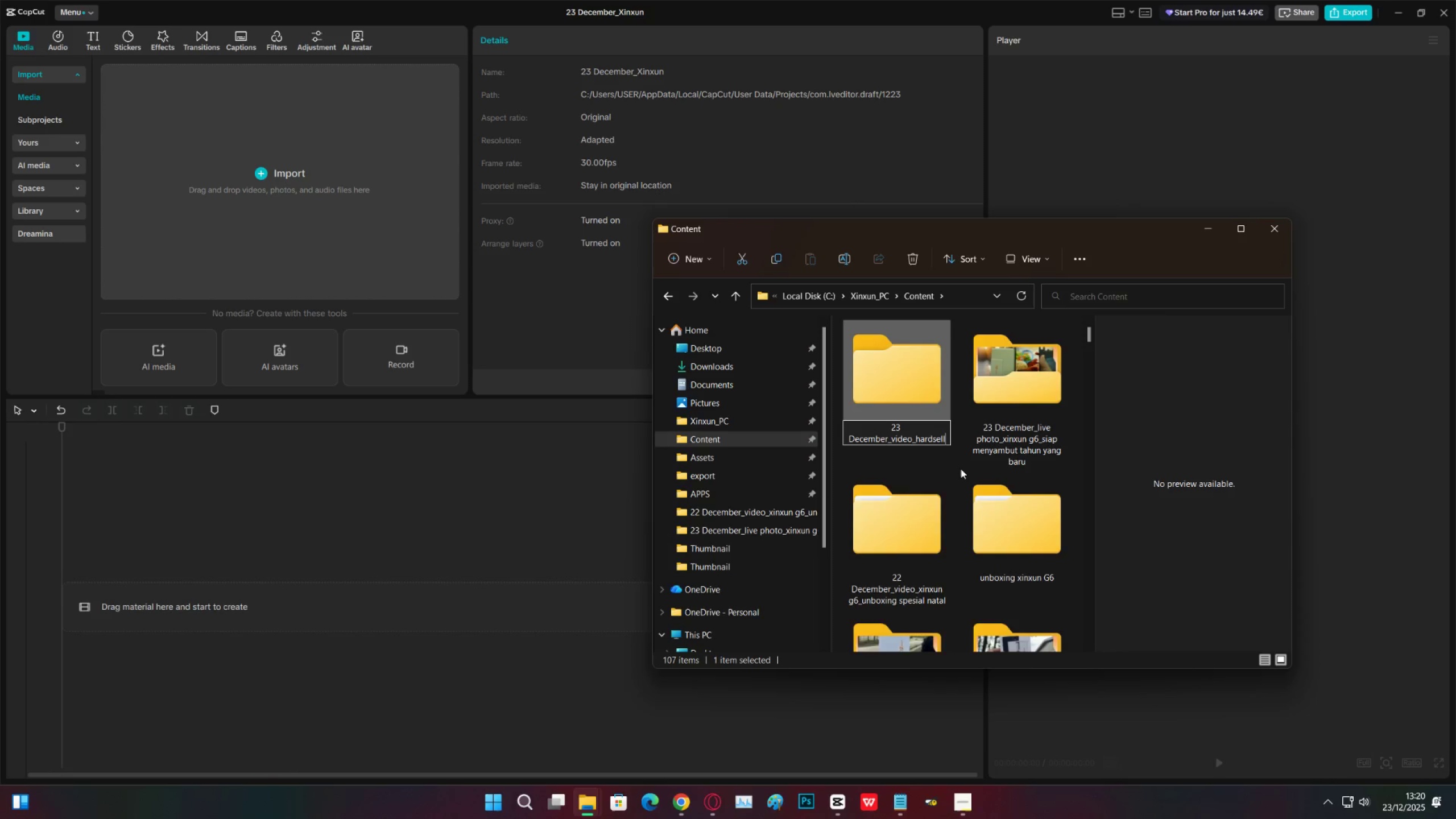 
key(Control+Shift+Space)
 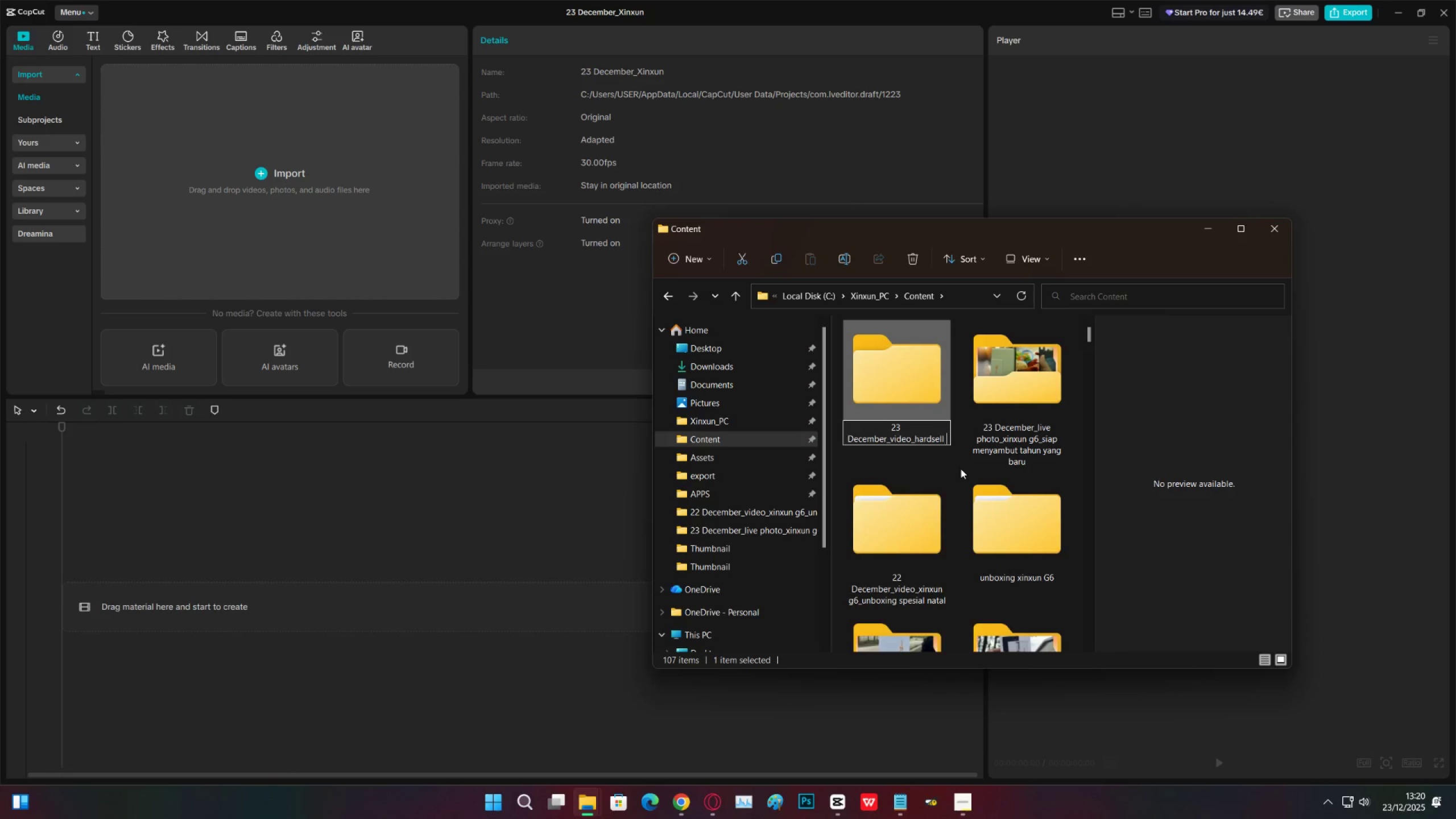 
key(Control+Shift+X)
 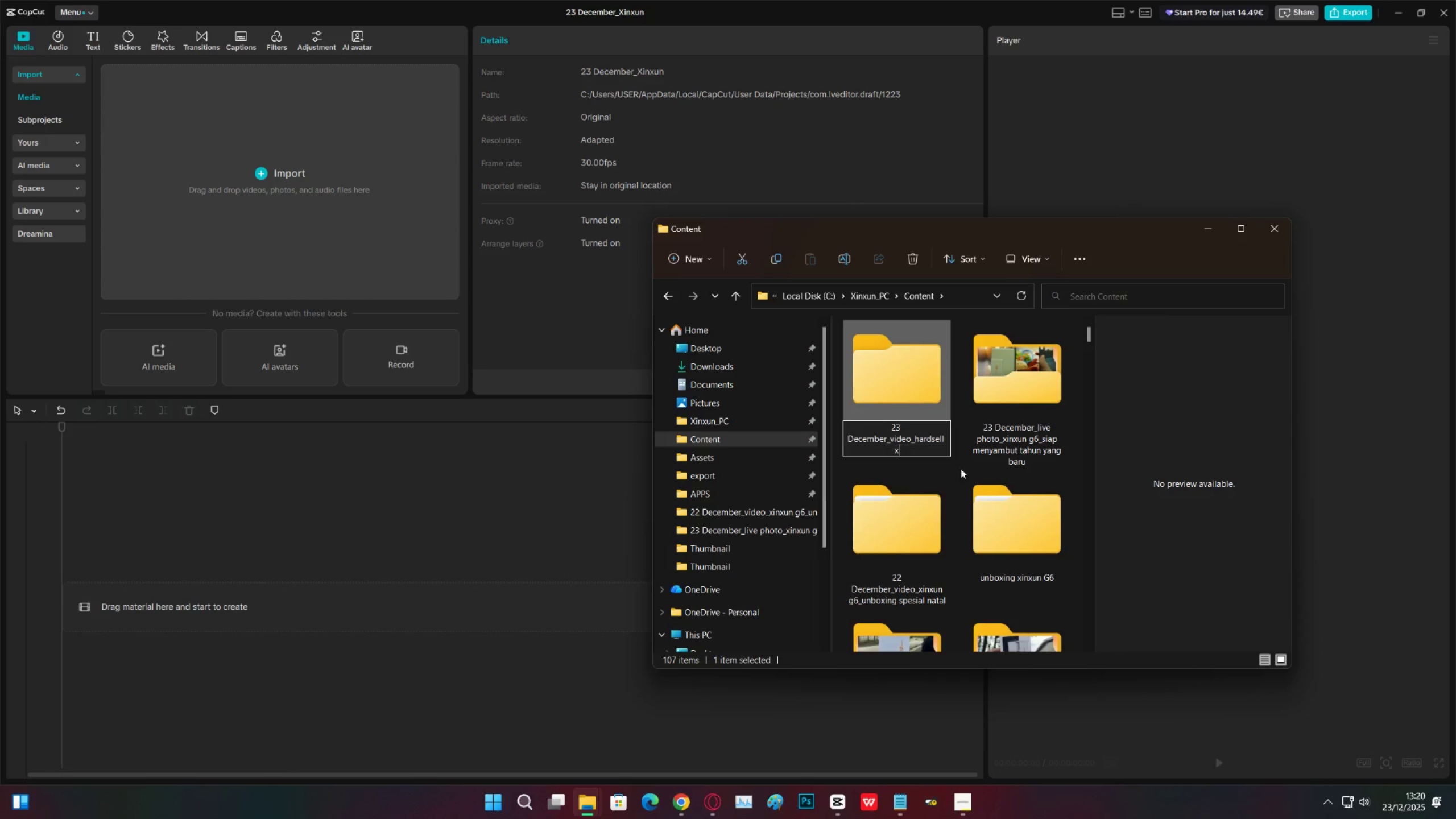 
key(Control+Shift+I)
 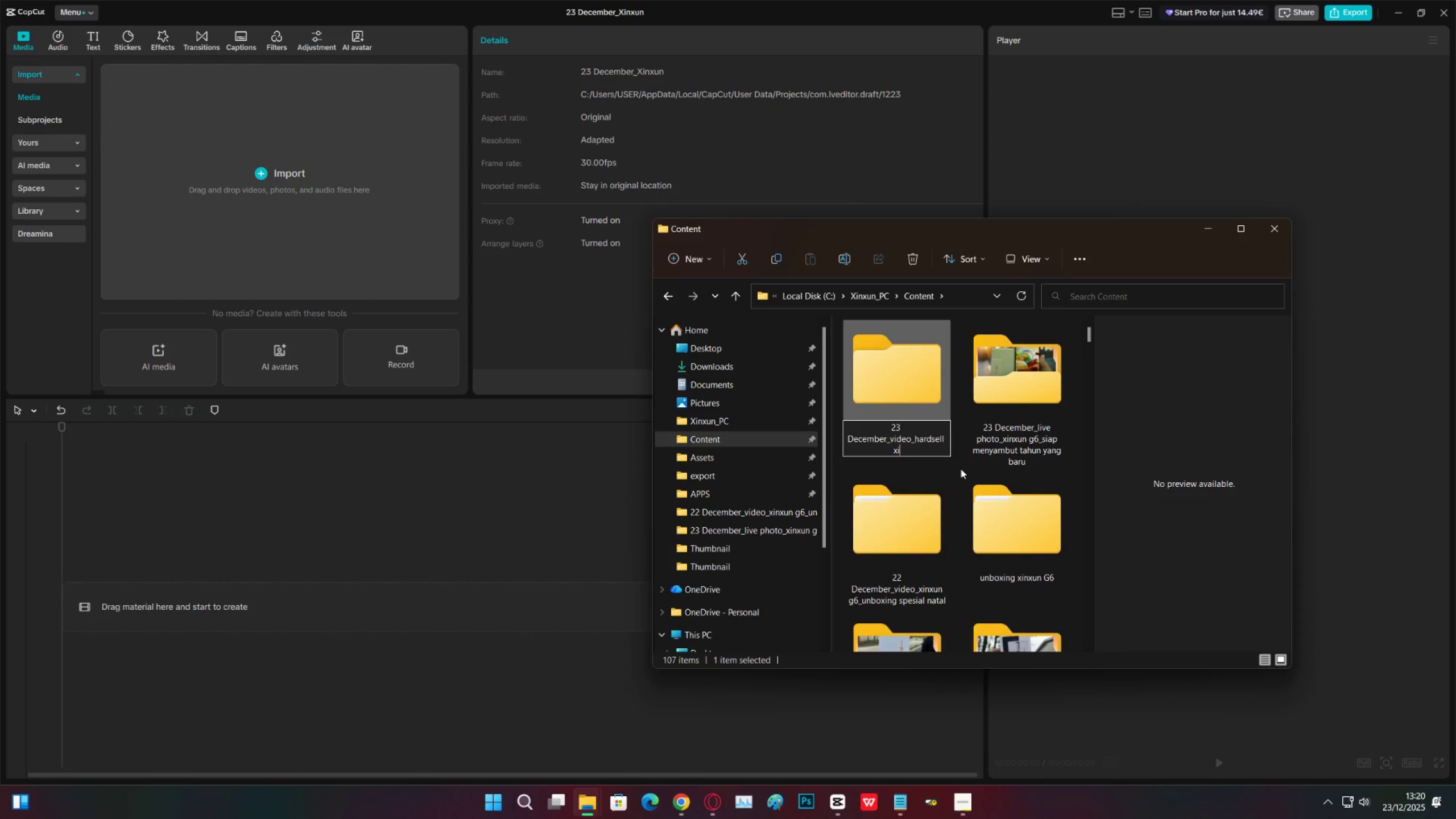 
key(Control+Shift+N)
 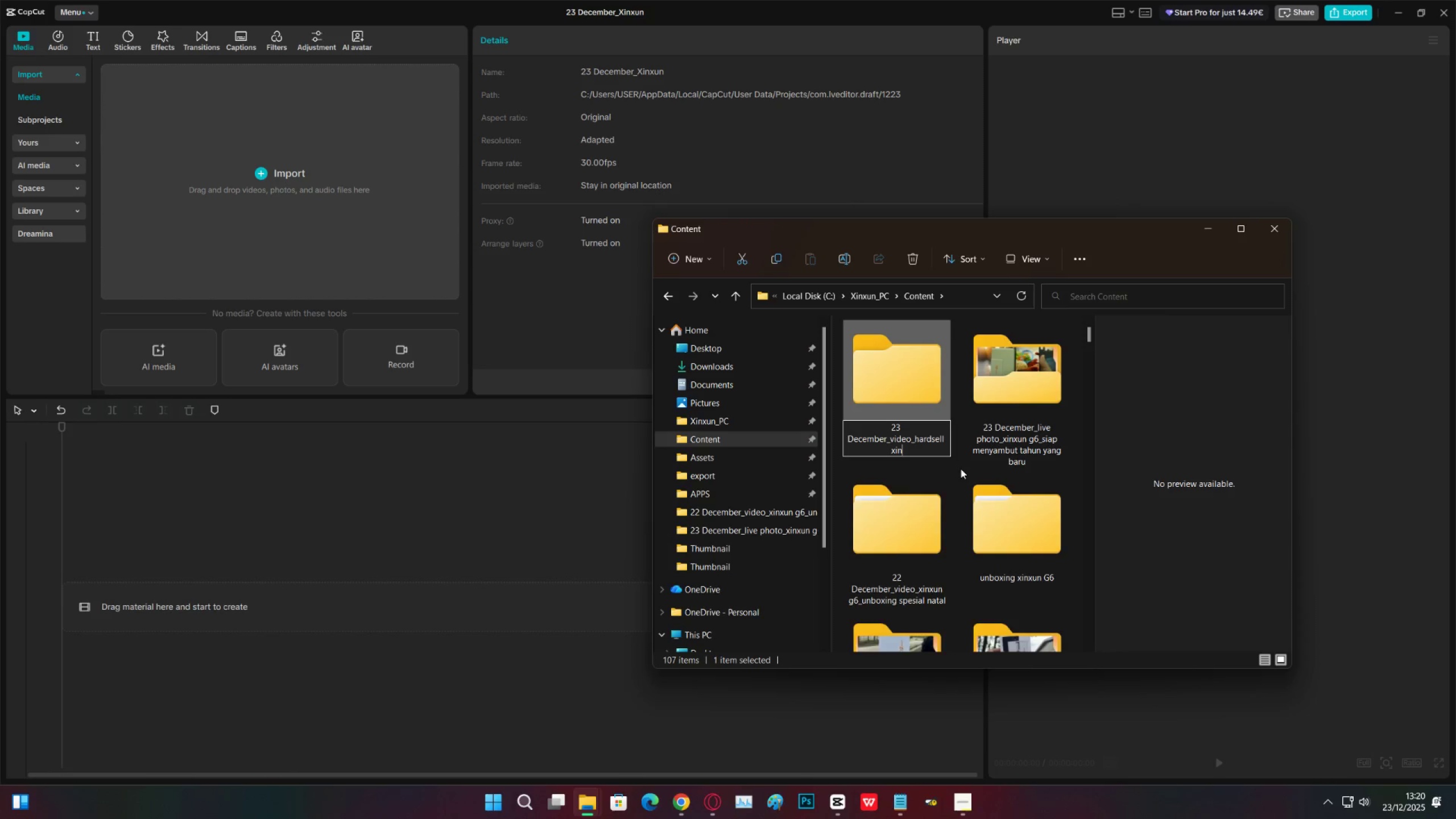 
key(Control+Shift+X)
 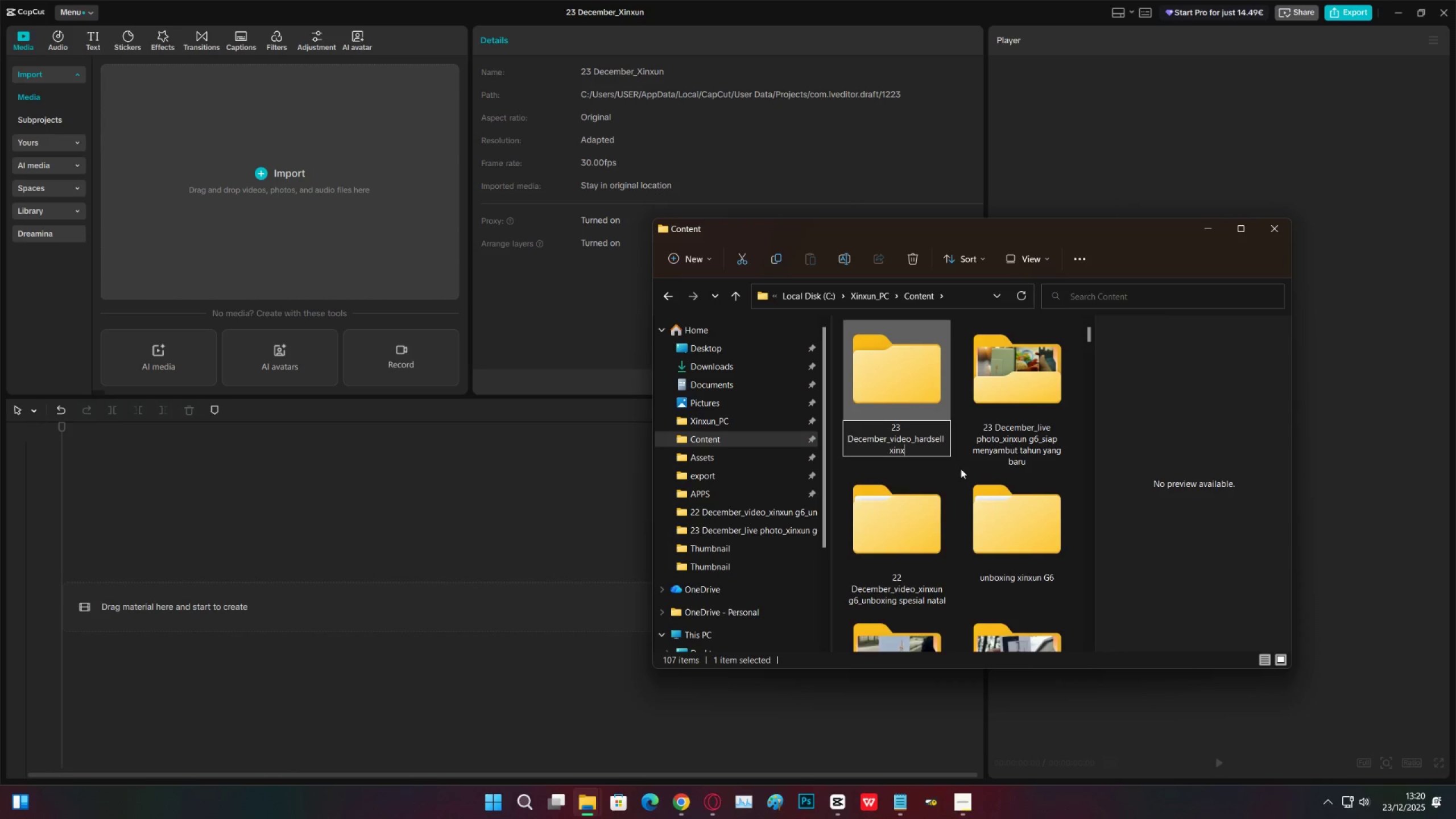 
key(Control+Shift+U)
 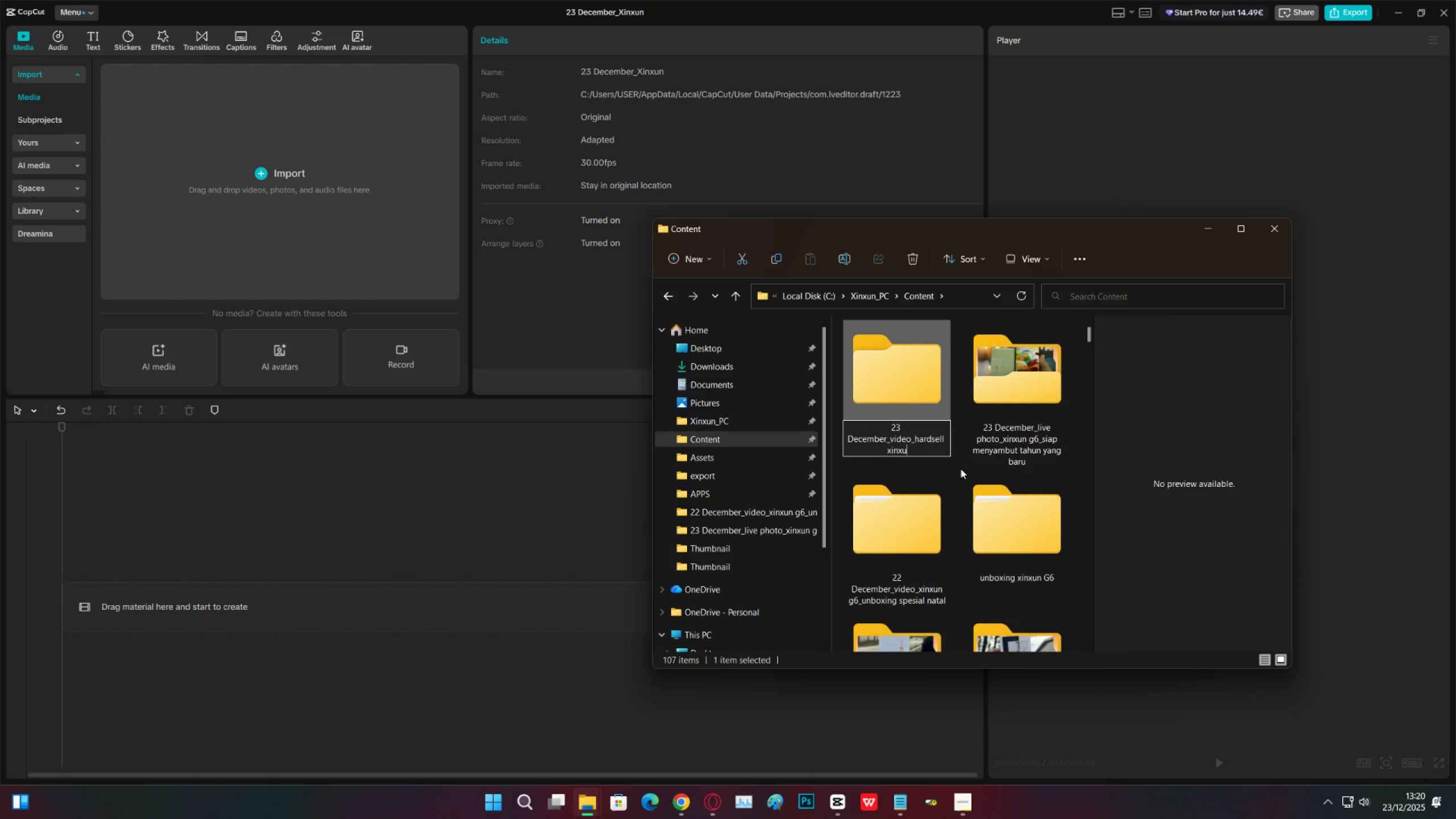 
key(Control+Shift+N)
 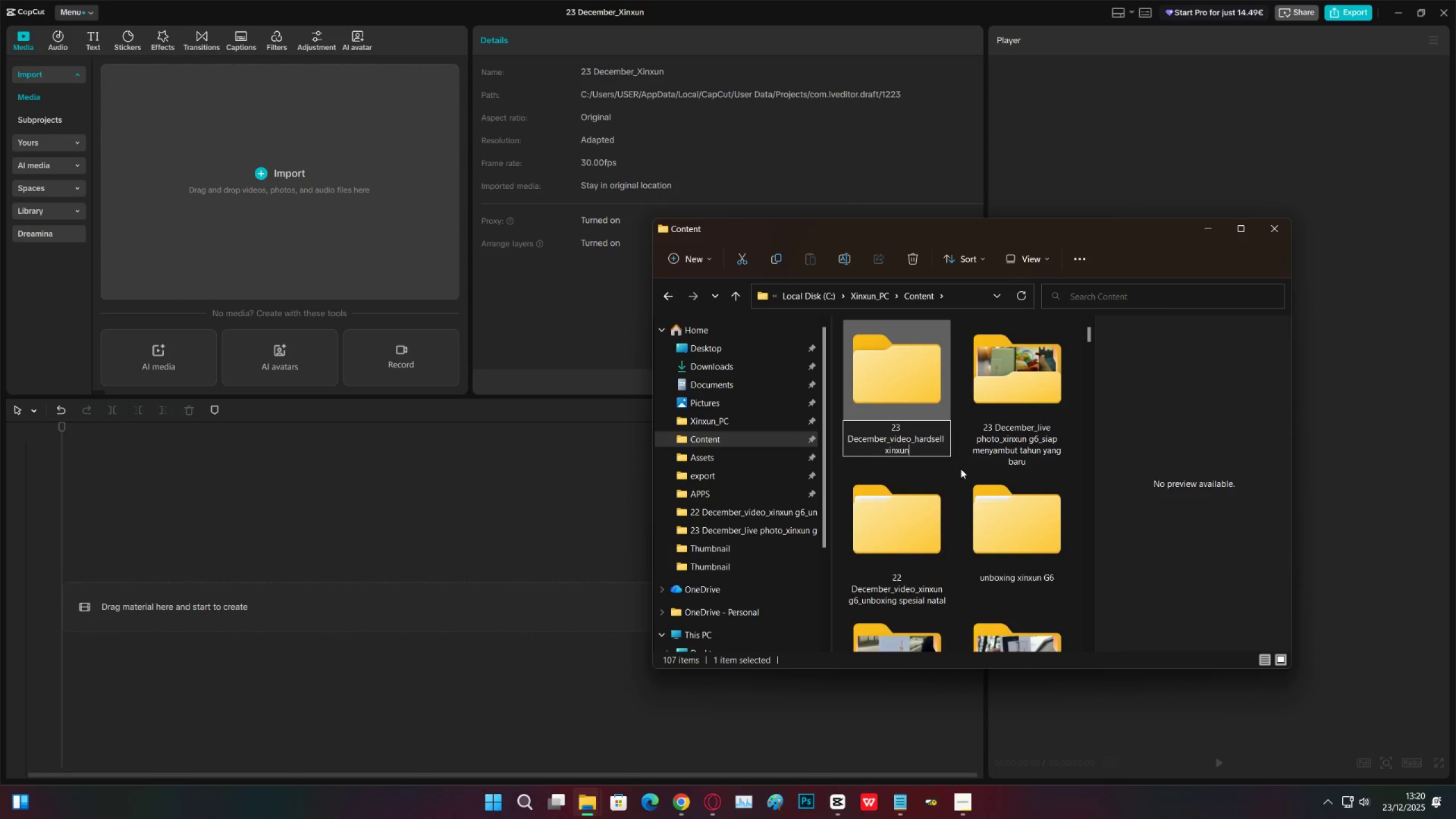 
key(Control+Shift+Space)
 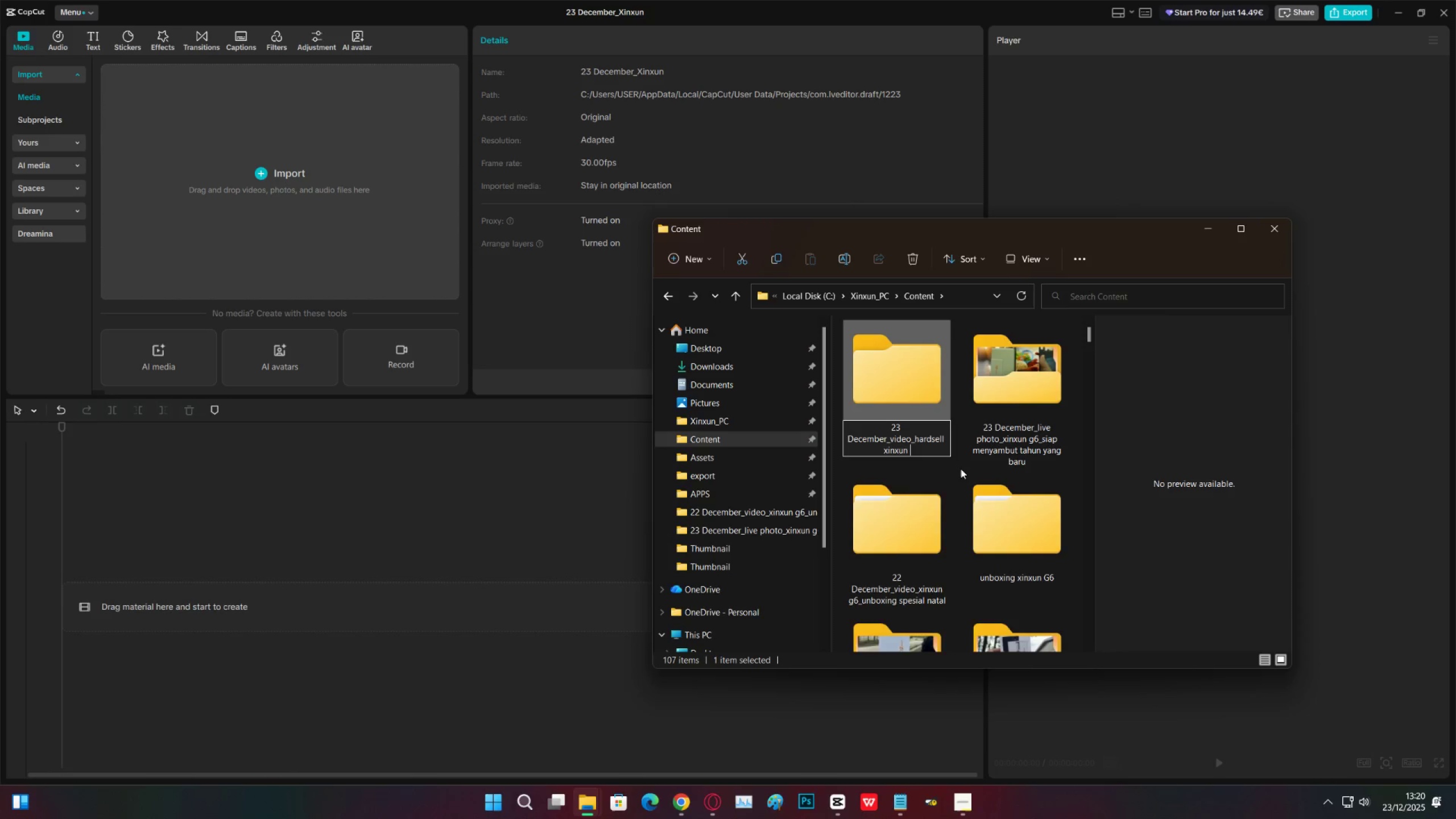 
key(Control+Shift+G)
 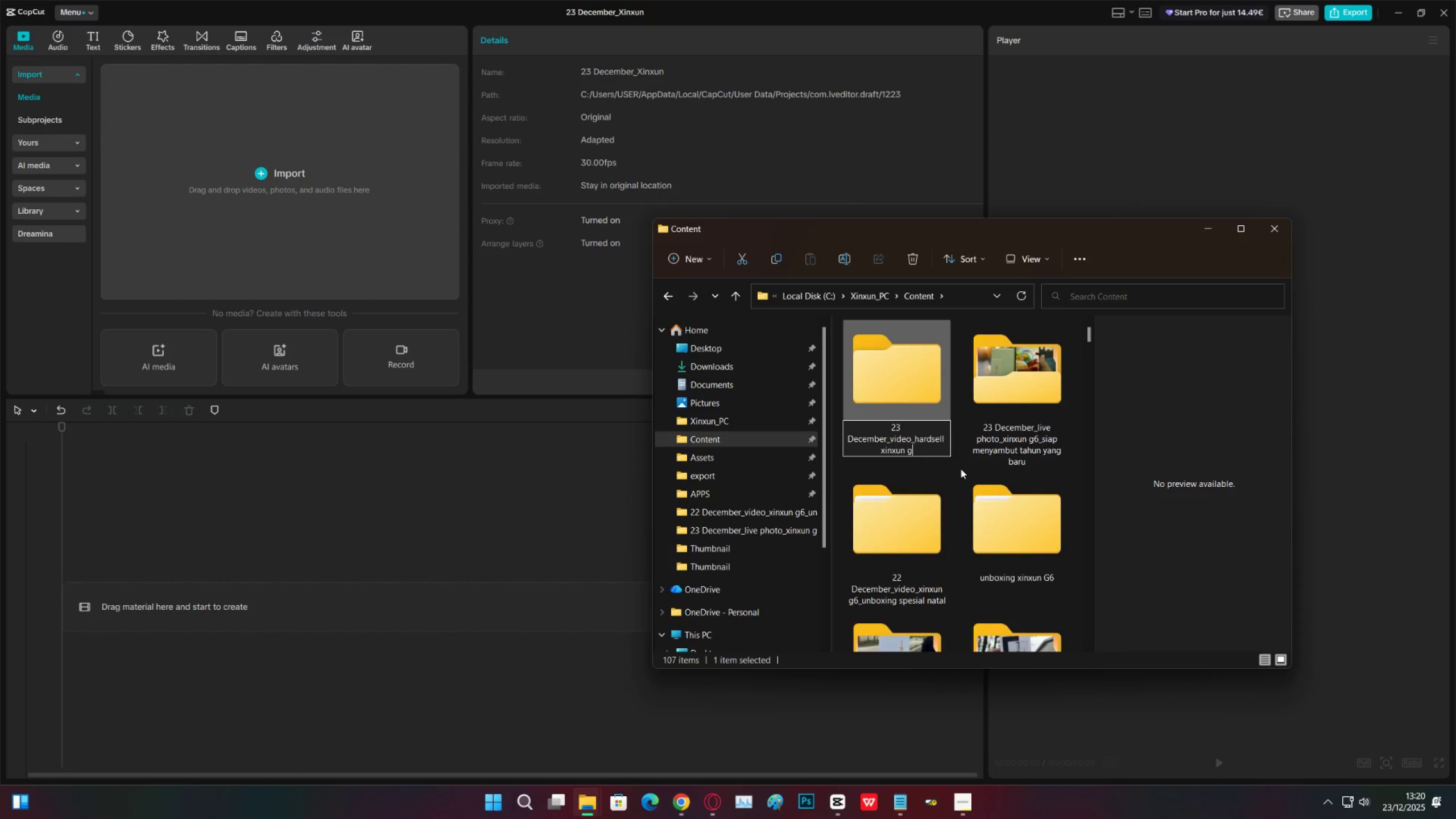 
key(Control+Shift+6)
 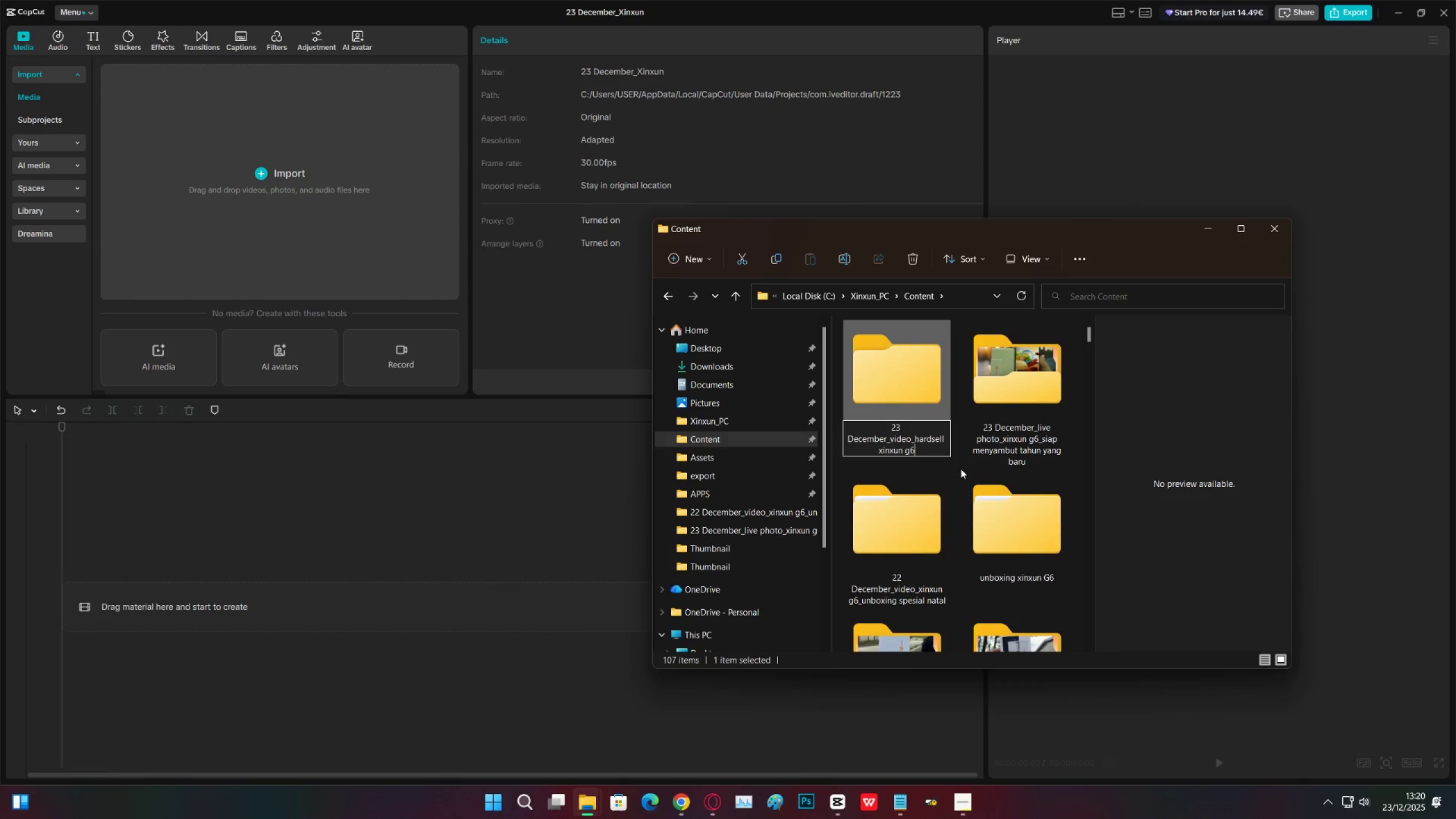 
key(Control+Shift+Minus)
 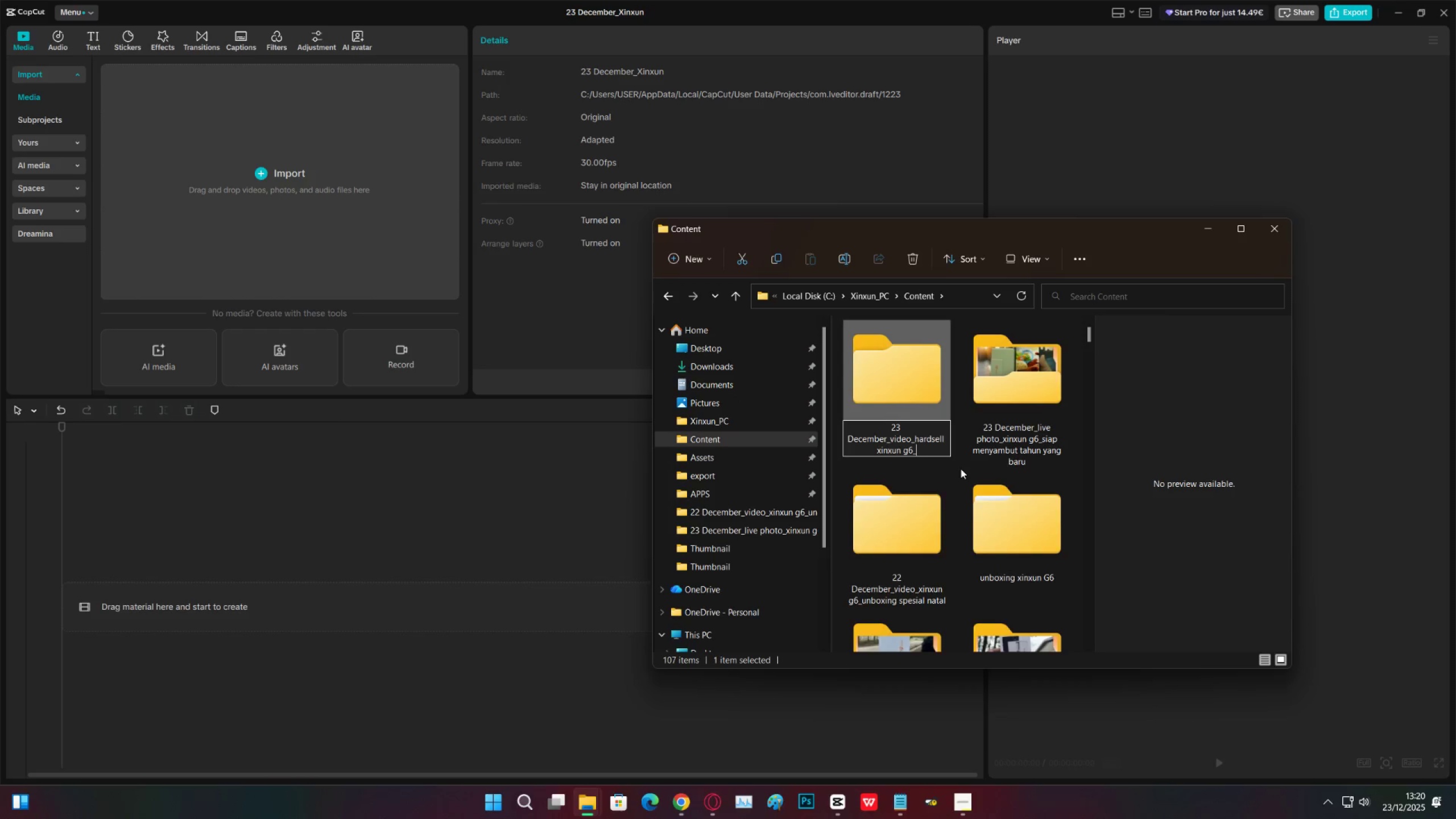 
key(Control+Shift+S)
 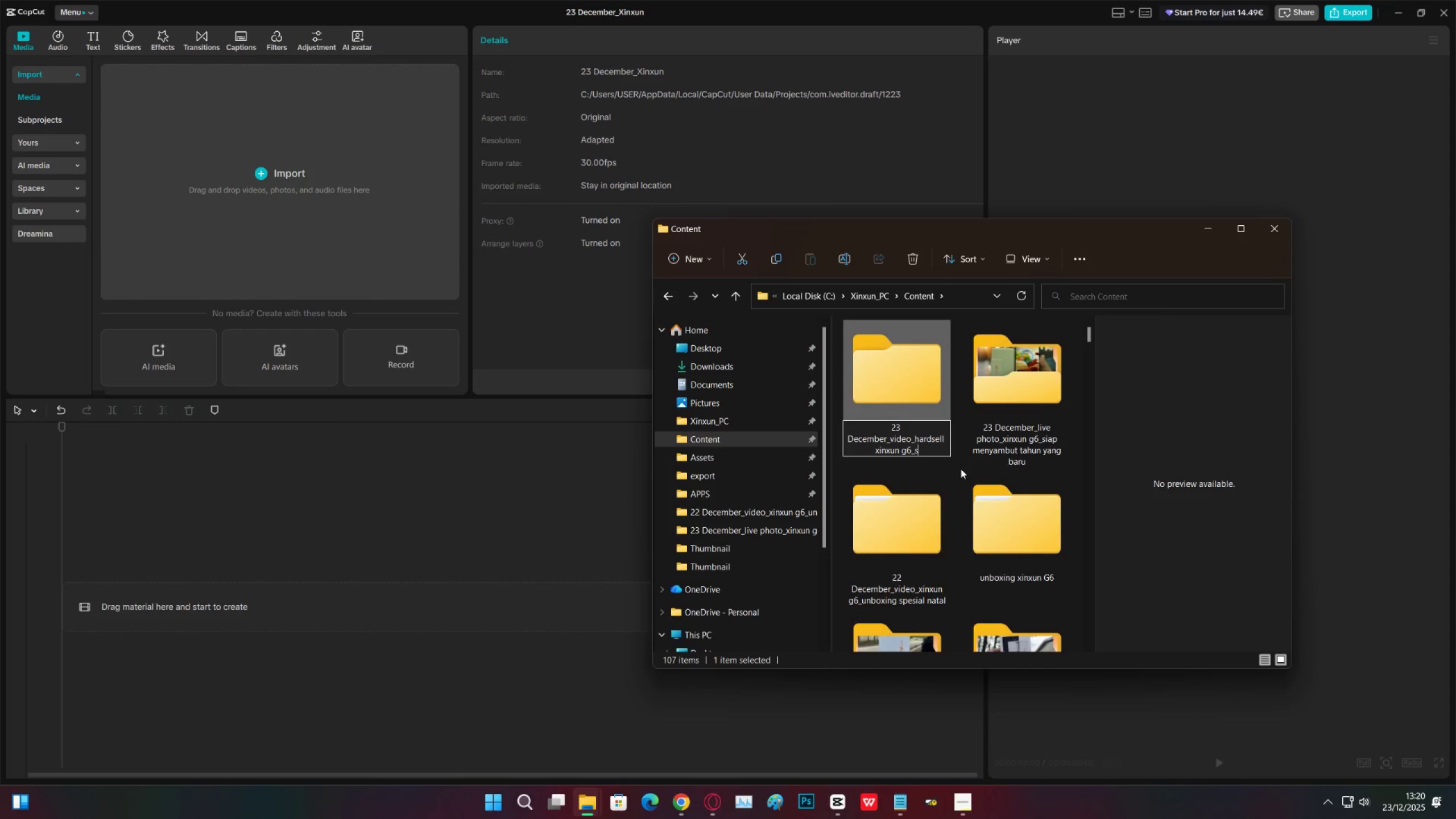 
key(Control+Shift+Y)
 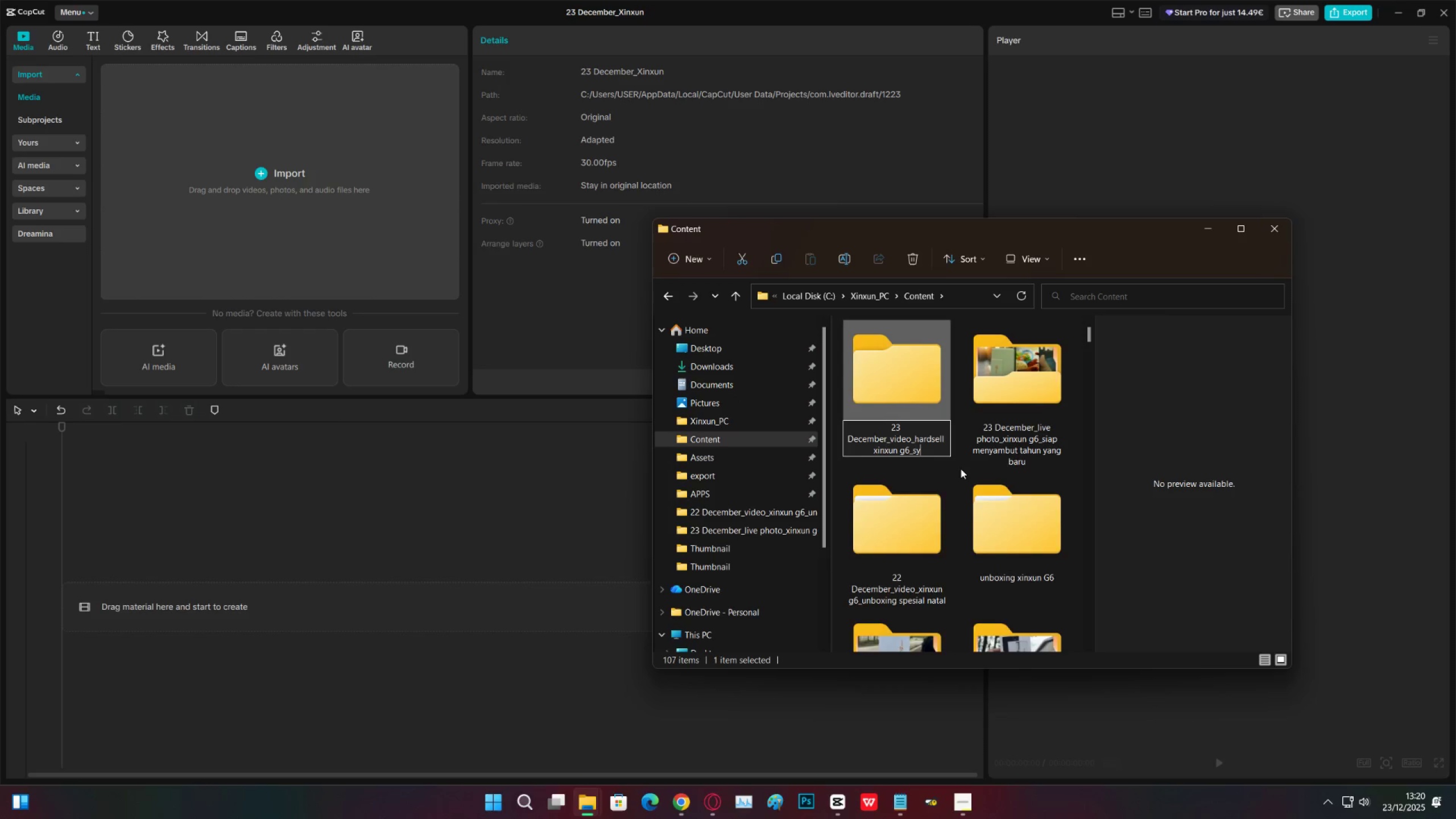 
key(Control+Shift+A)
 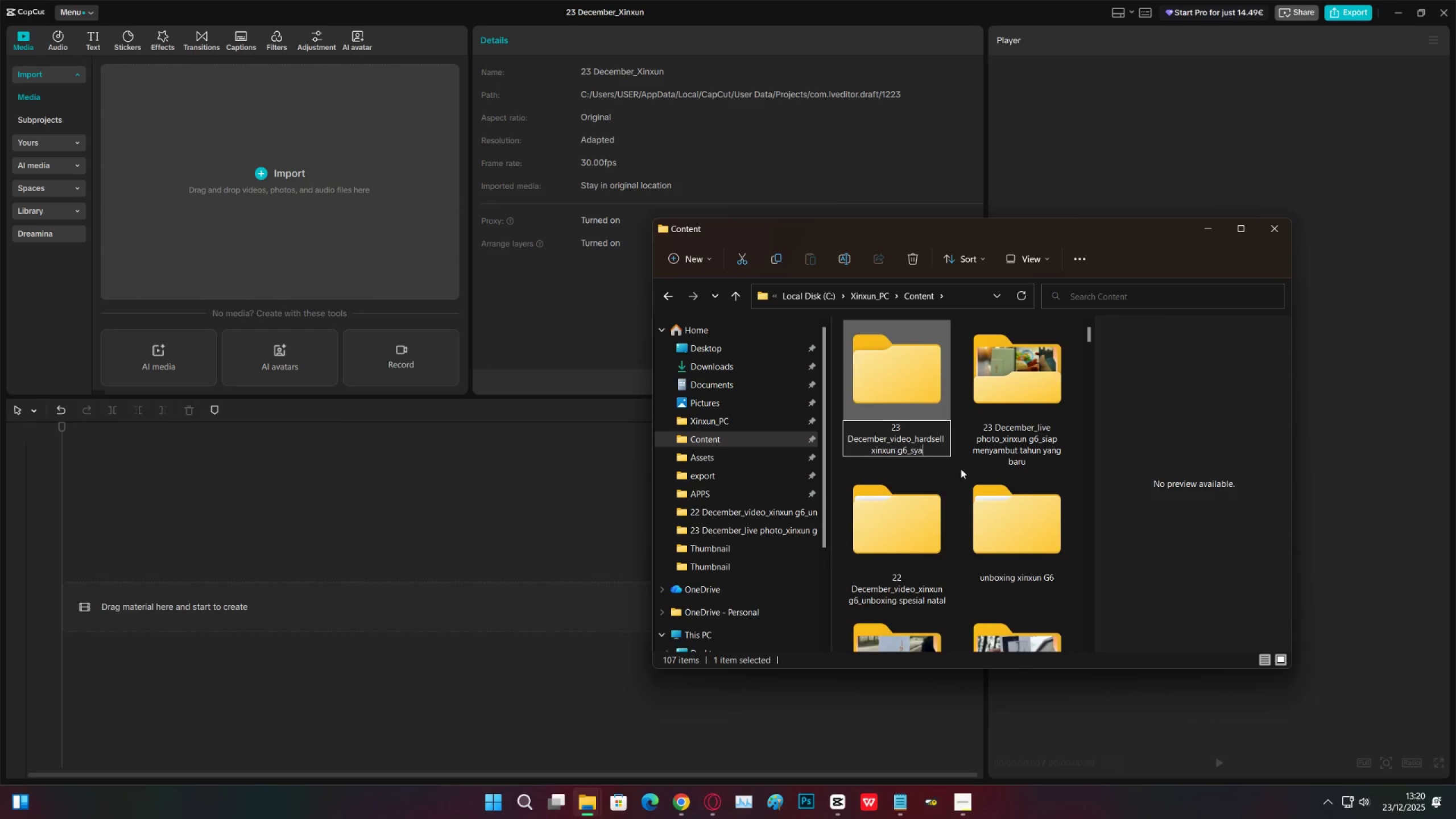 
key(Control+Shift+S)
 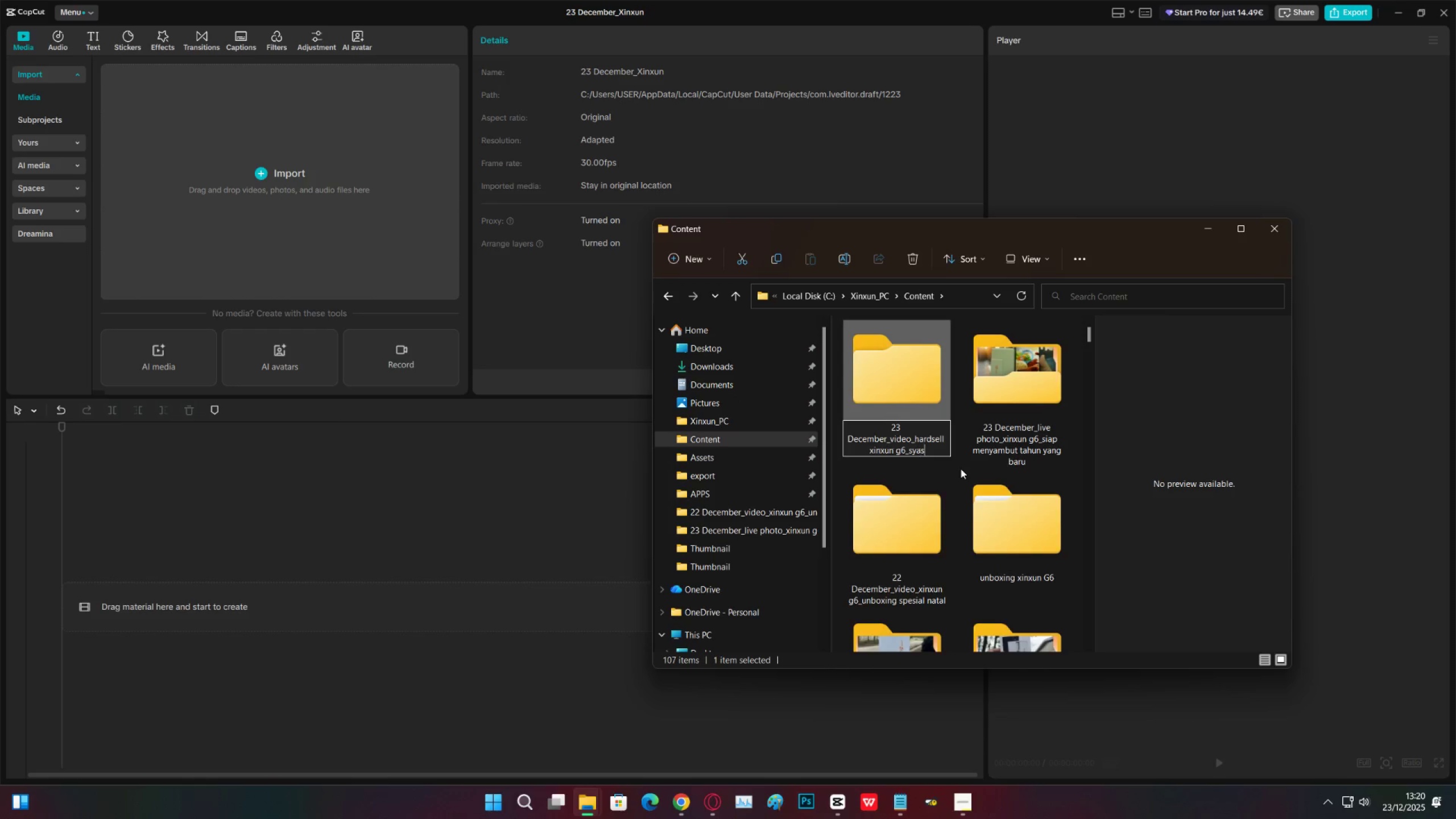 
key(Control+Shift+I)
 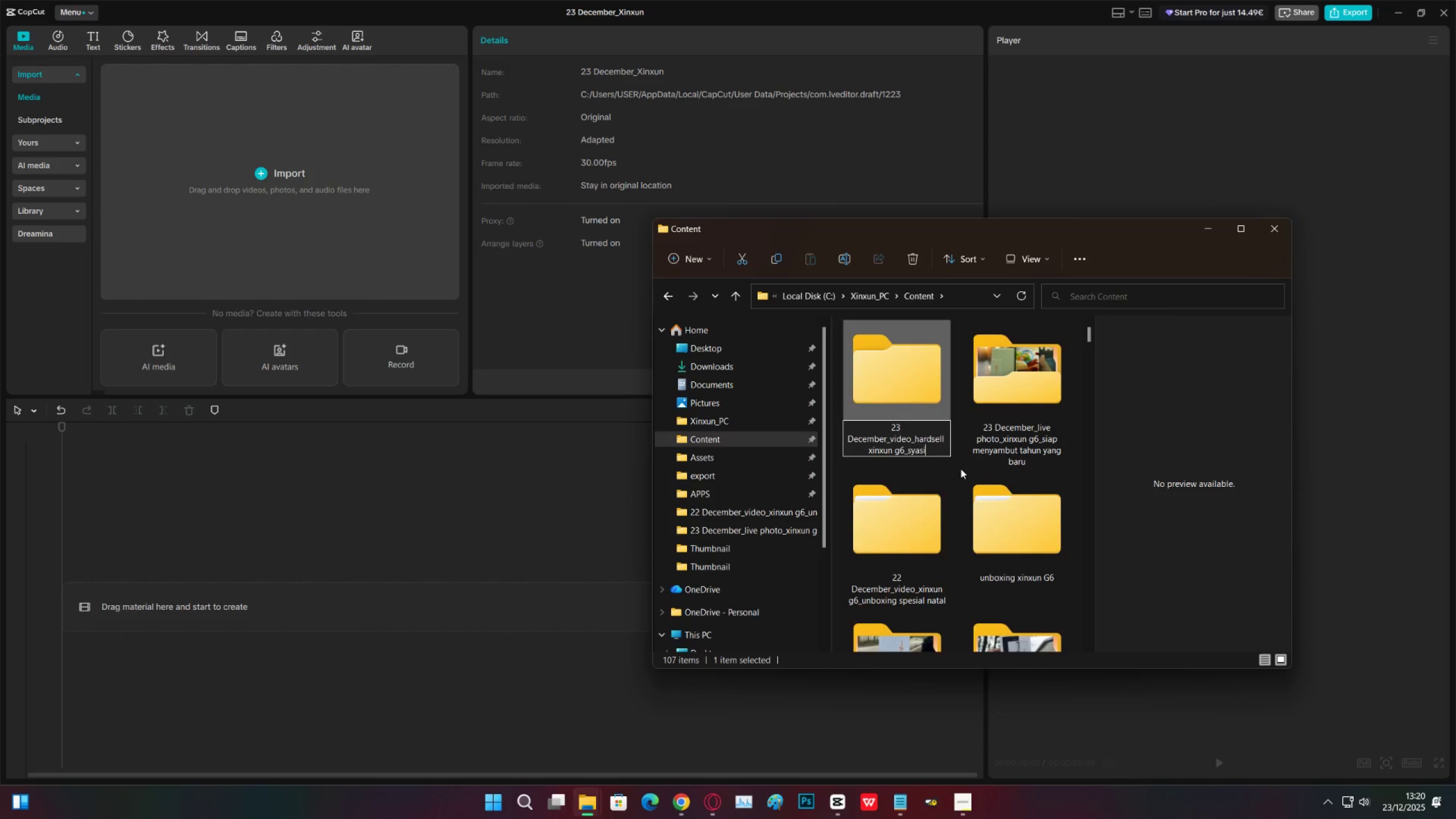 
key(Control+Shift+Enter)
 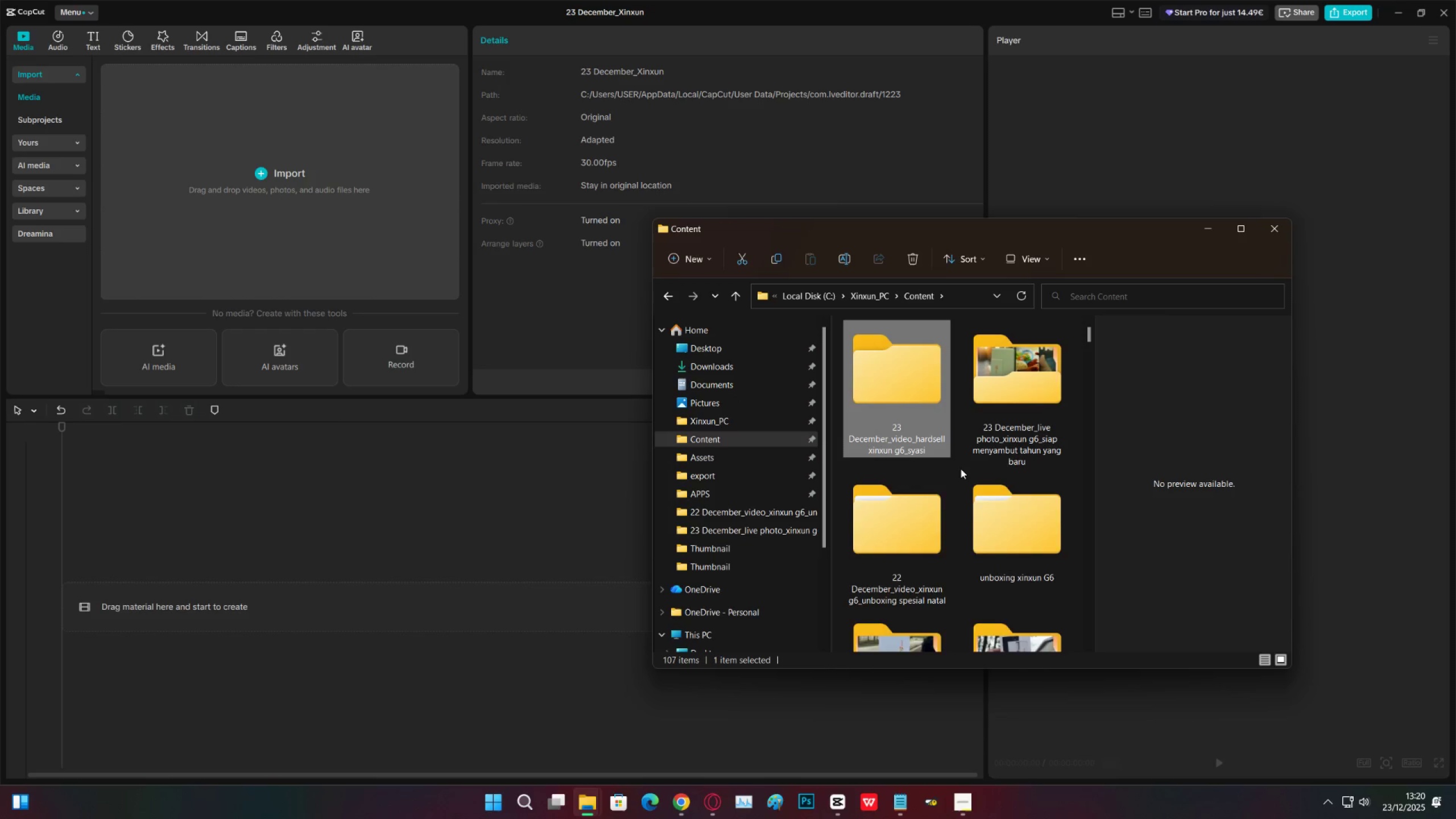 
key(Enter)
 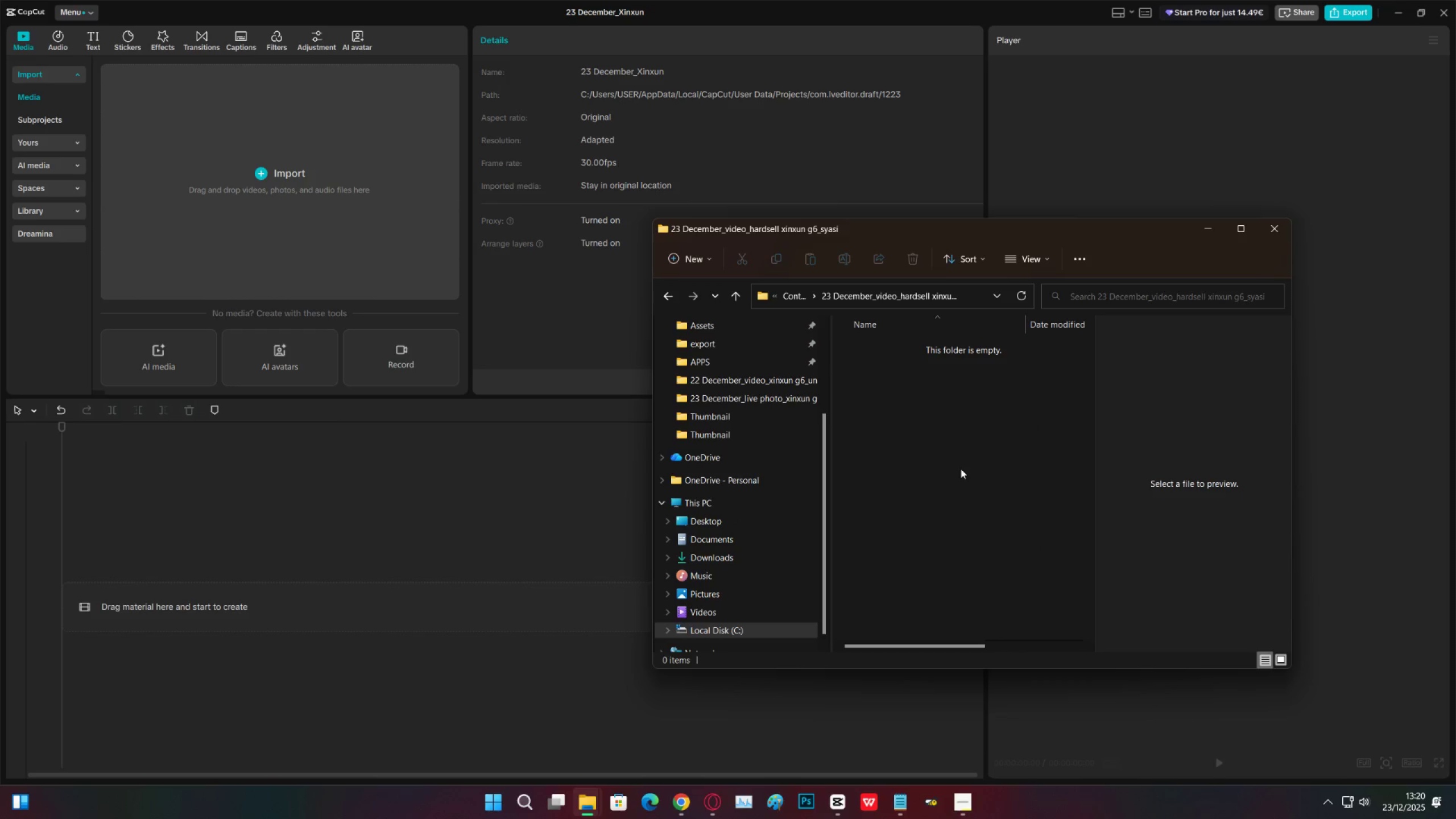 
key(Control+Shift+ShiftLeft)
 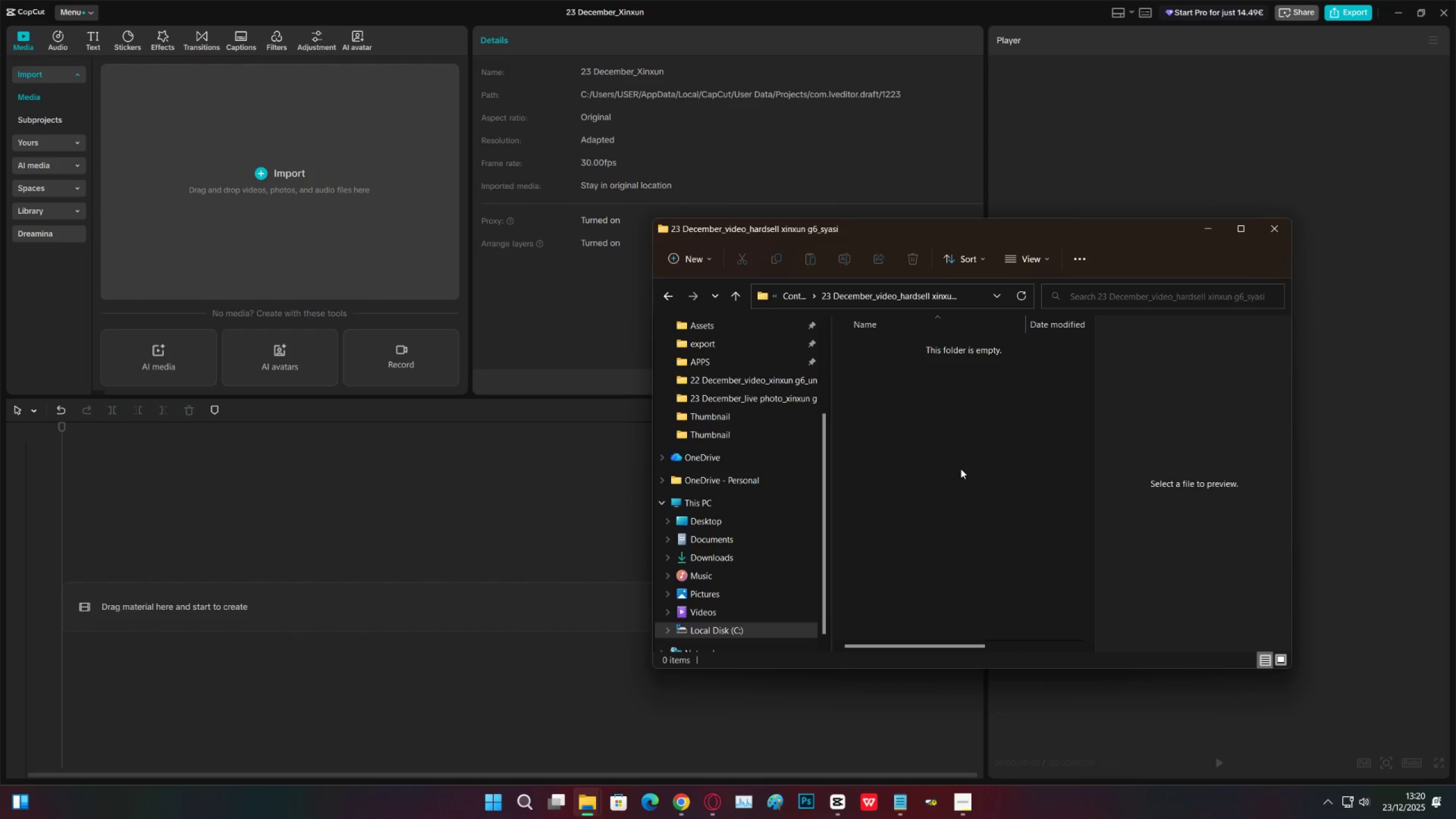 
key(Control+Shift+N)
 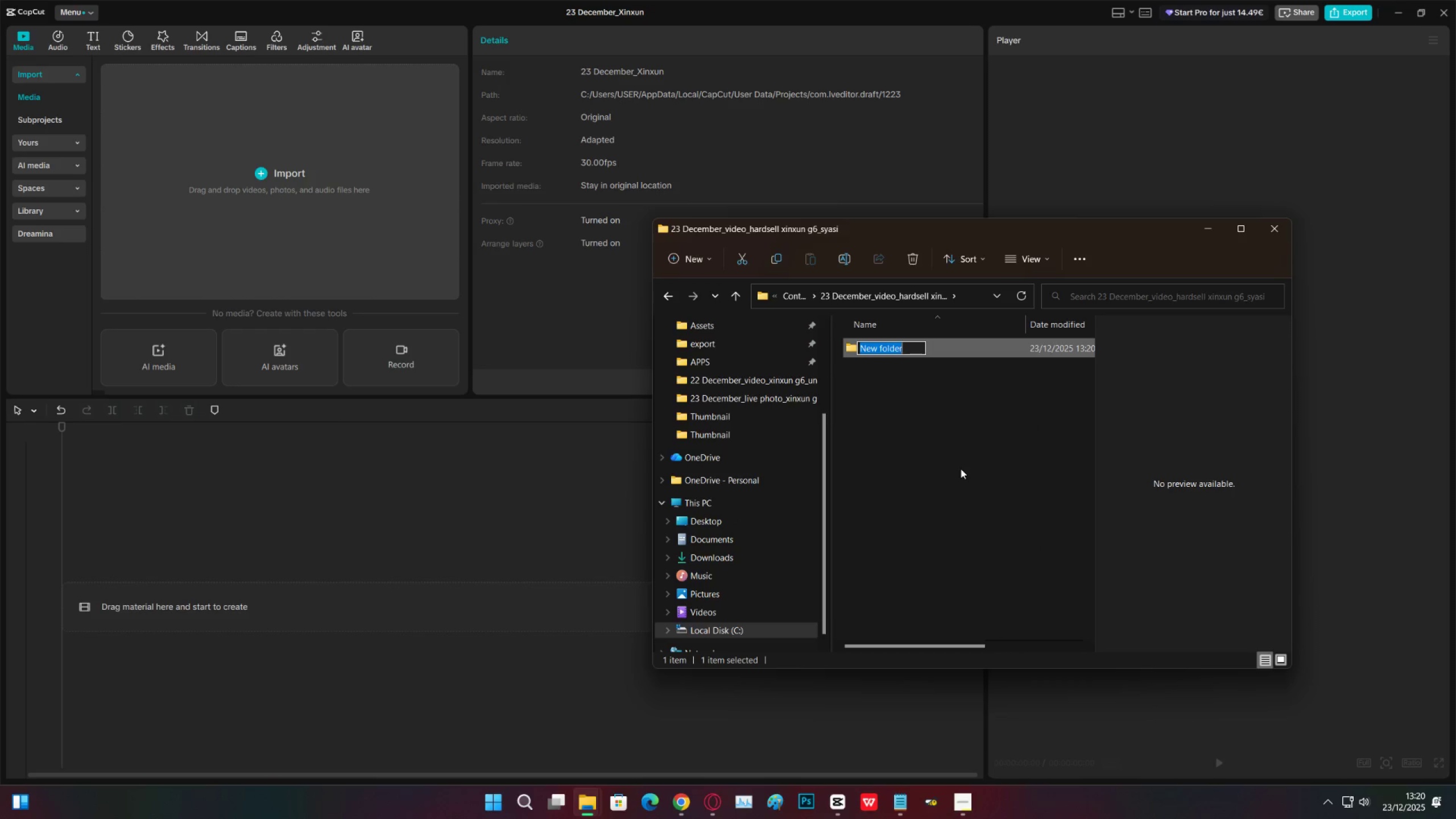 
type(Fii)
key(Backspace)
key(Backspace)
type(ootage)
 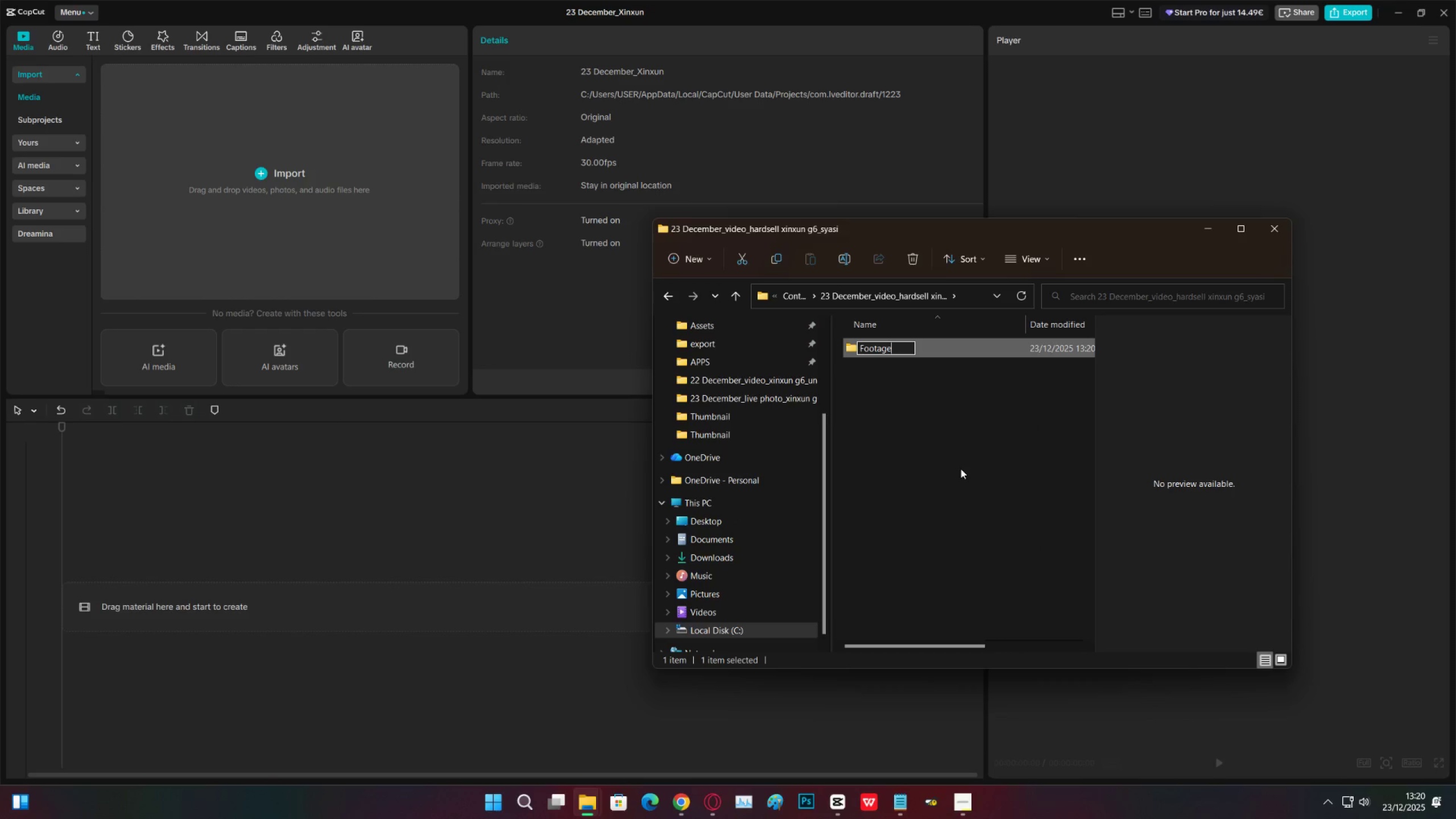 
key(Enter)
 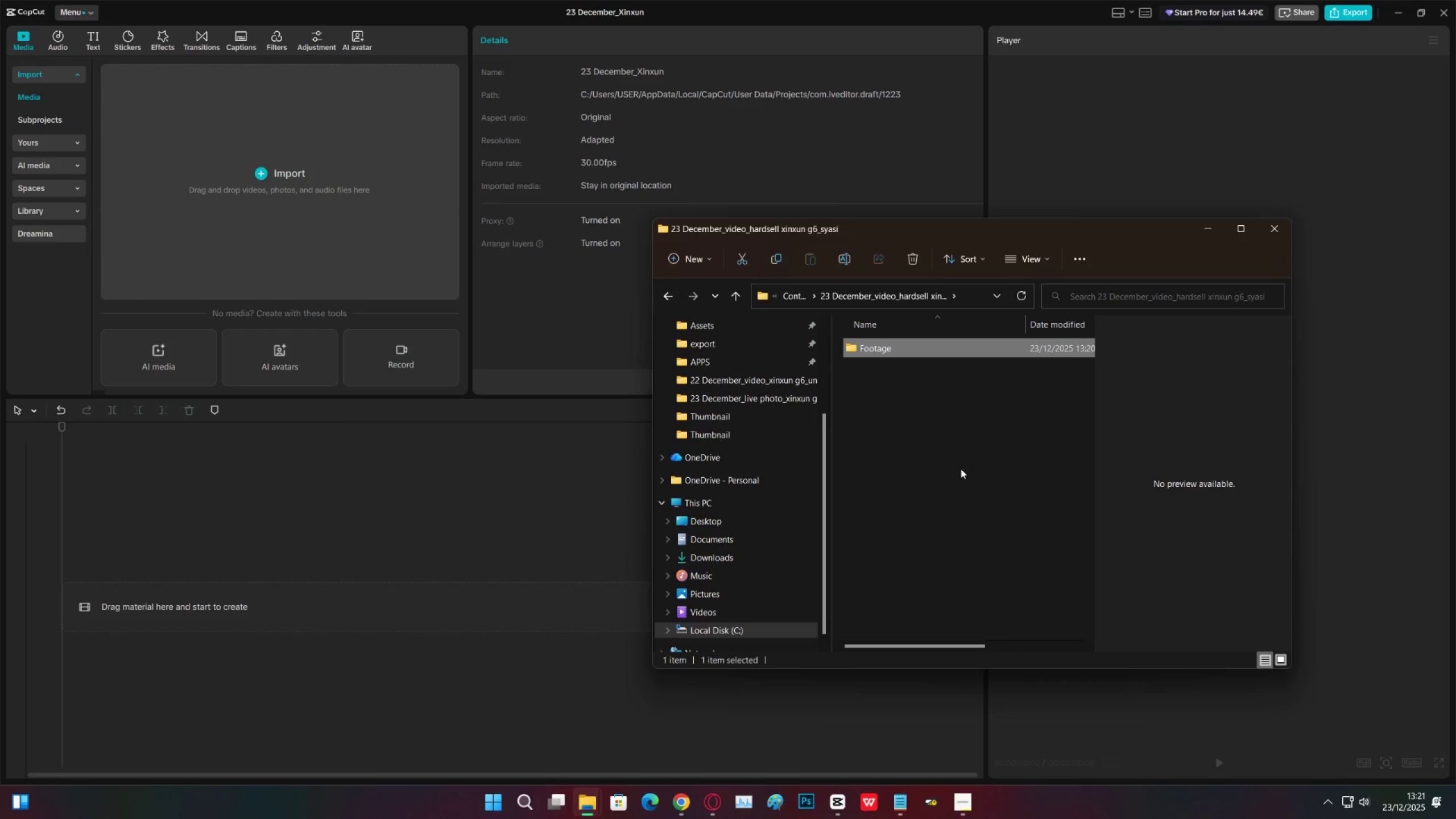 
key(Enter)
 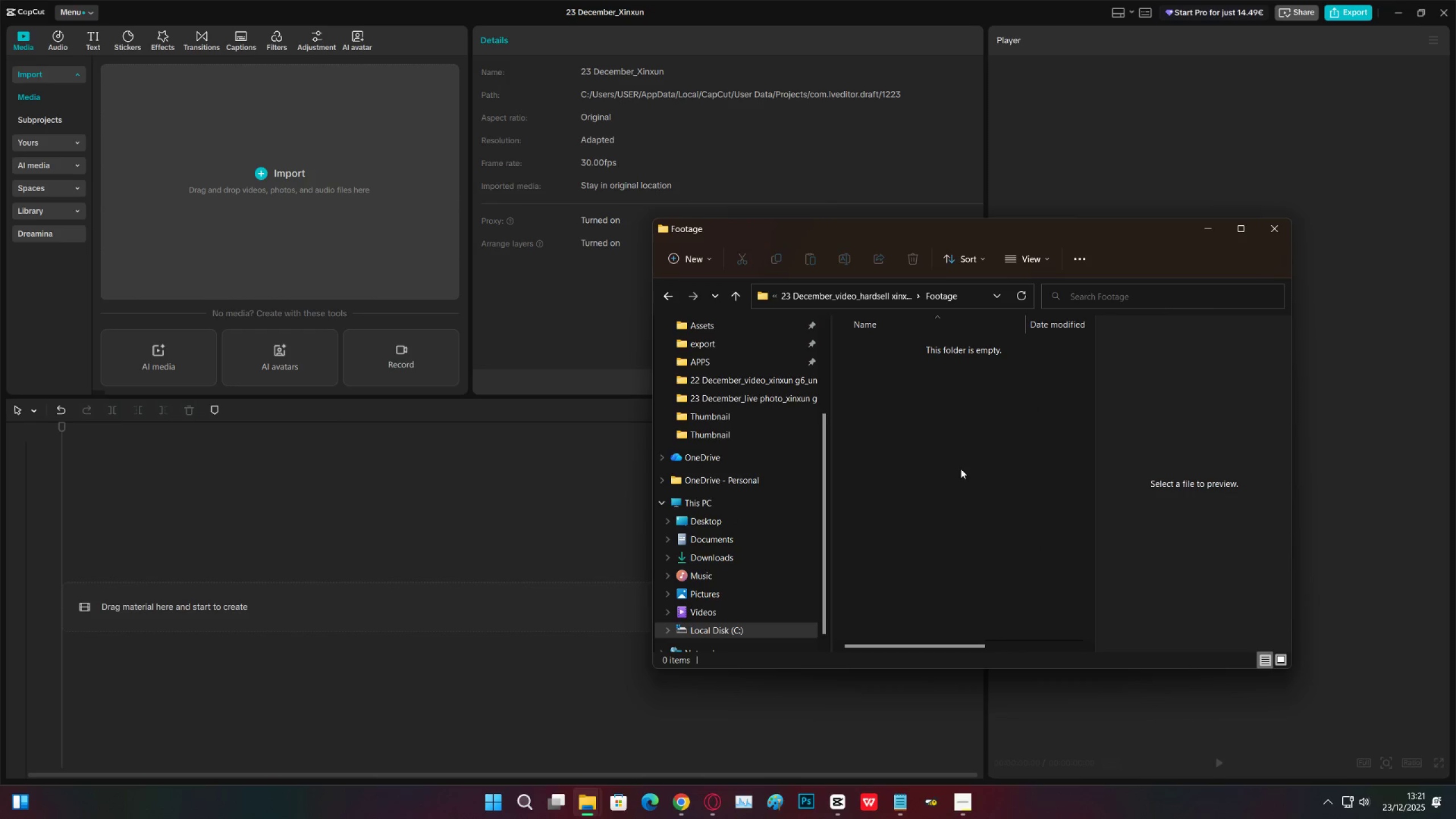 
key(Control+ControlLeft)
 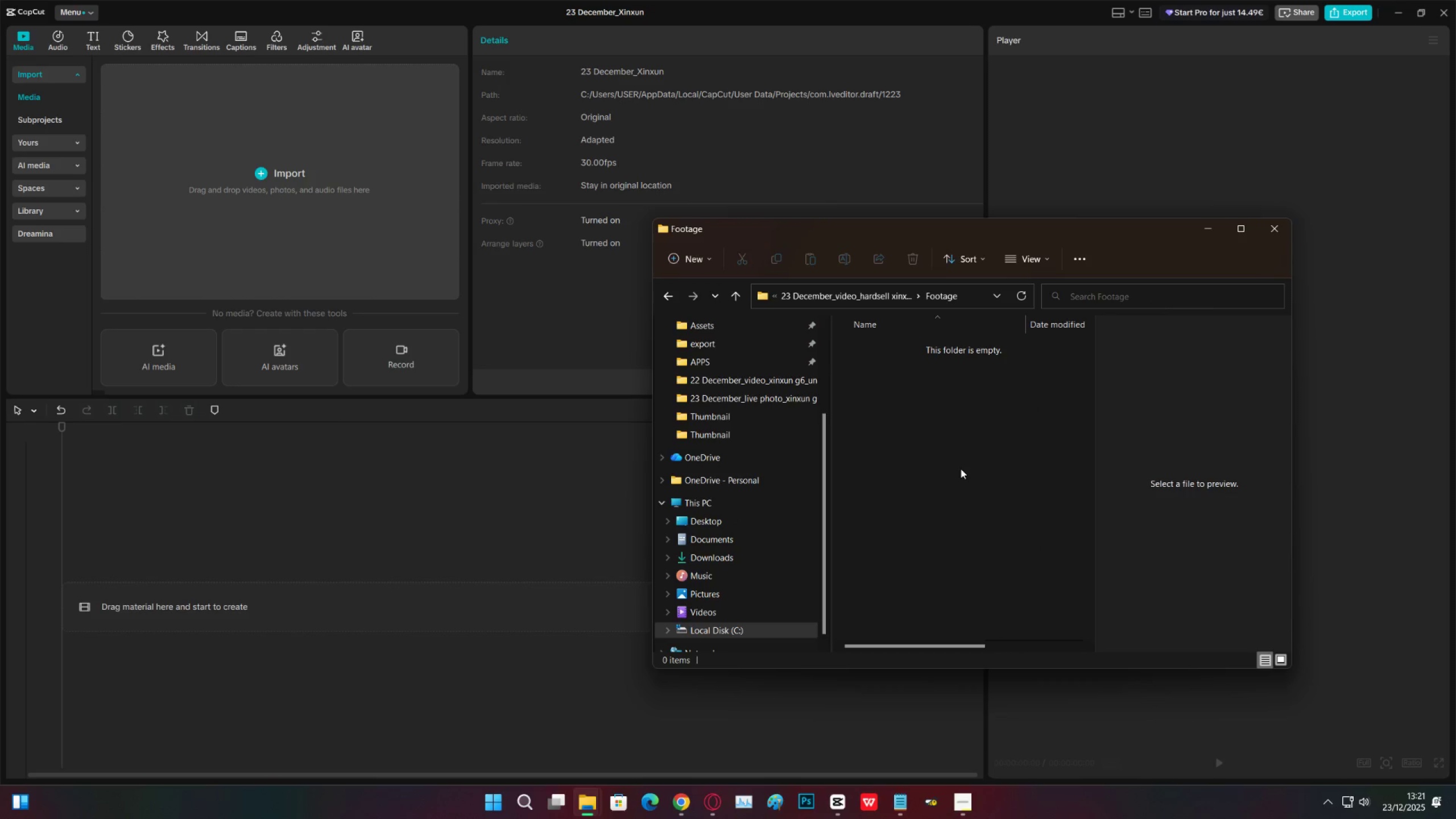 
key(Control+V)
 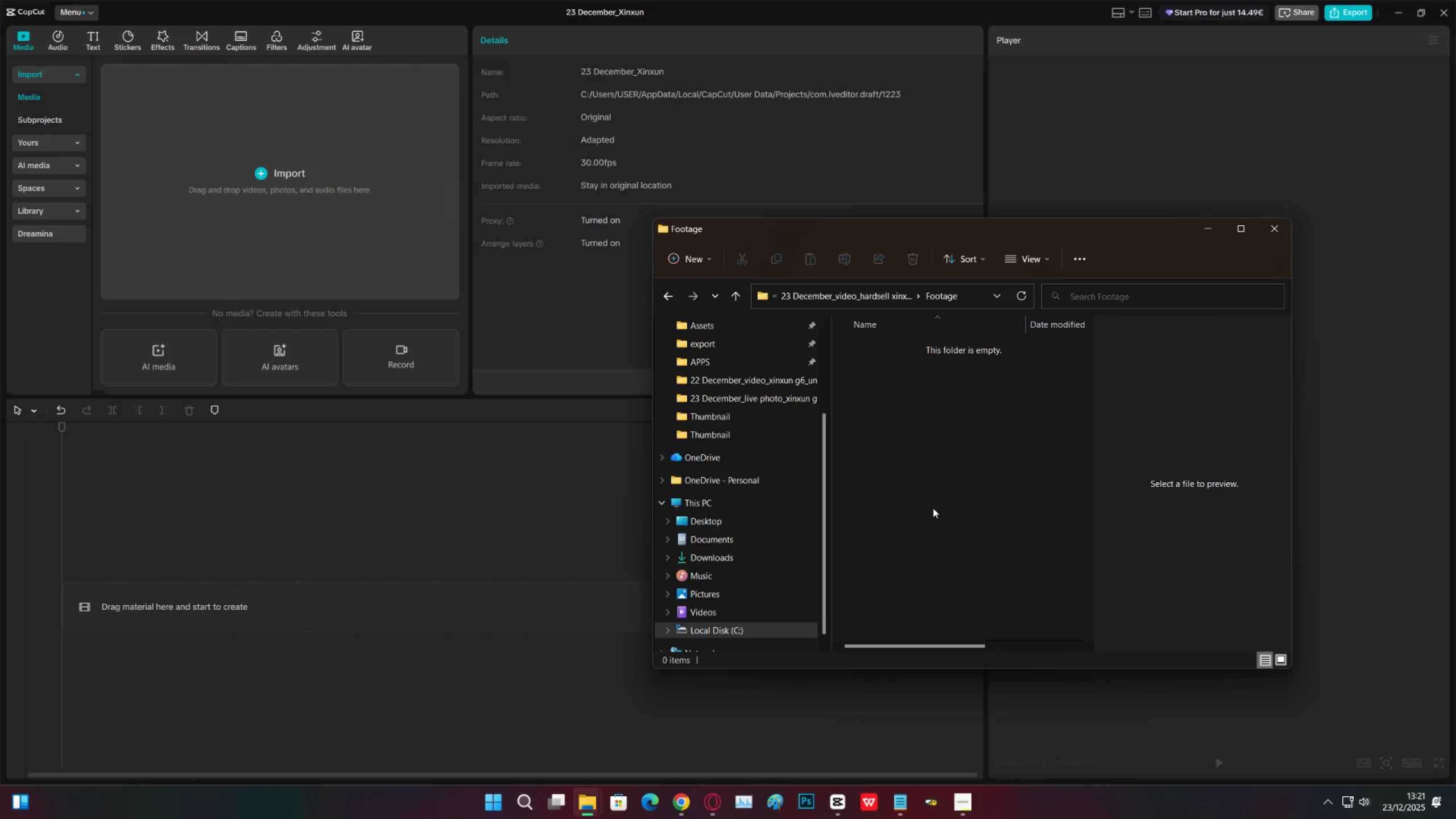 
left_click([920, 492])
 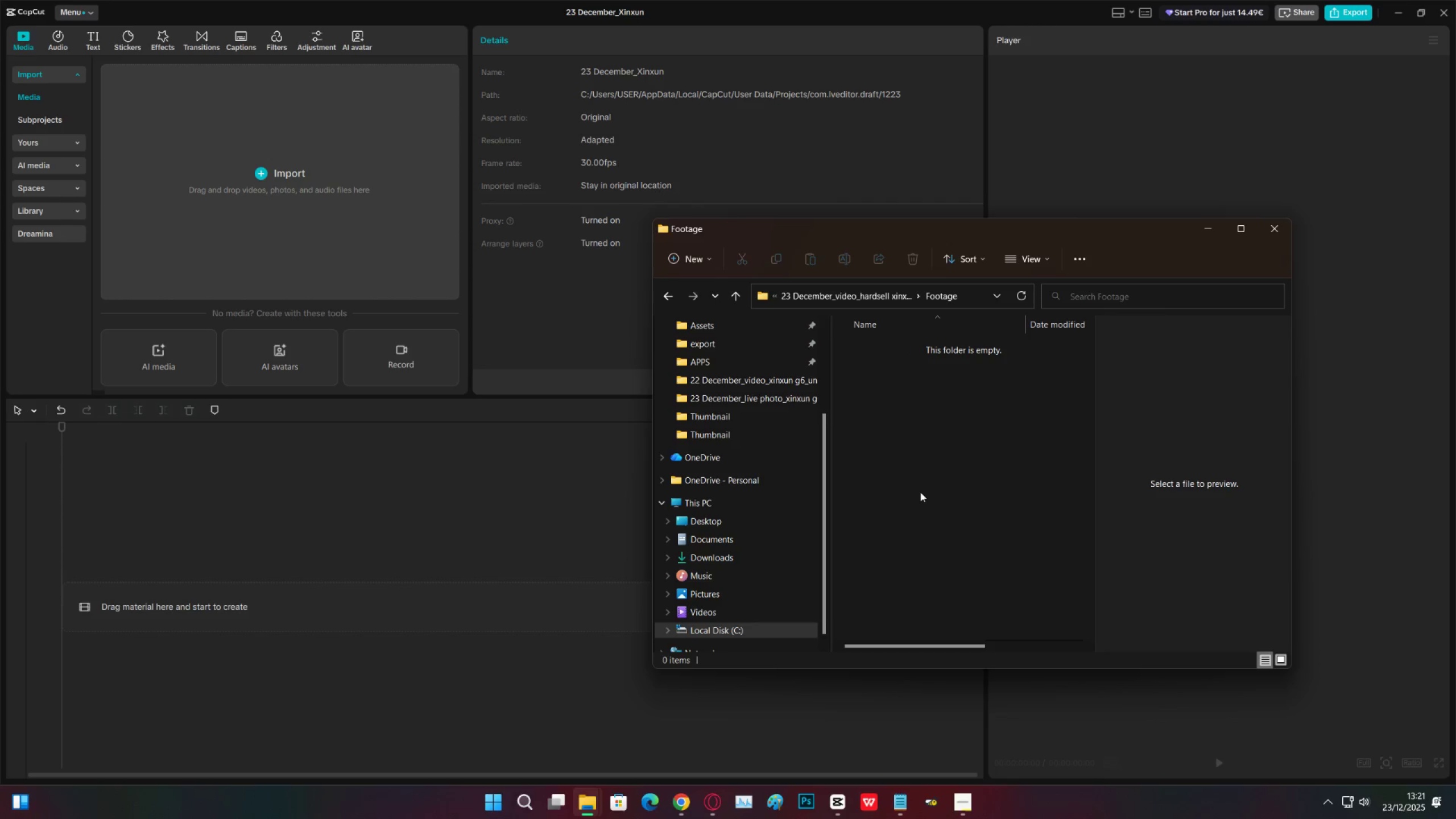 
scroll: coordinate [920, 492], scroll_direction: up, amount: 6.0
 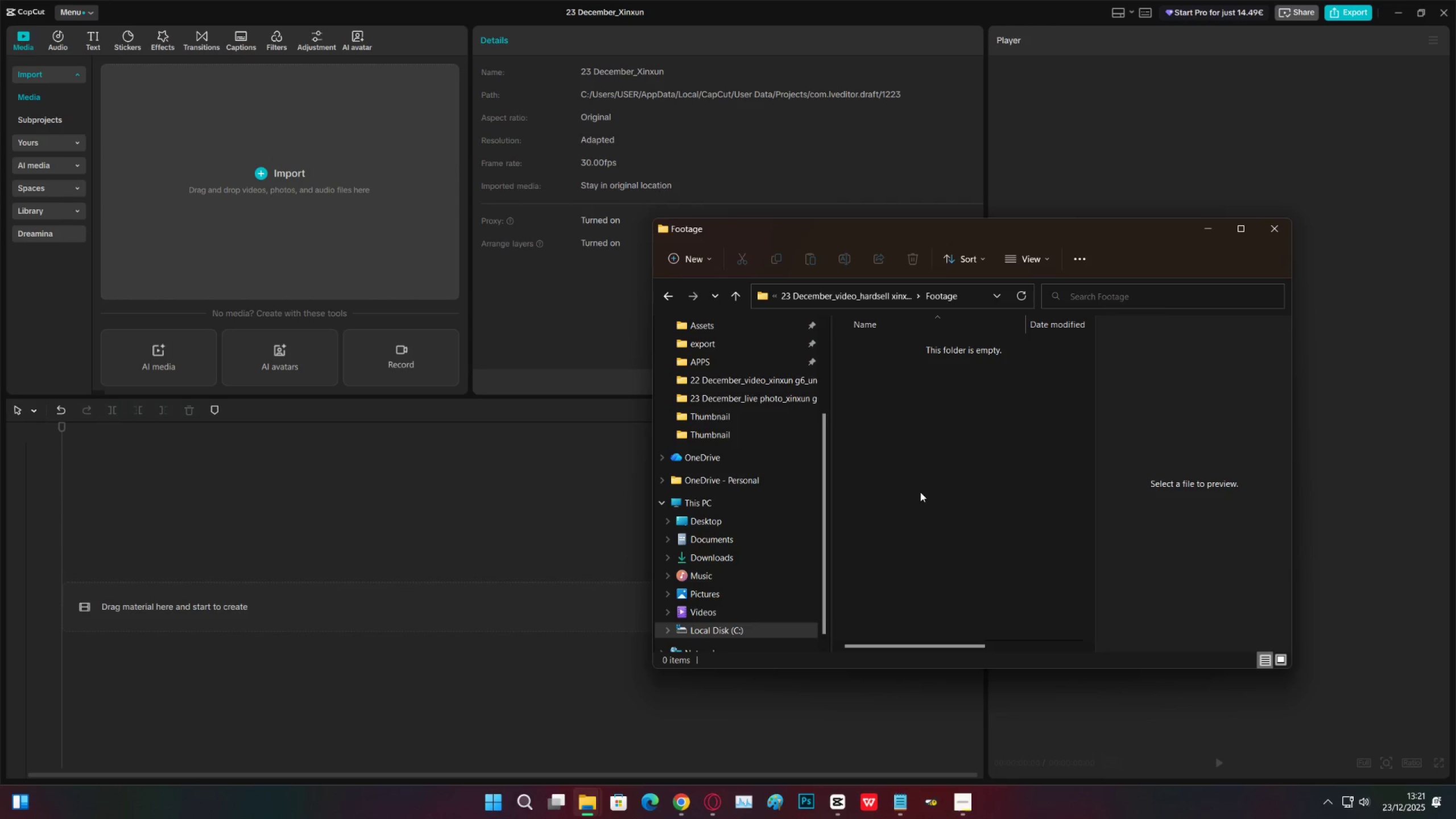 
key(Control+V)
 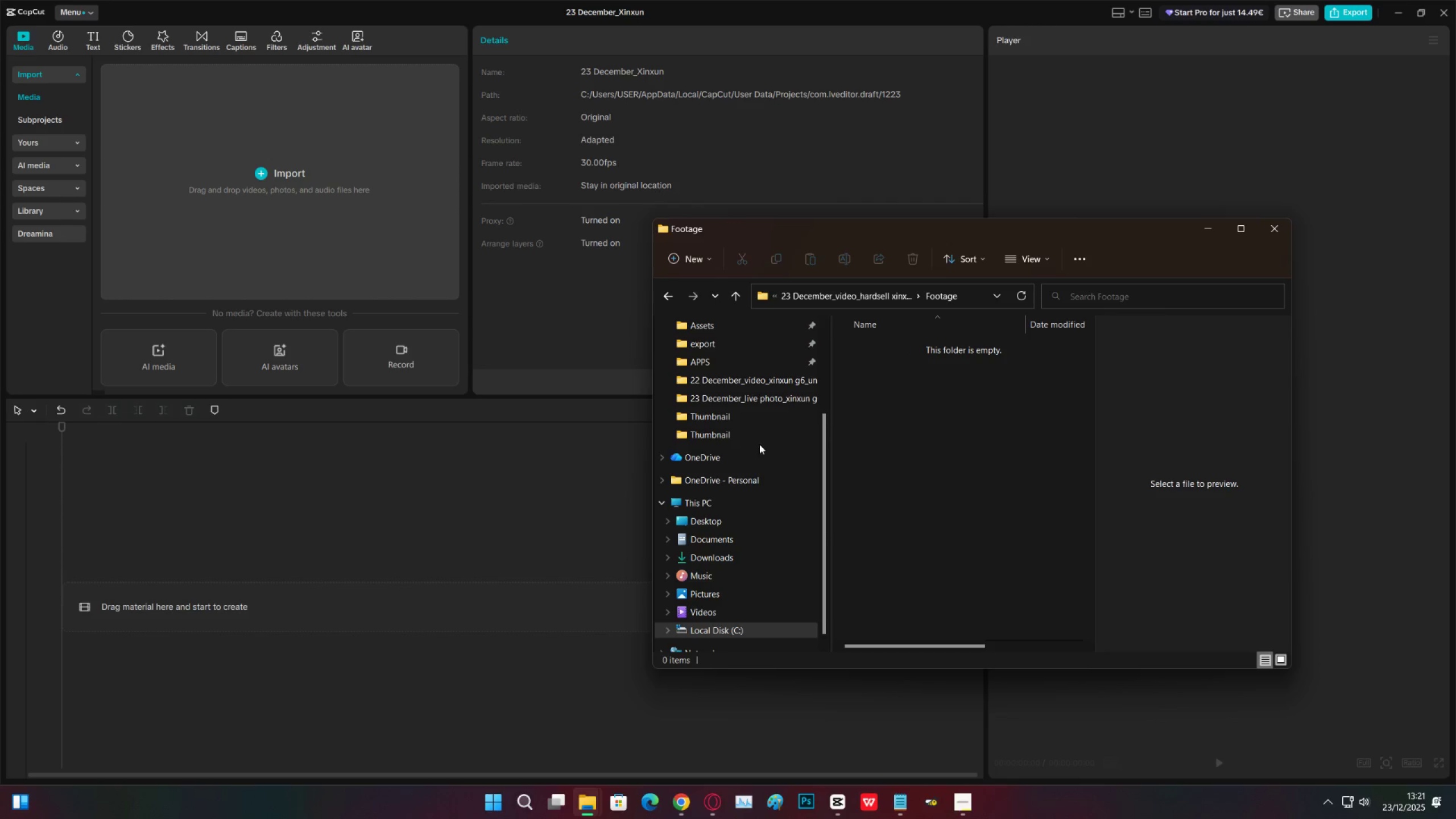 
left_click([721, 365])
 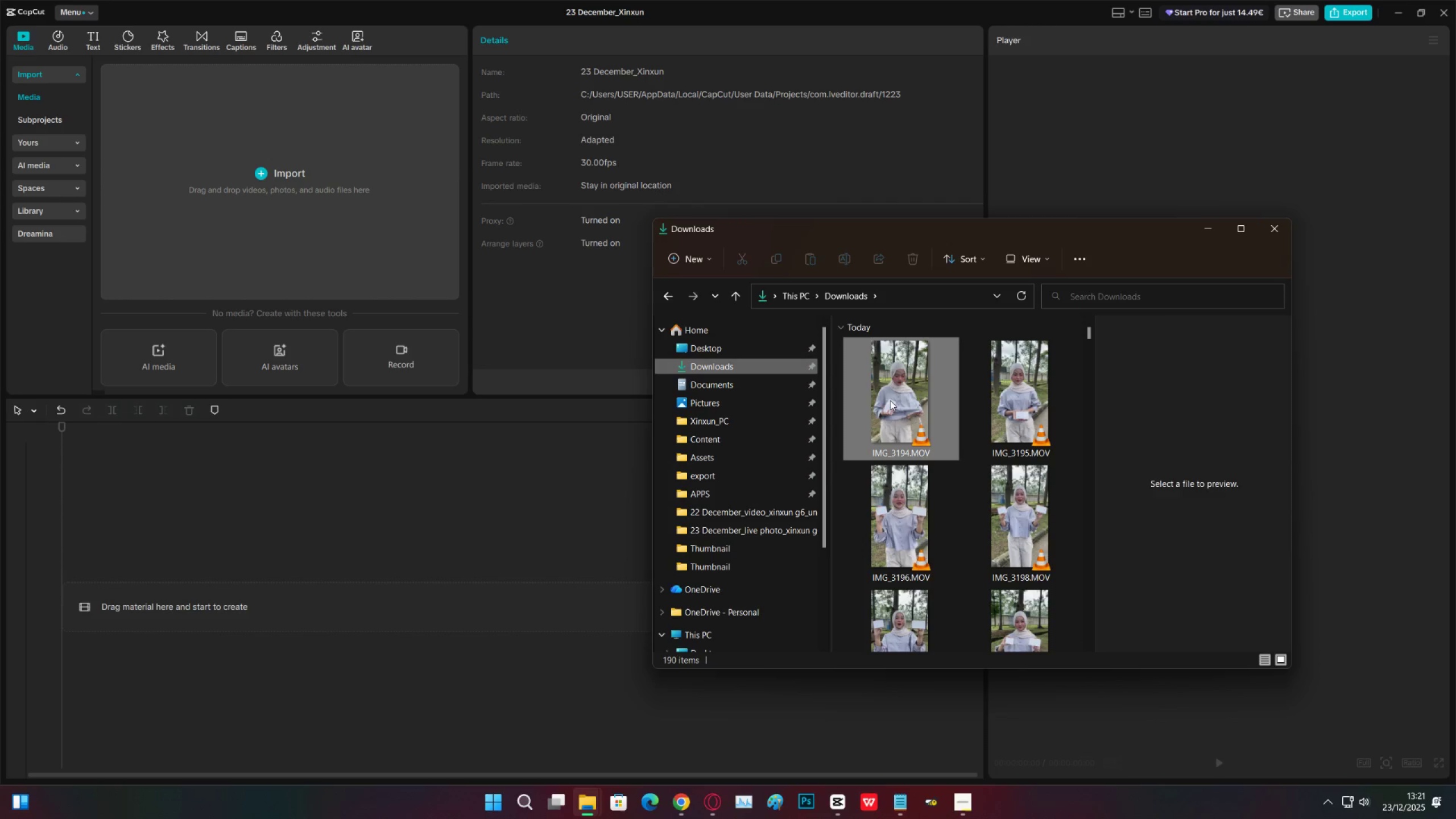 
scroll: coordinate [735, 408], scroll_direction: up, amount: 8.0
 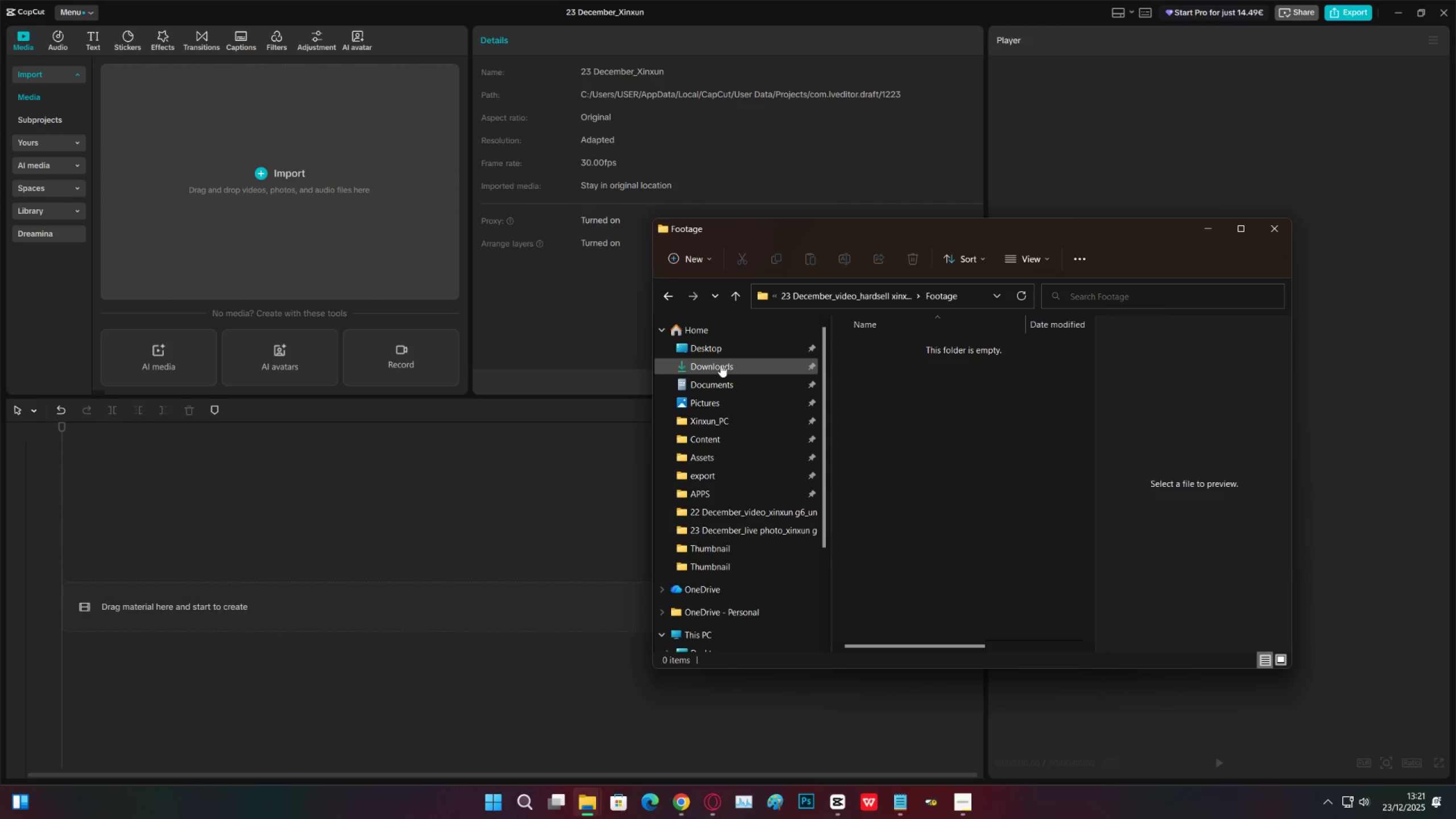 
hold_key(key=ShiftLeft, duration=0.53)
 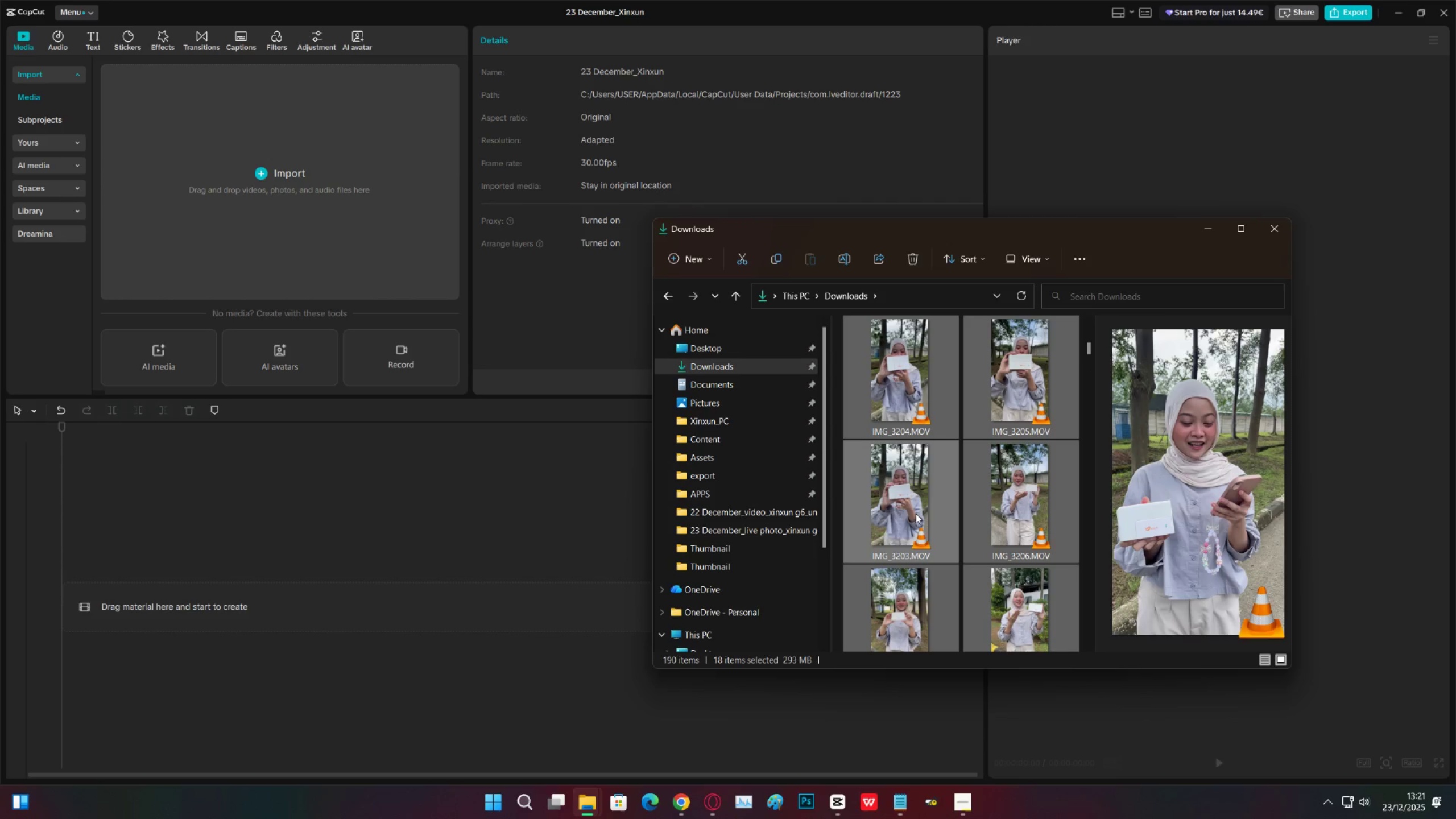 
scroll: coordinate [975, 557], scroll_direction: down, amount: 9.0
 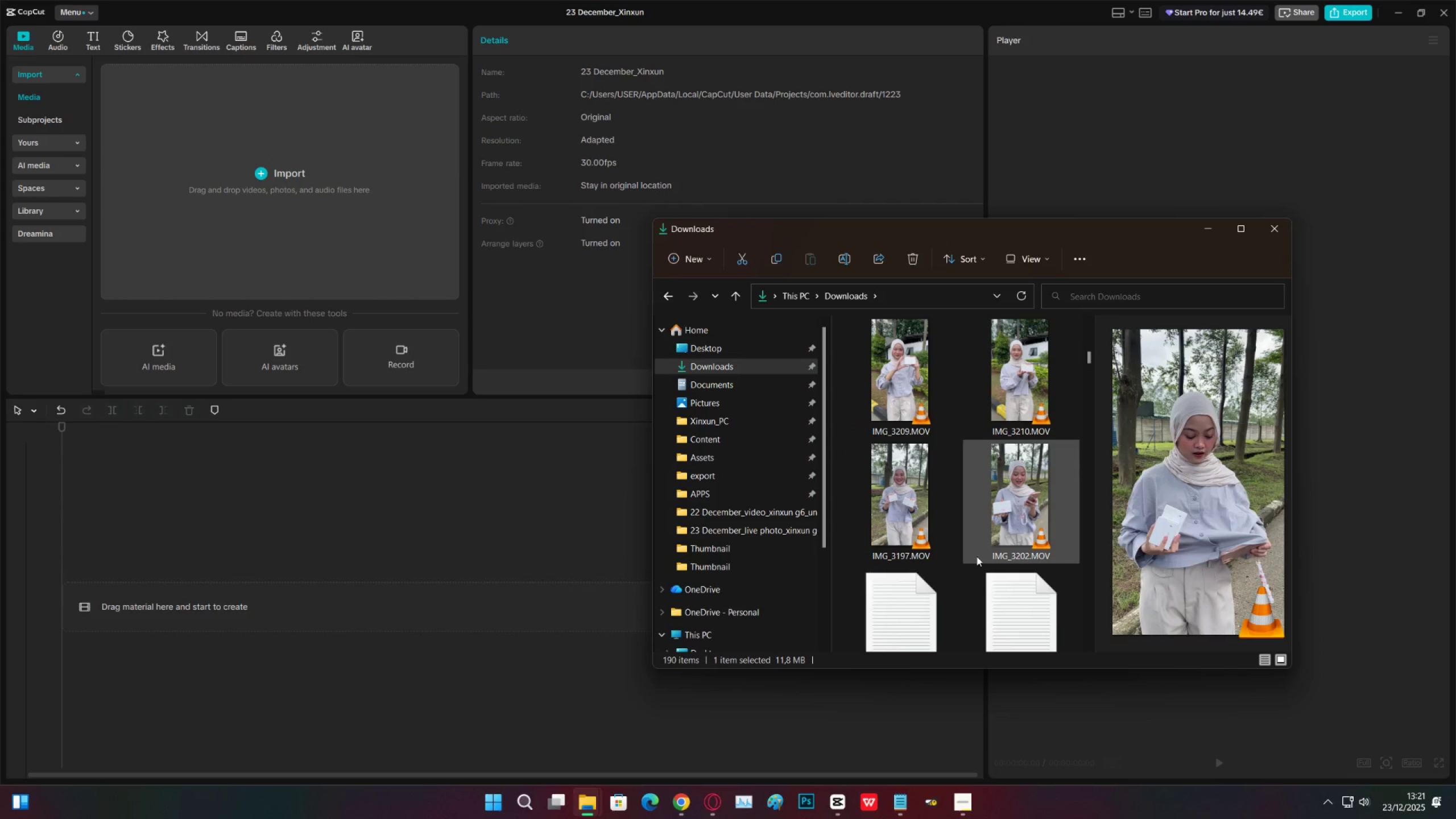 
left_click([1007, 541])
 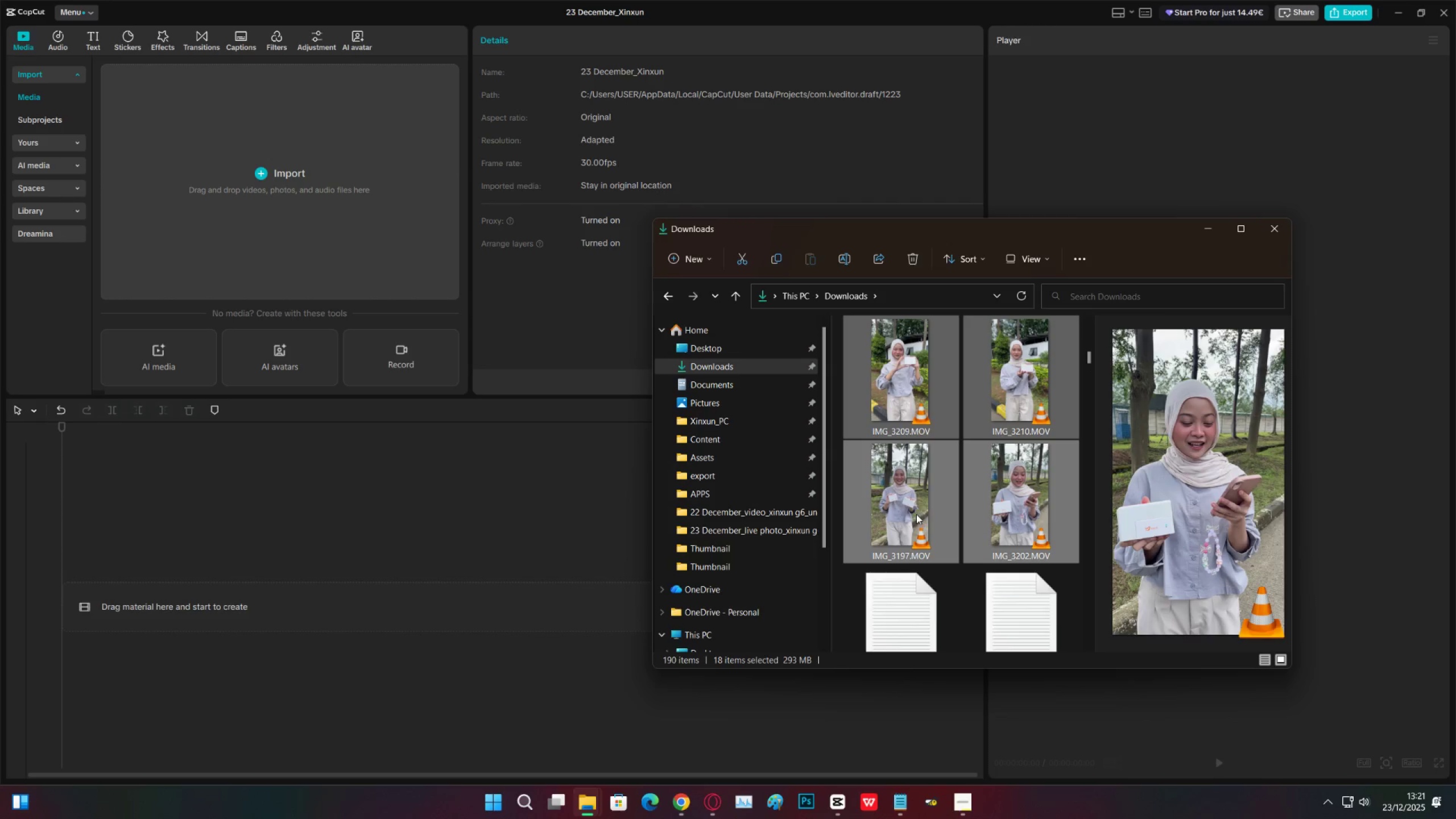 
key(Control+X)
 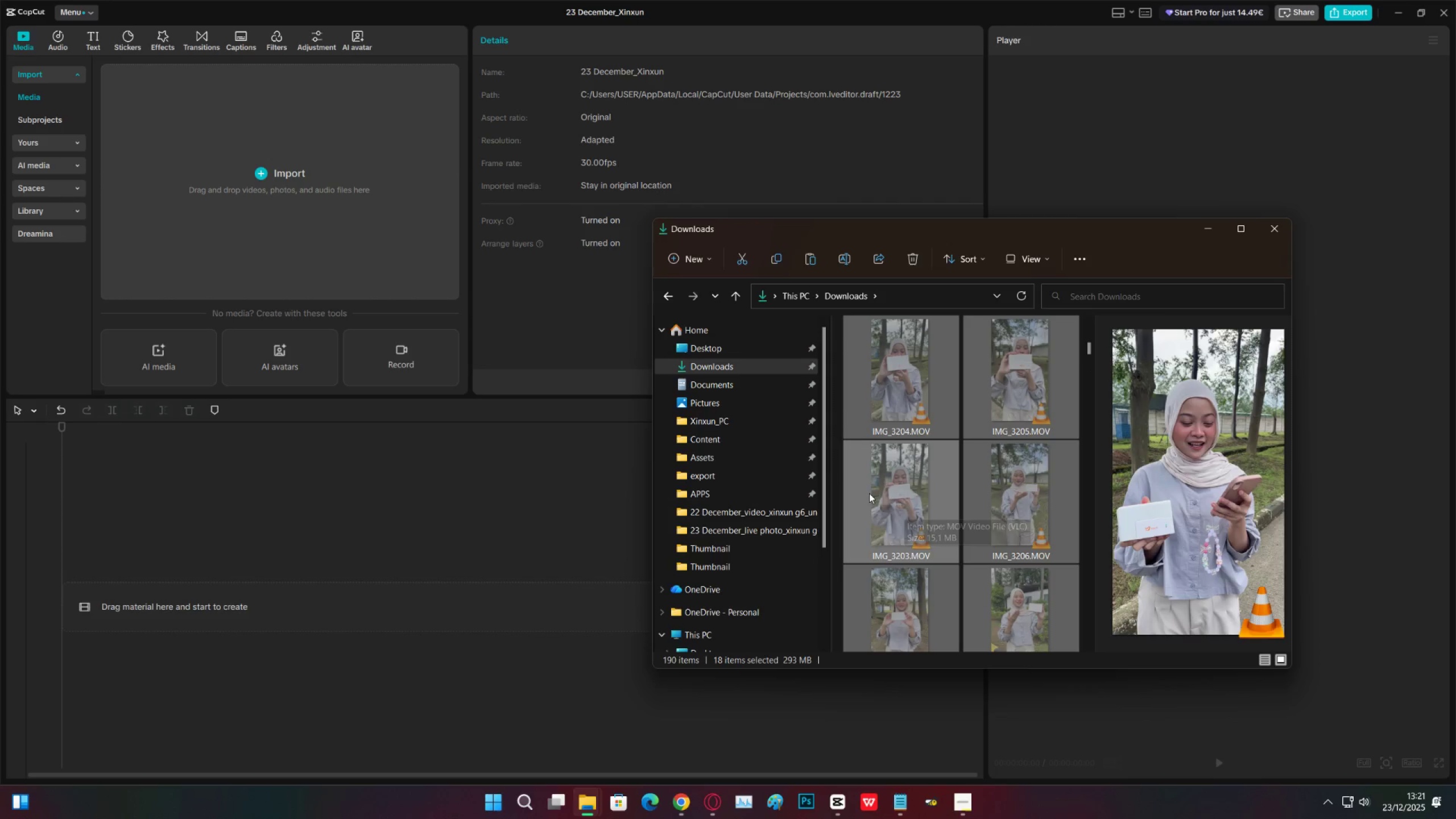 
scroll: coordinate [721, 387], scroll_direction: up, amount: 21.0
 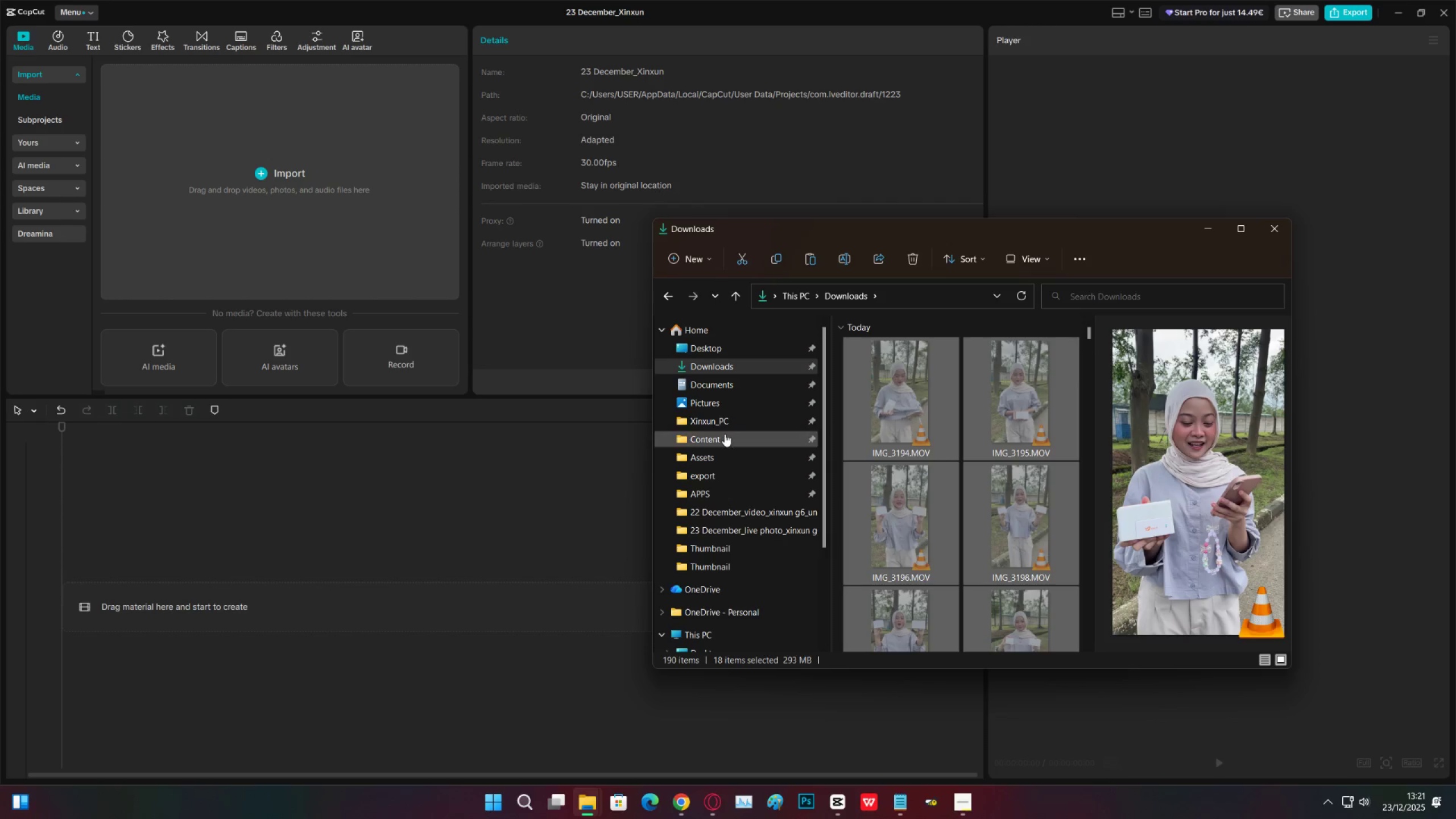 
left_click([725, 434])
 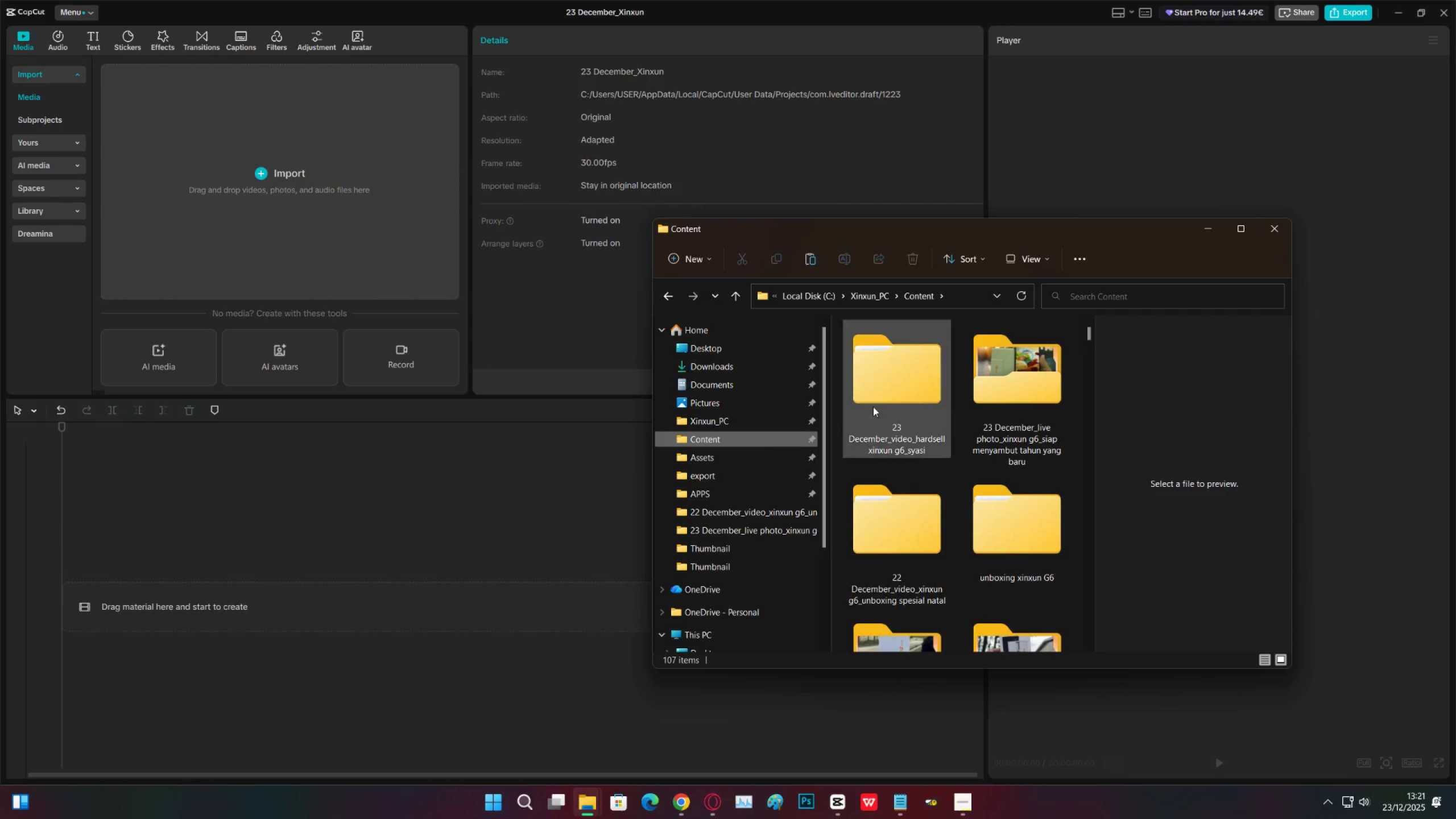 
double_click([901, 395])
 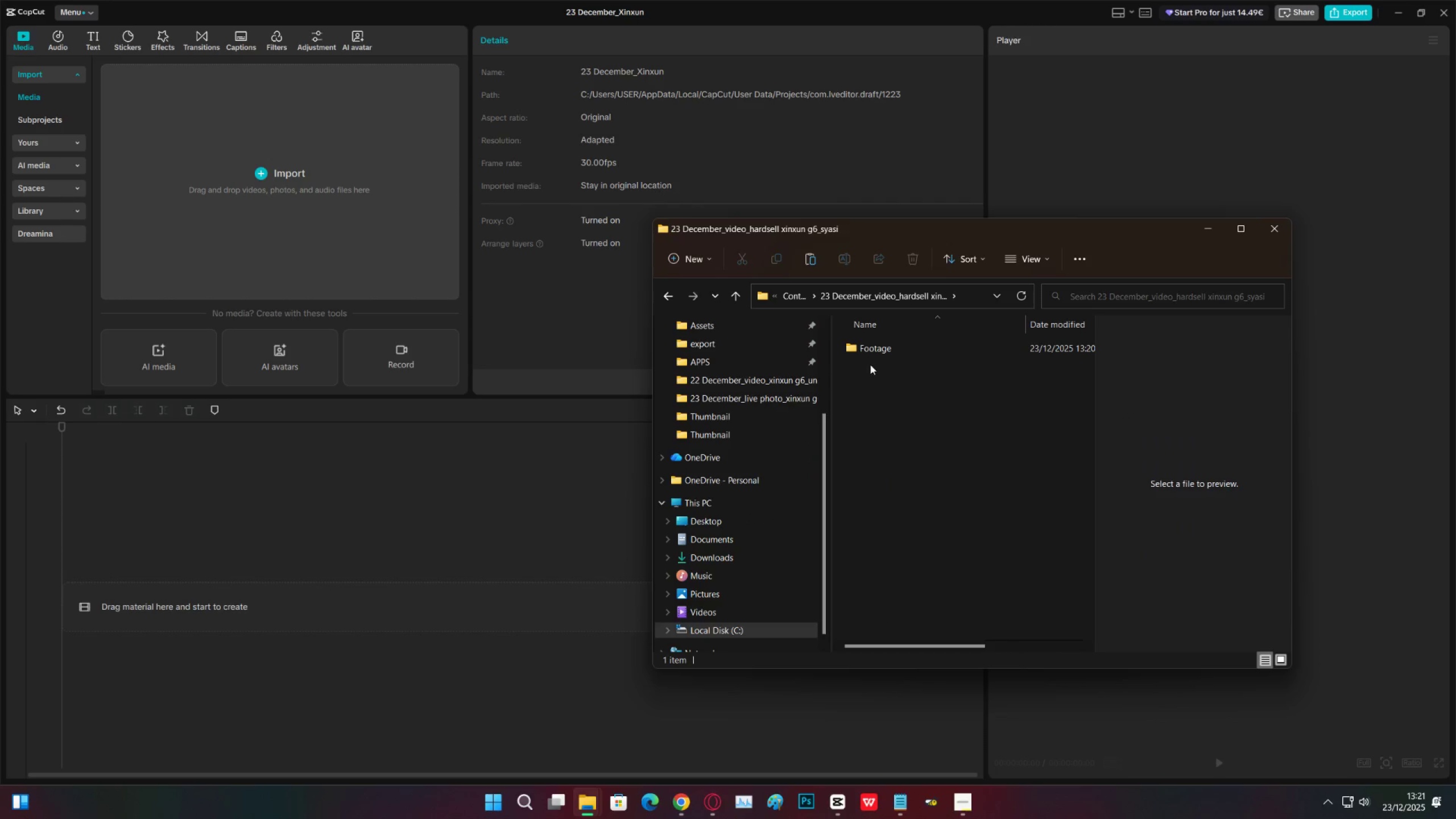 
double_click([870, 358])
 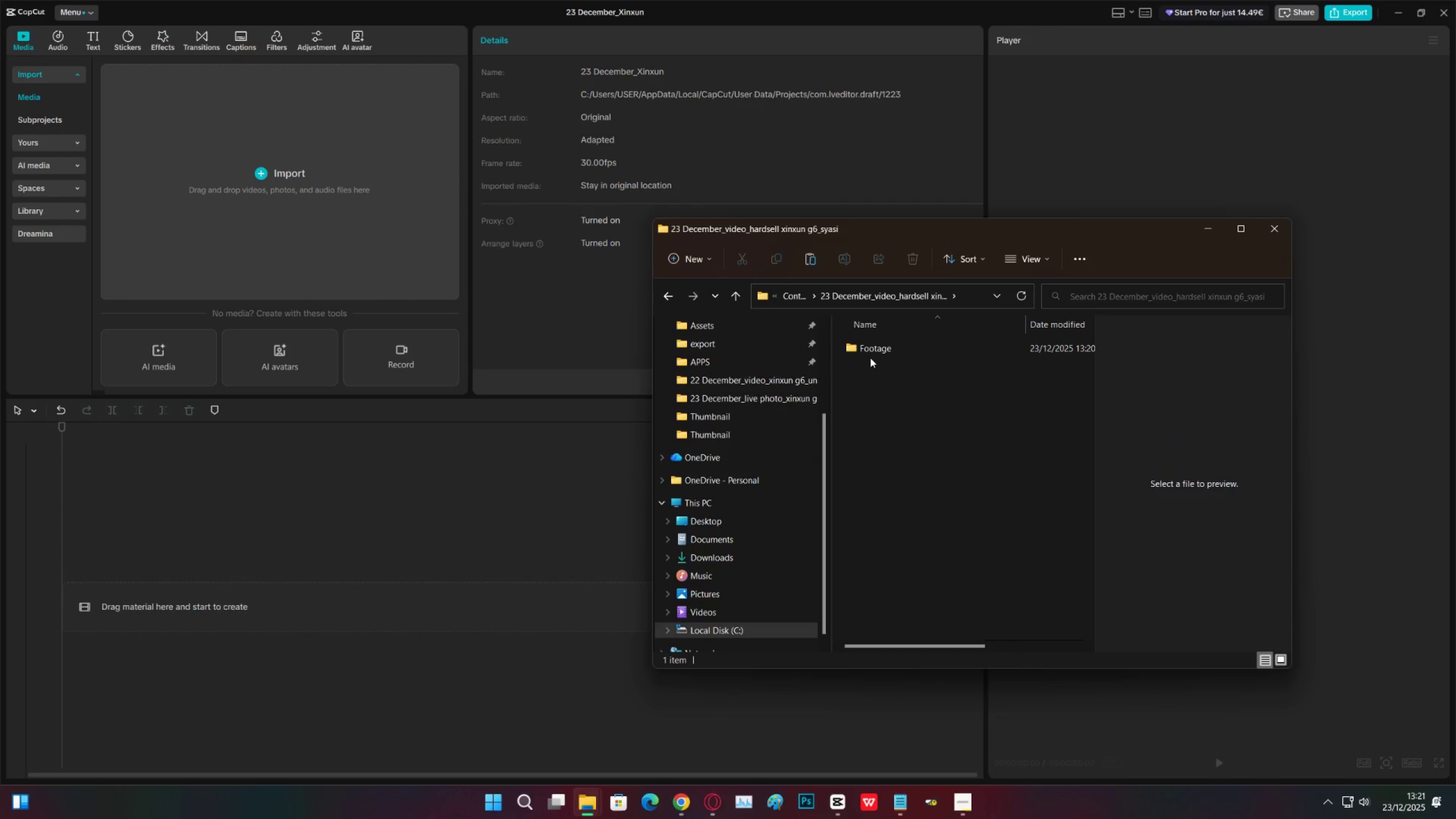 
triple_click([870, 358])
 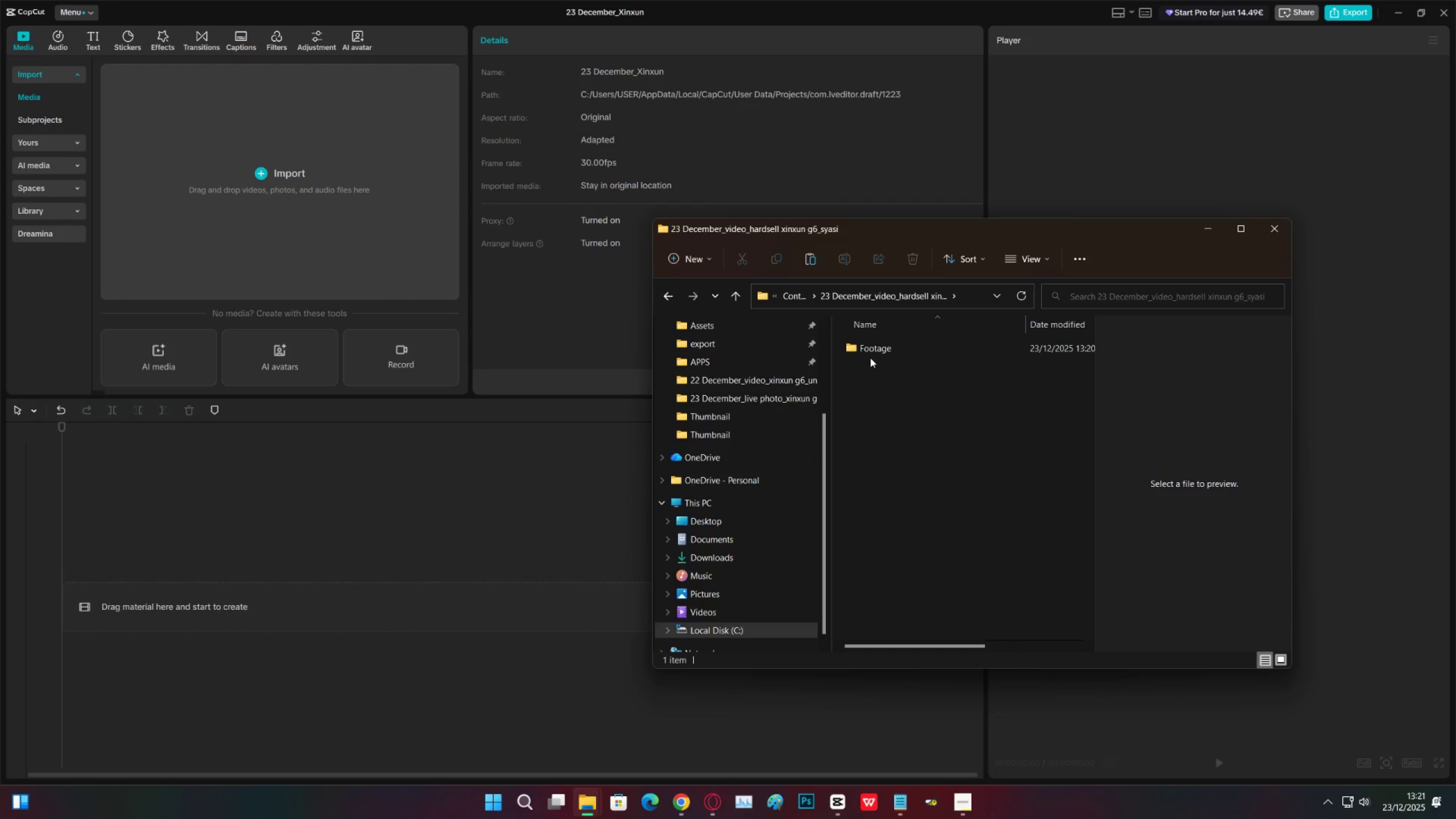 
triple_click([870, 358])
 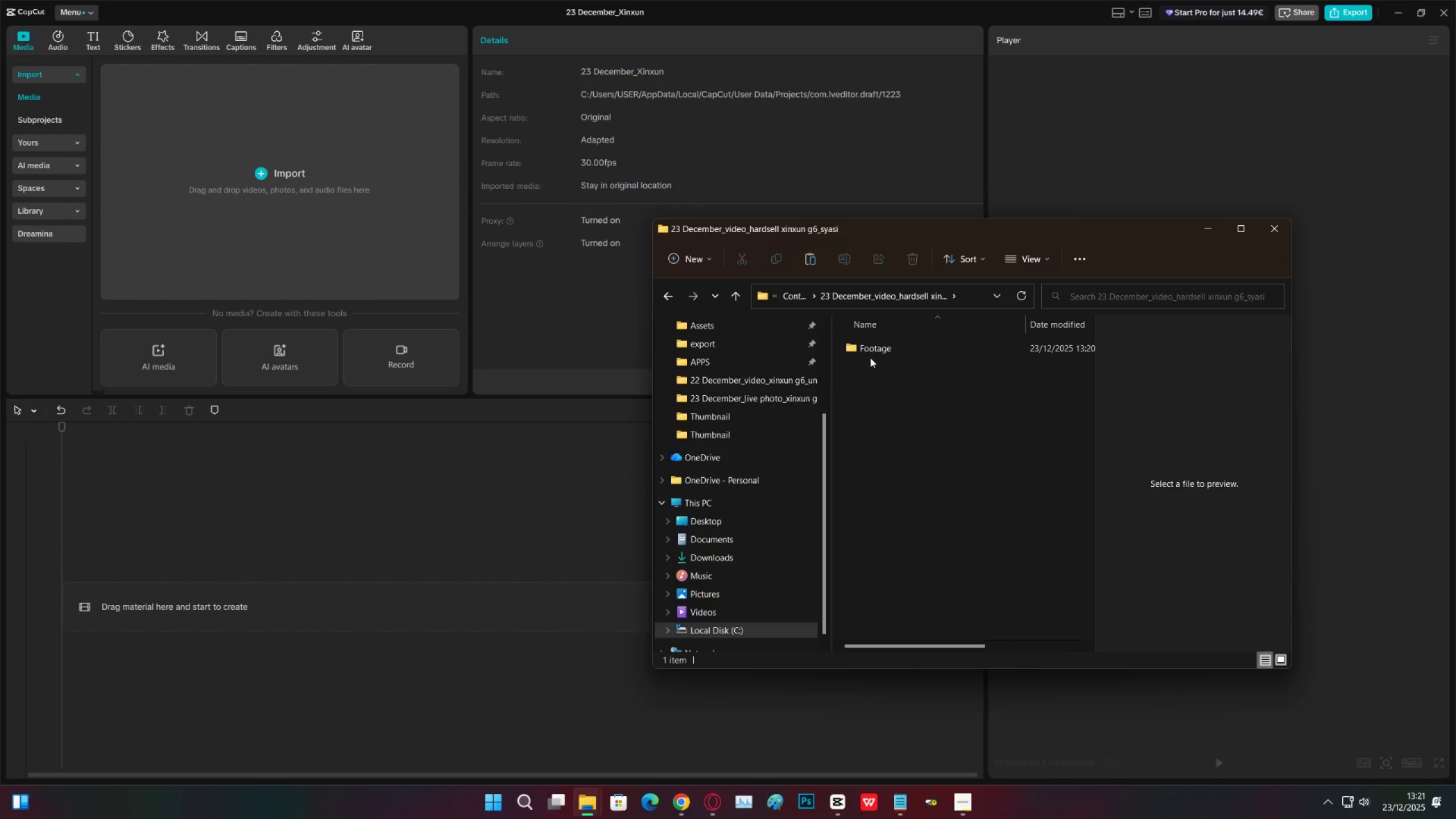 
triple_click([872, 350])
 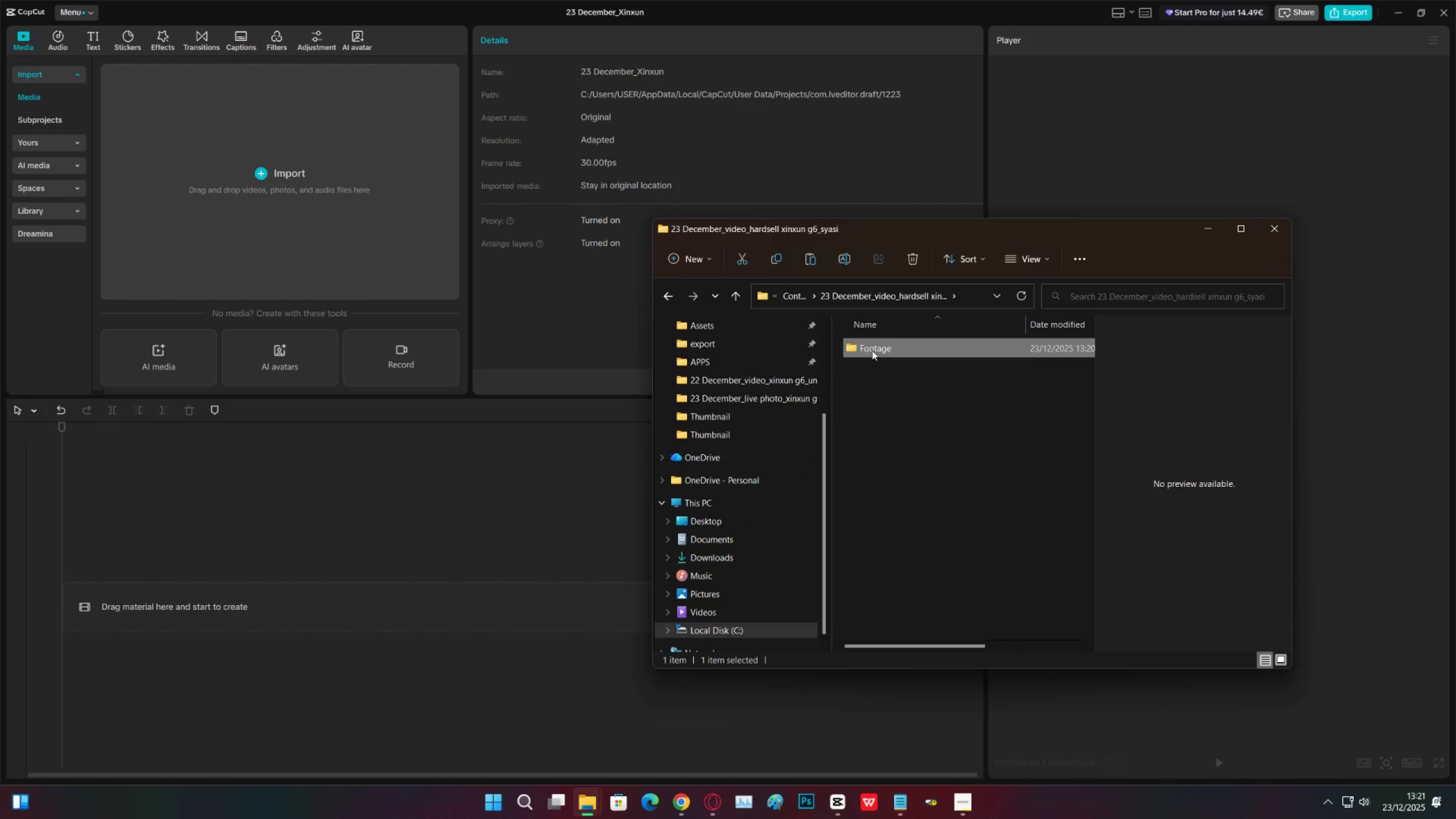 
triple_click([872, 350])
 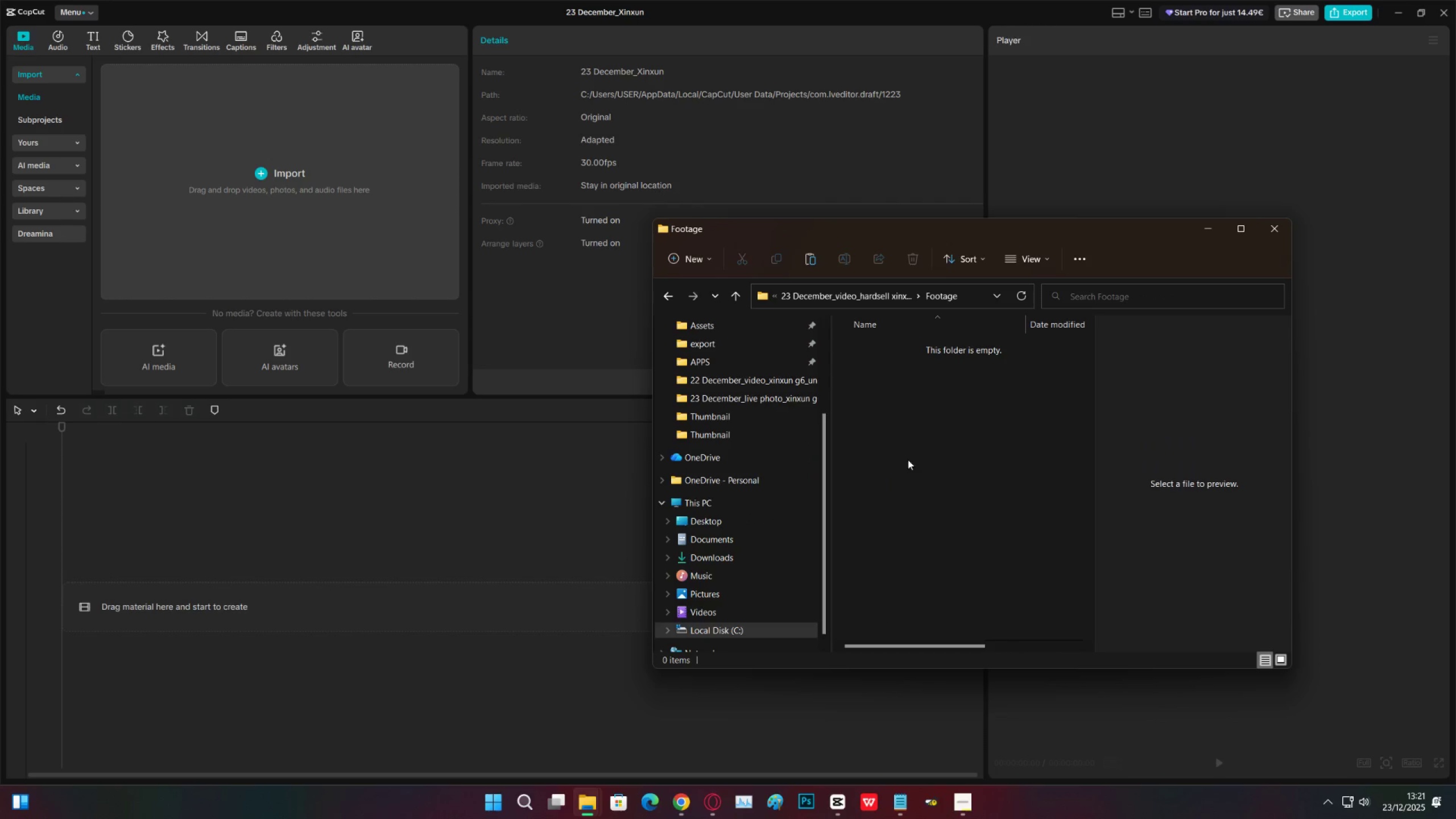 
triple_click([909, 465])
 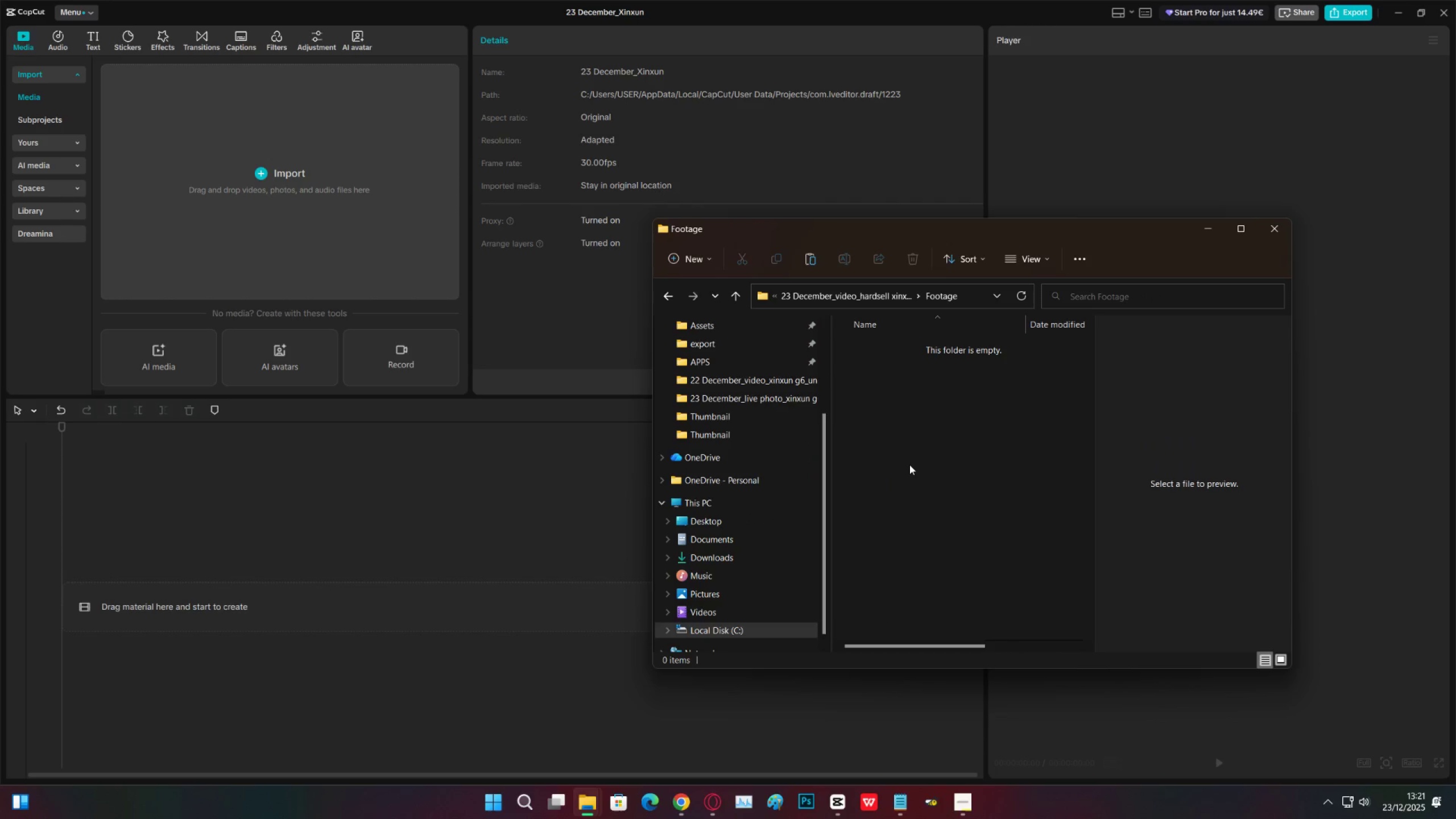 
key(Control+ControlLeft)
 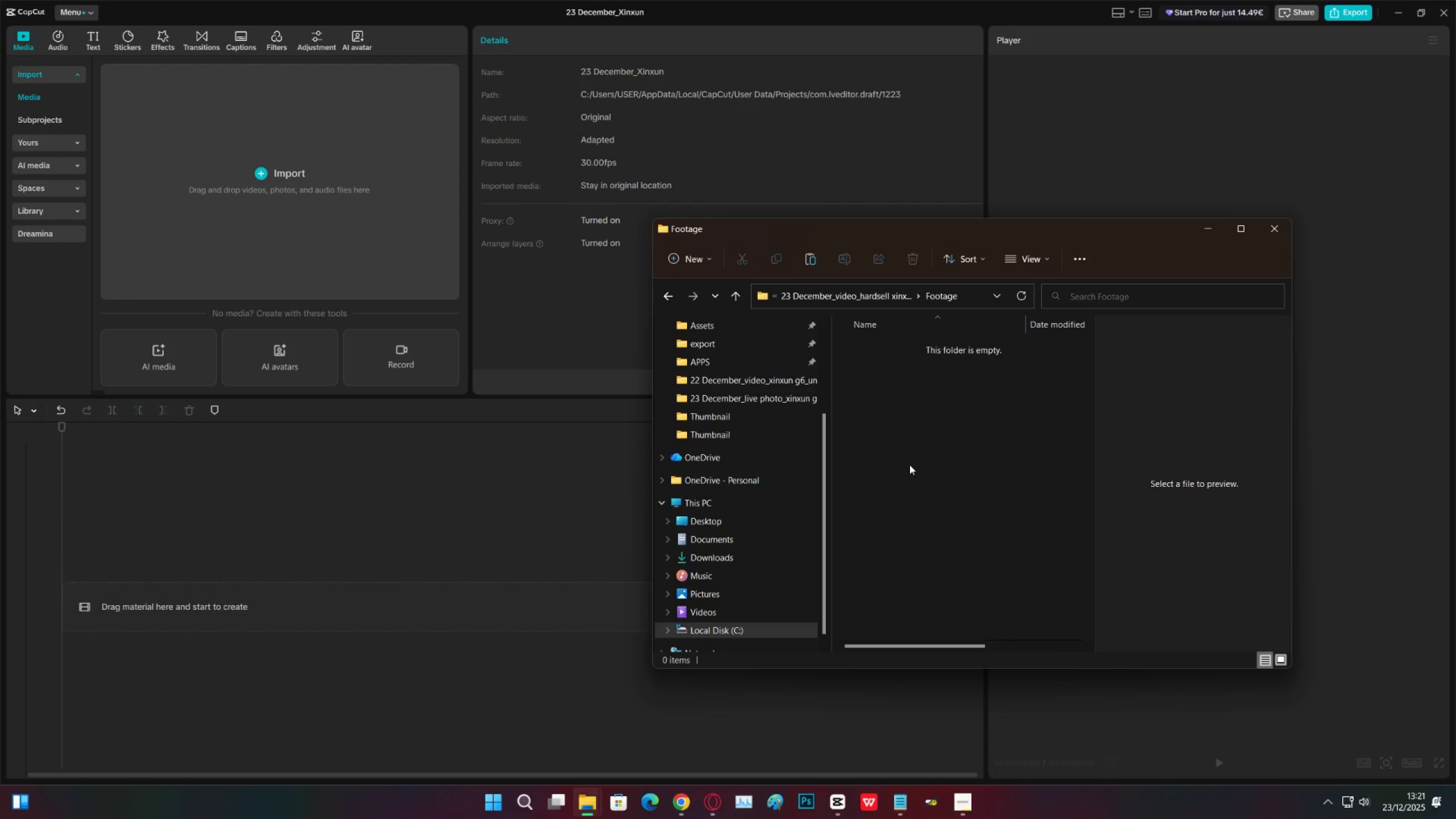 
key(Control+V)
 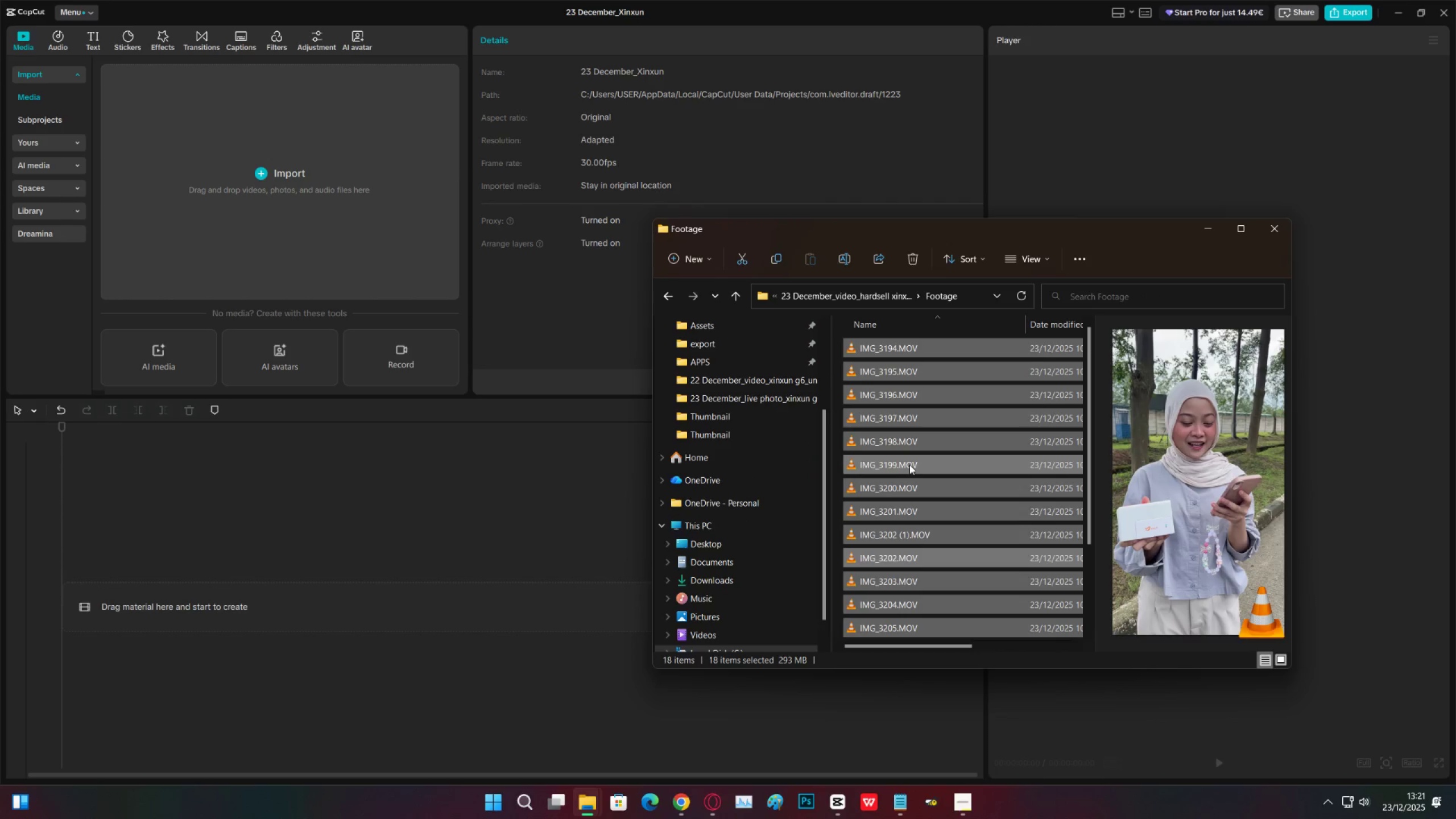 
hold_key(key=ControlLeft, duration=1.39)
scroll: coordinate [941, 503], scroll_direction: up, amount: 21.0
 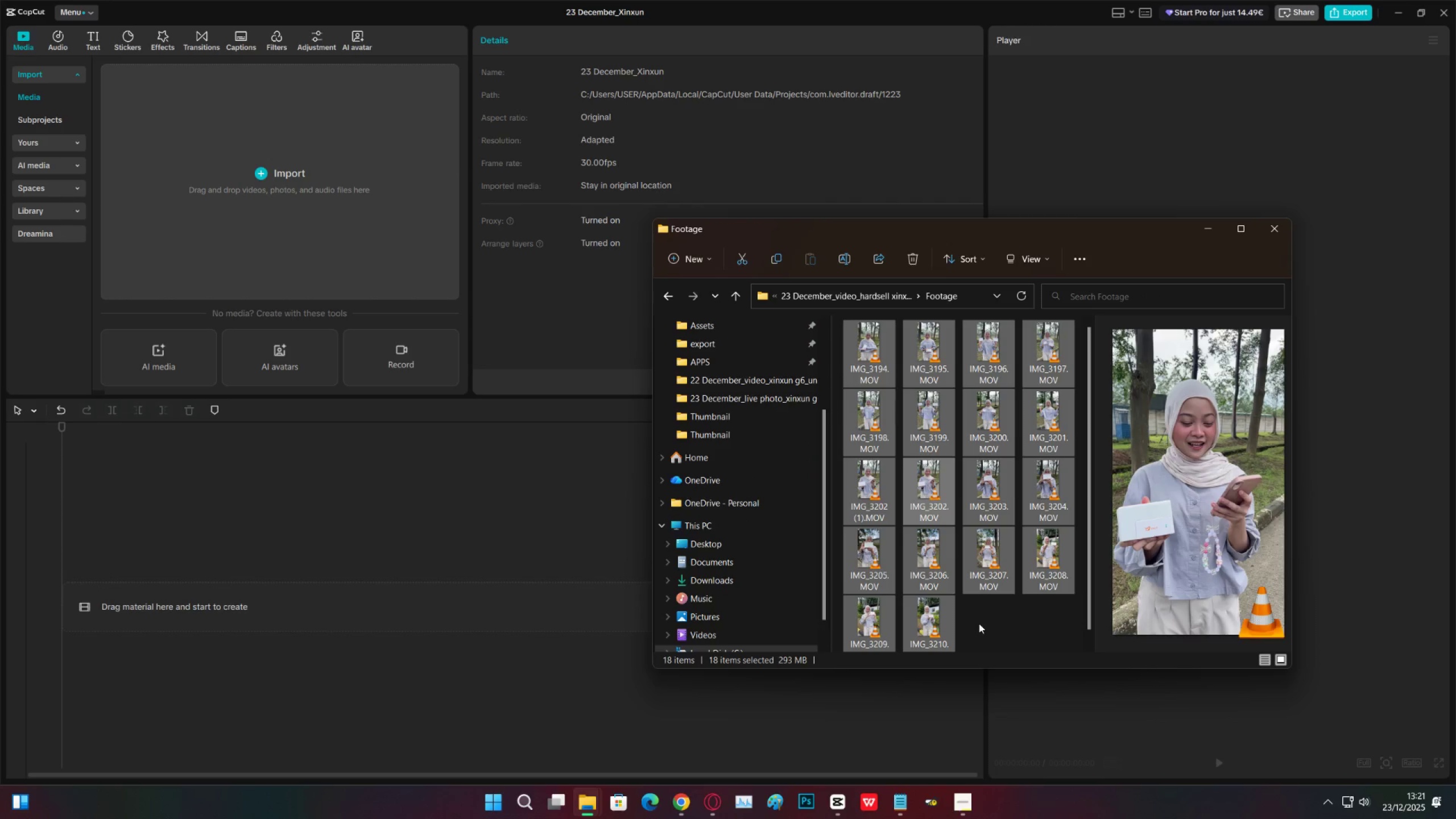 
left_click([983, 625])
 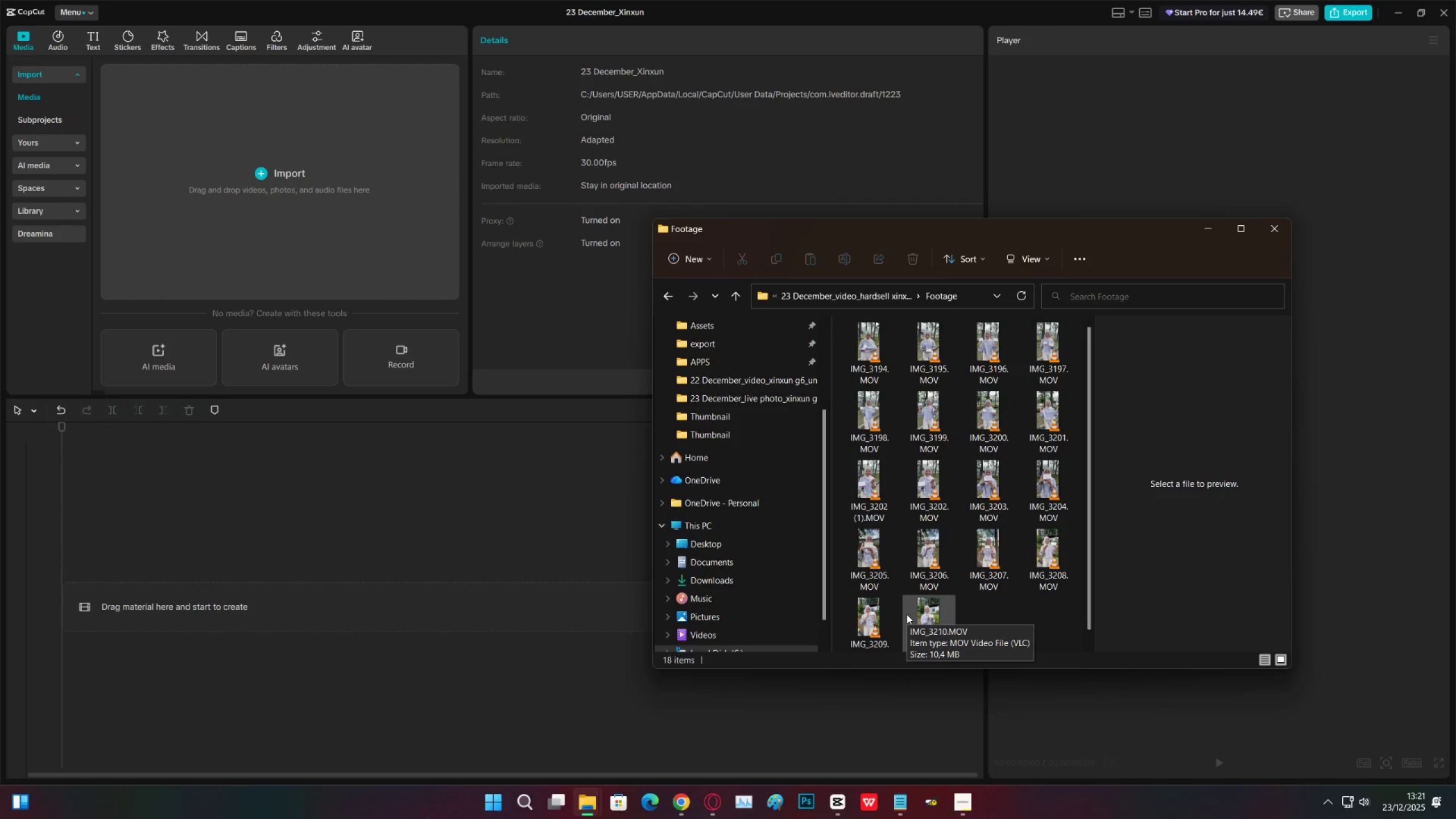 
wait(27.68)
 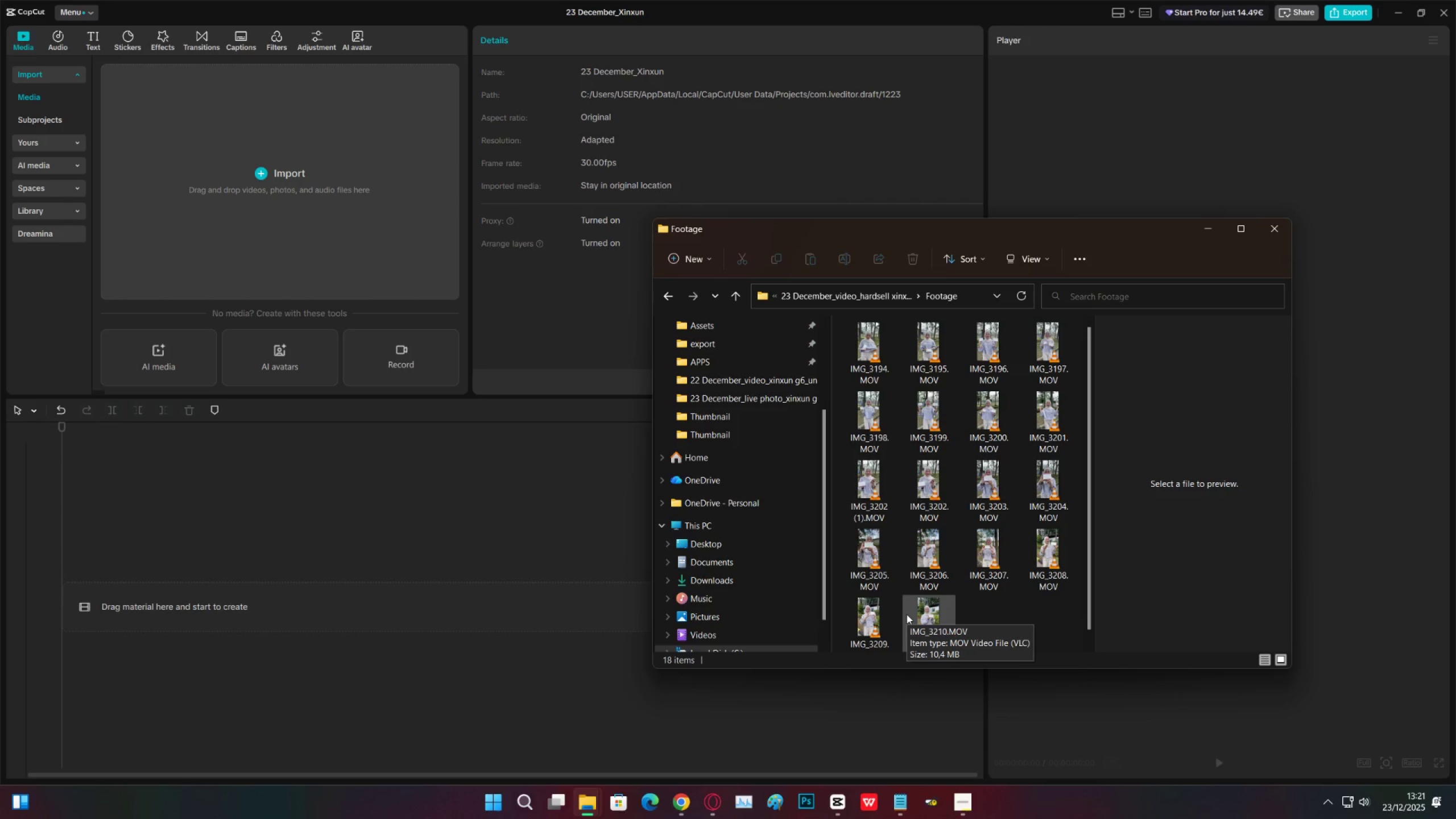 
scroll: coordinate [924, 540], scroll_direction: up, amount: 2.0
 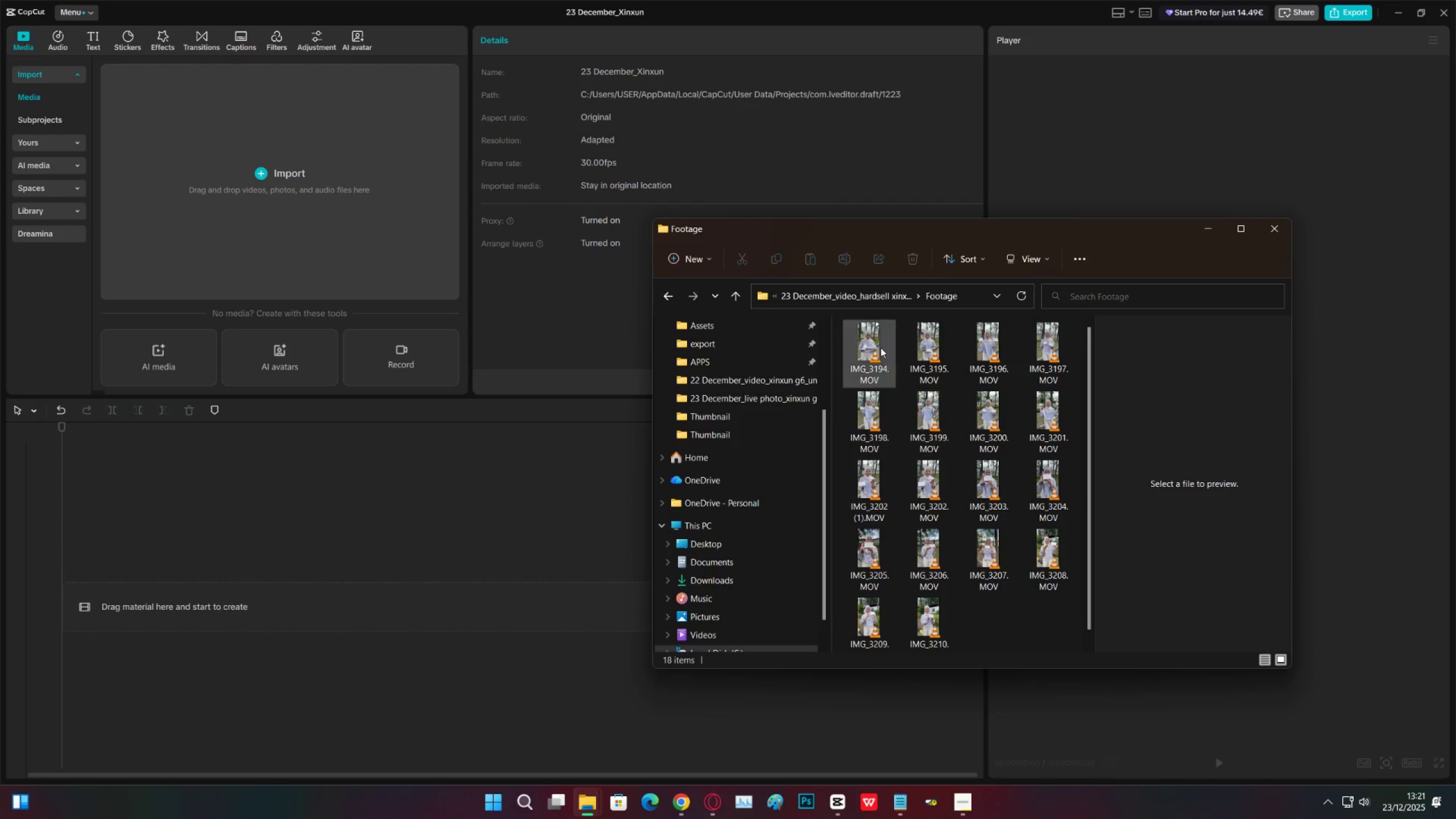 
left_click([870, 348])
 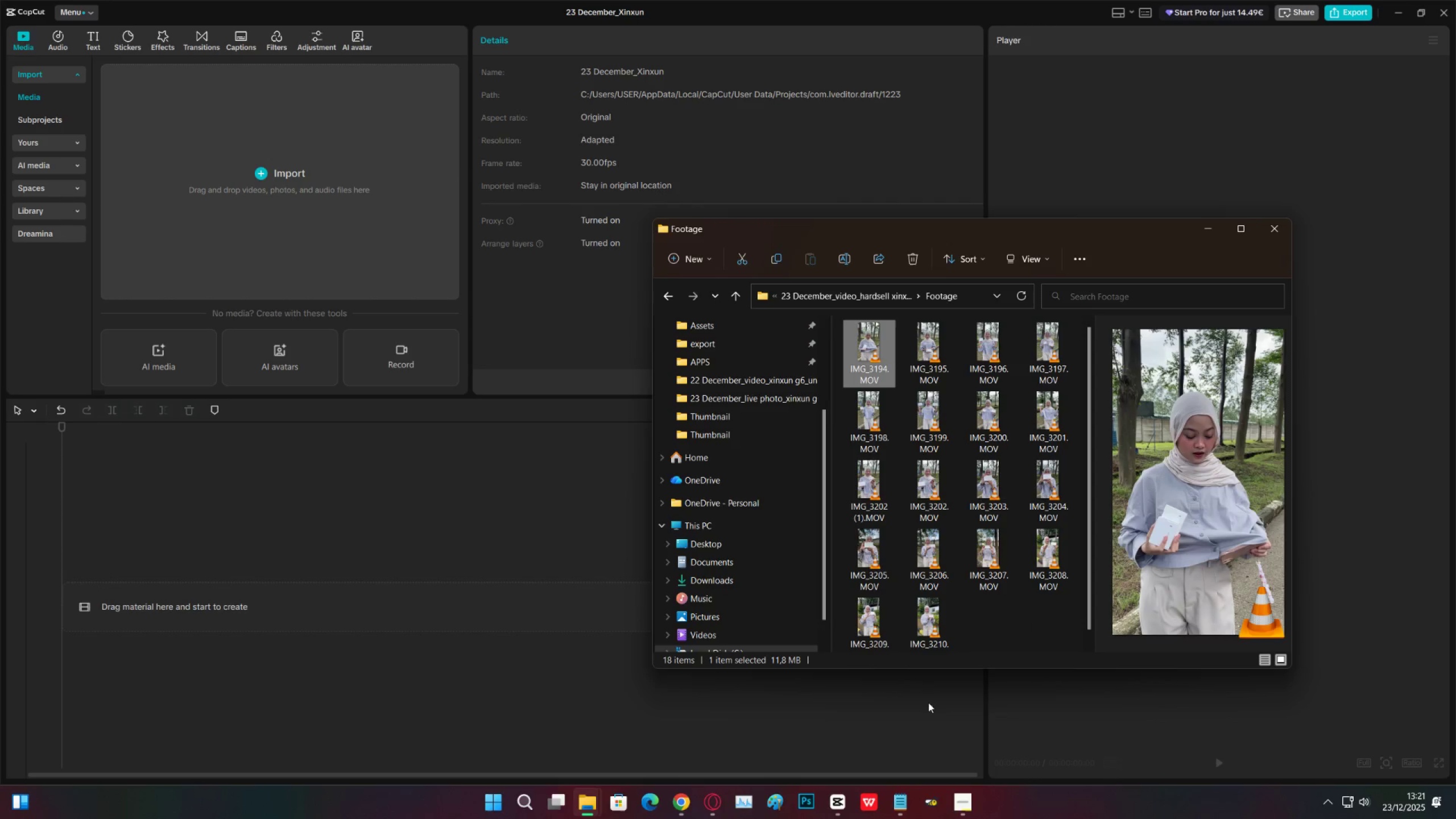 
key(CapsLock)
 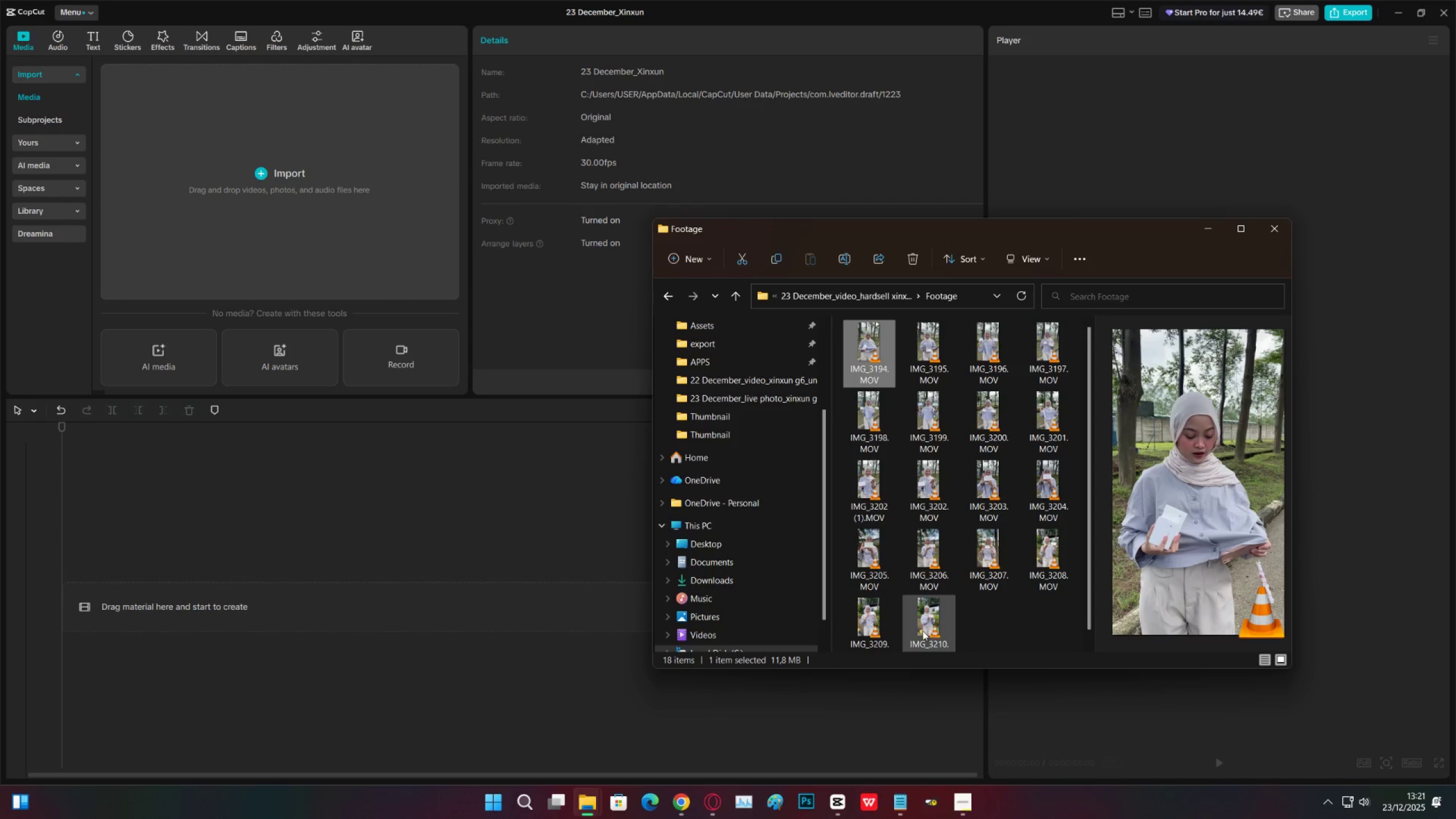 
hold_key(key=ShiftLeft, duration=0.53)
left_click([923, 631])
 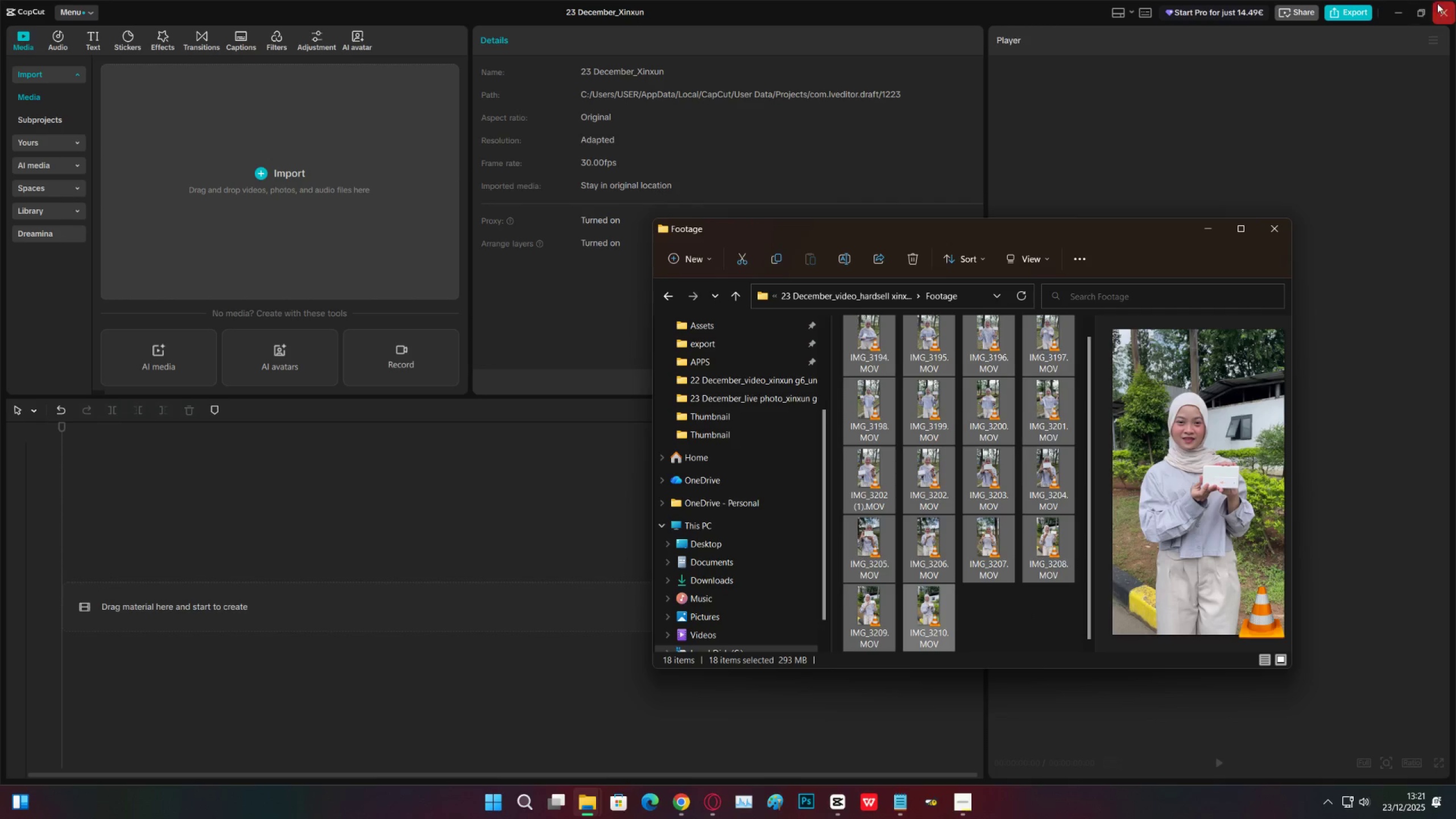 
left_click([1421, 16])
 